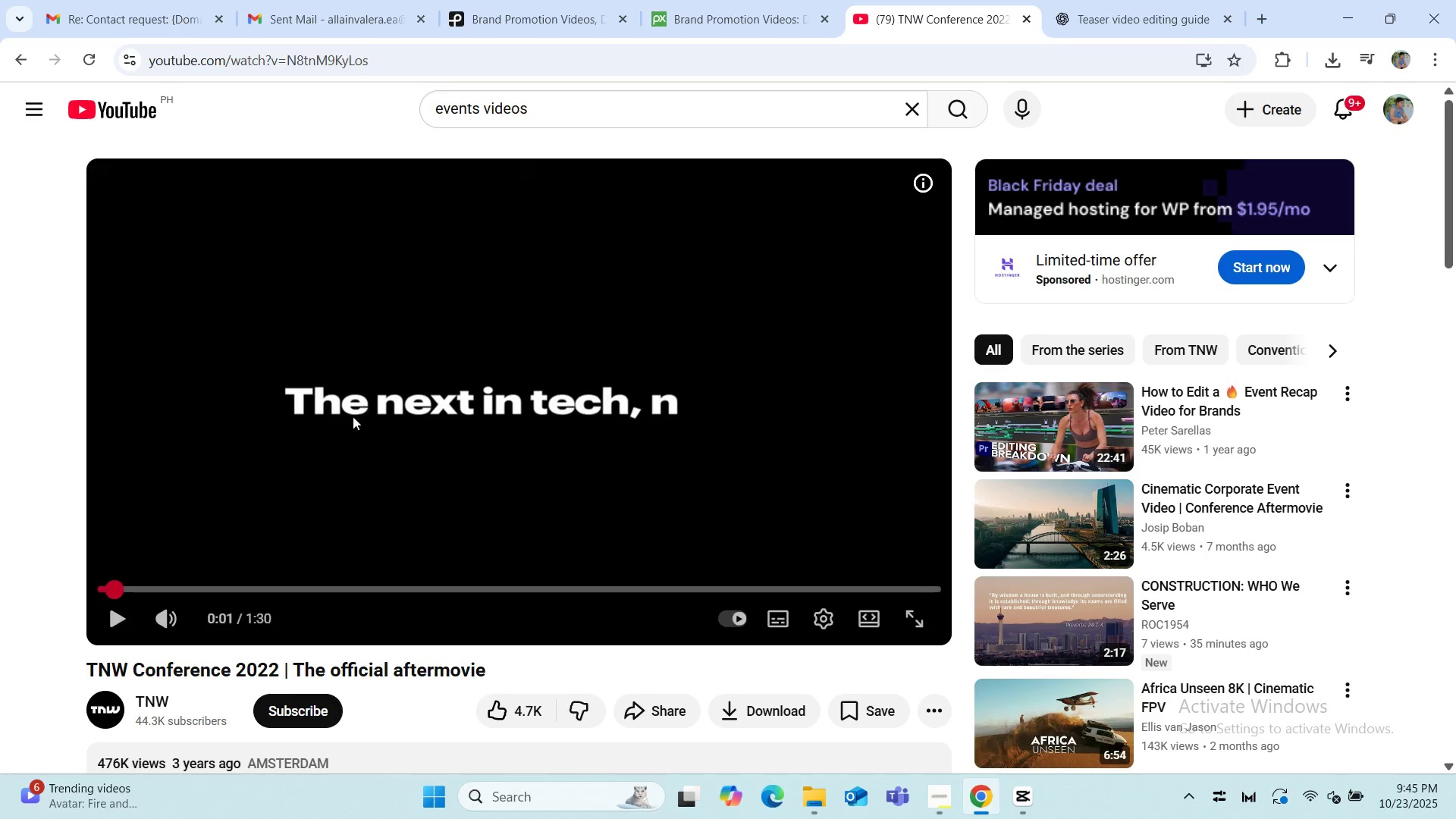 
key(Space)
 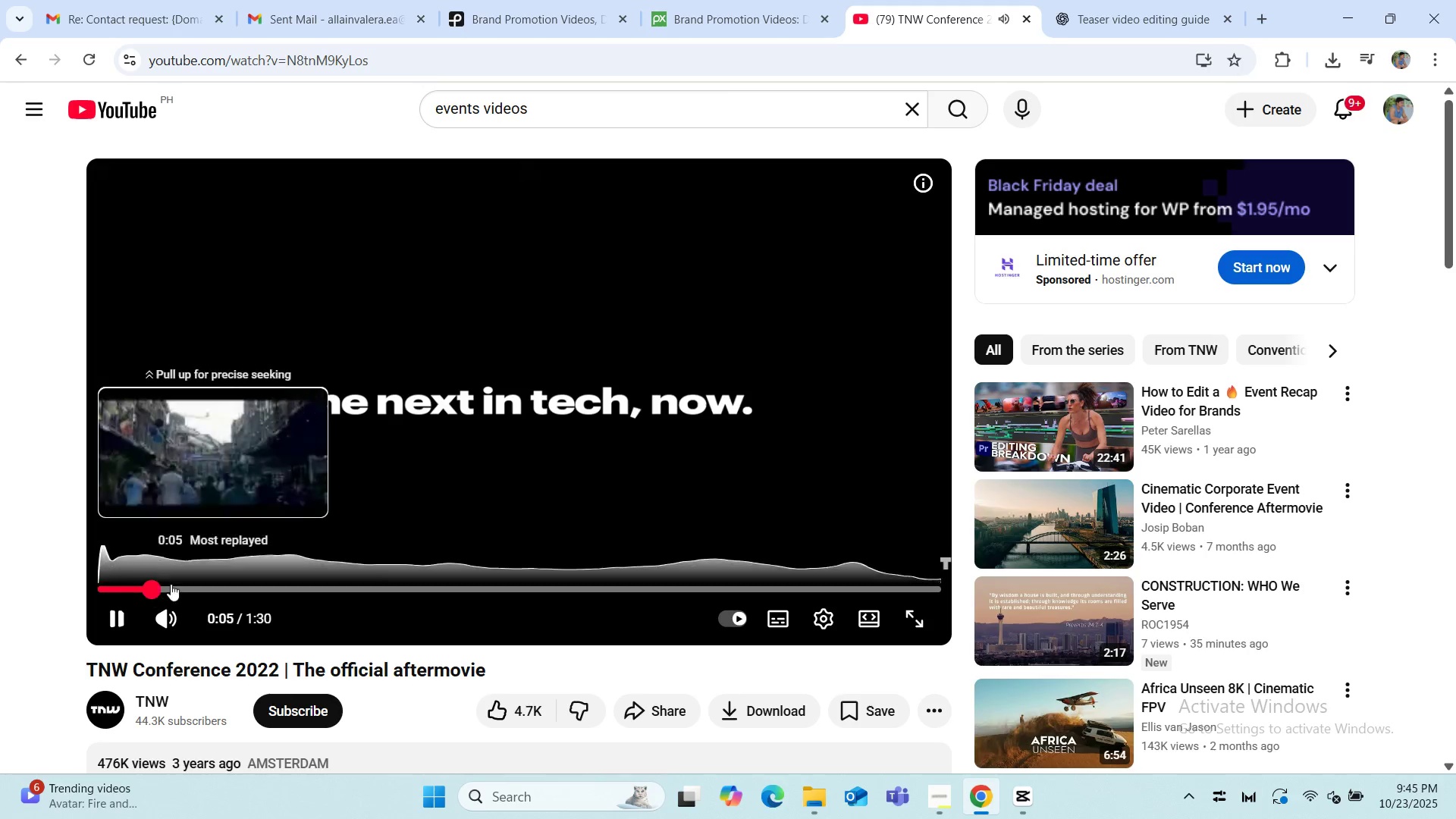 
left_click([201, 583])
 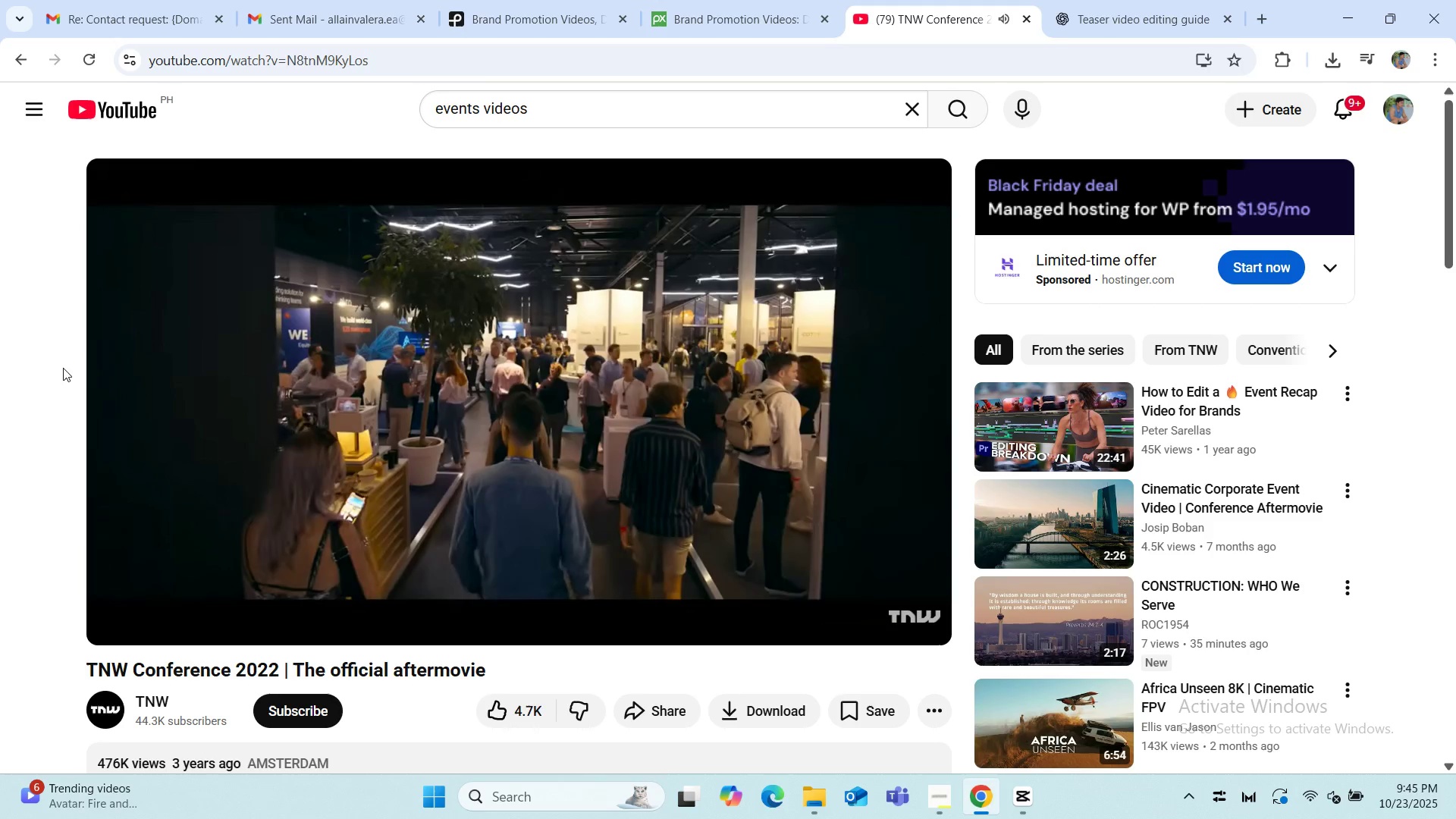 
left_click([63, 368])
 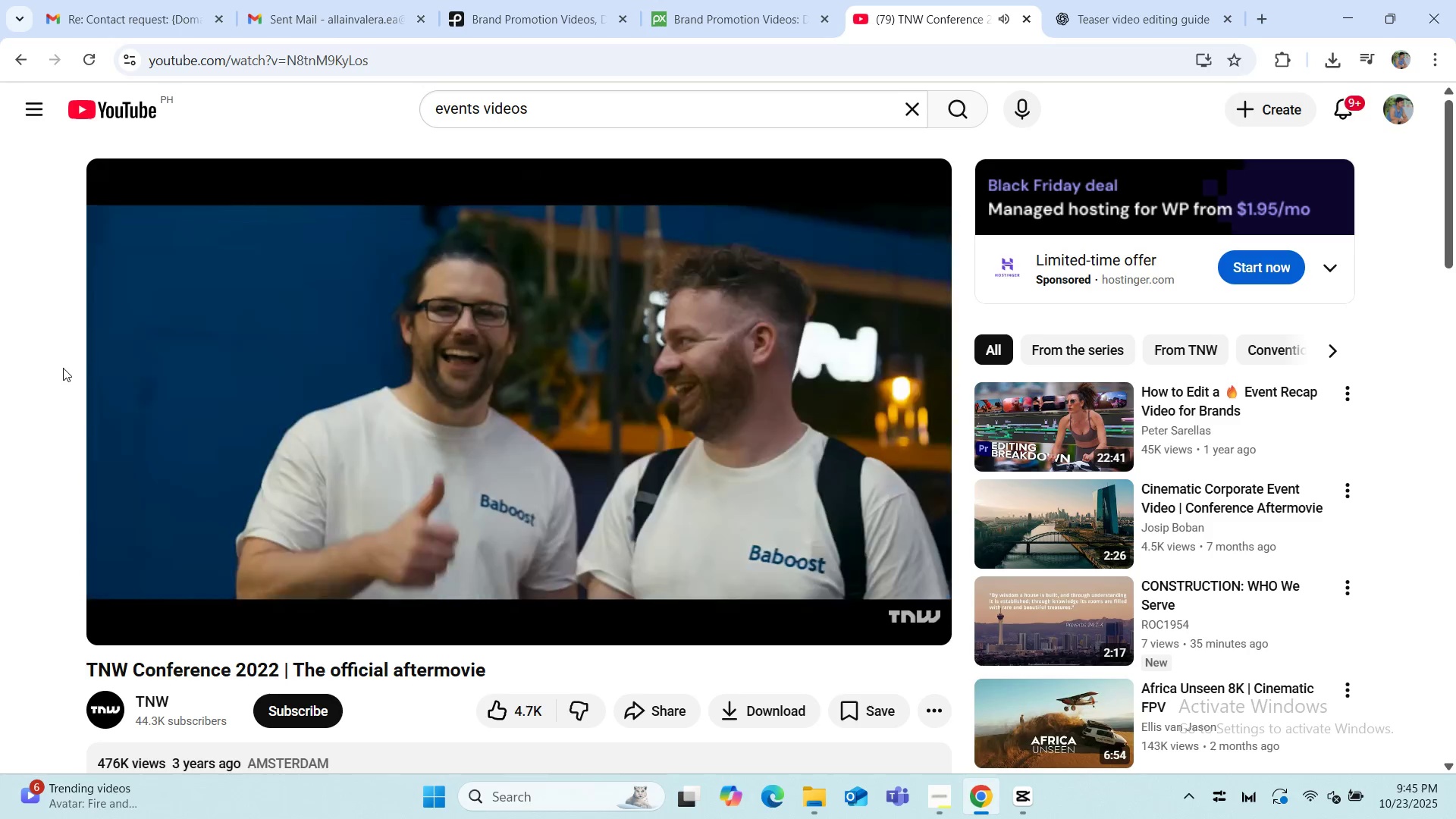 
wait(5.74)
 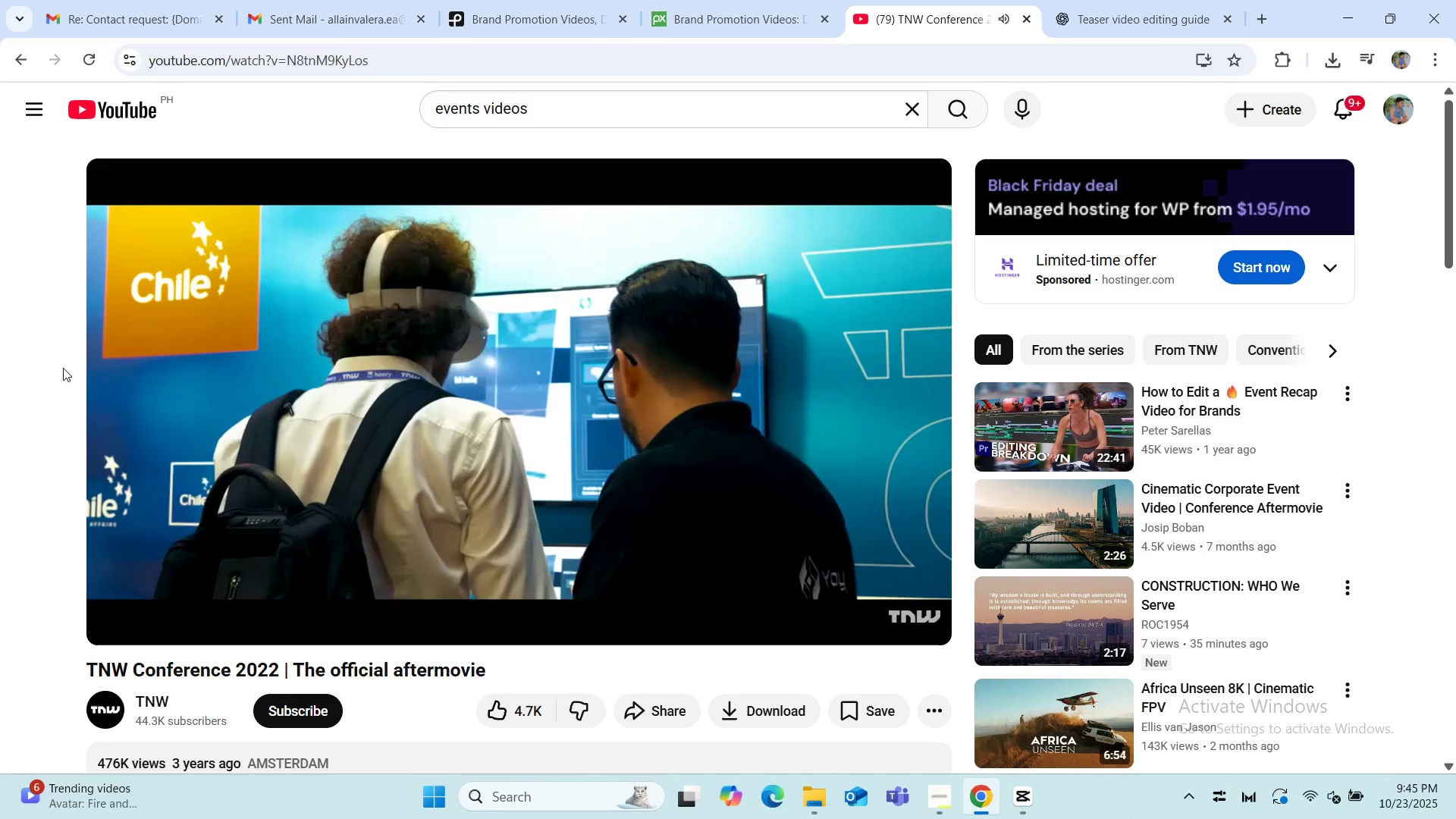 
left_click([105, 617])
 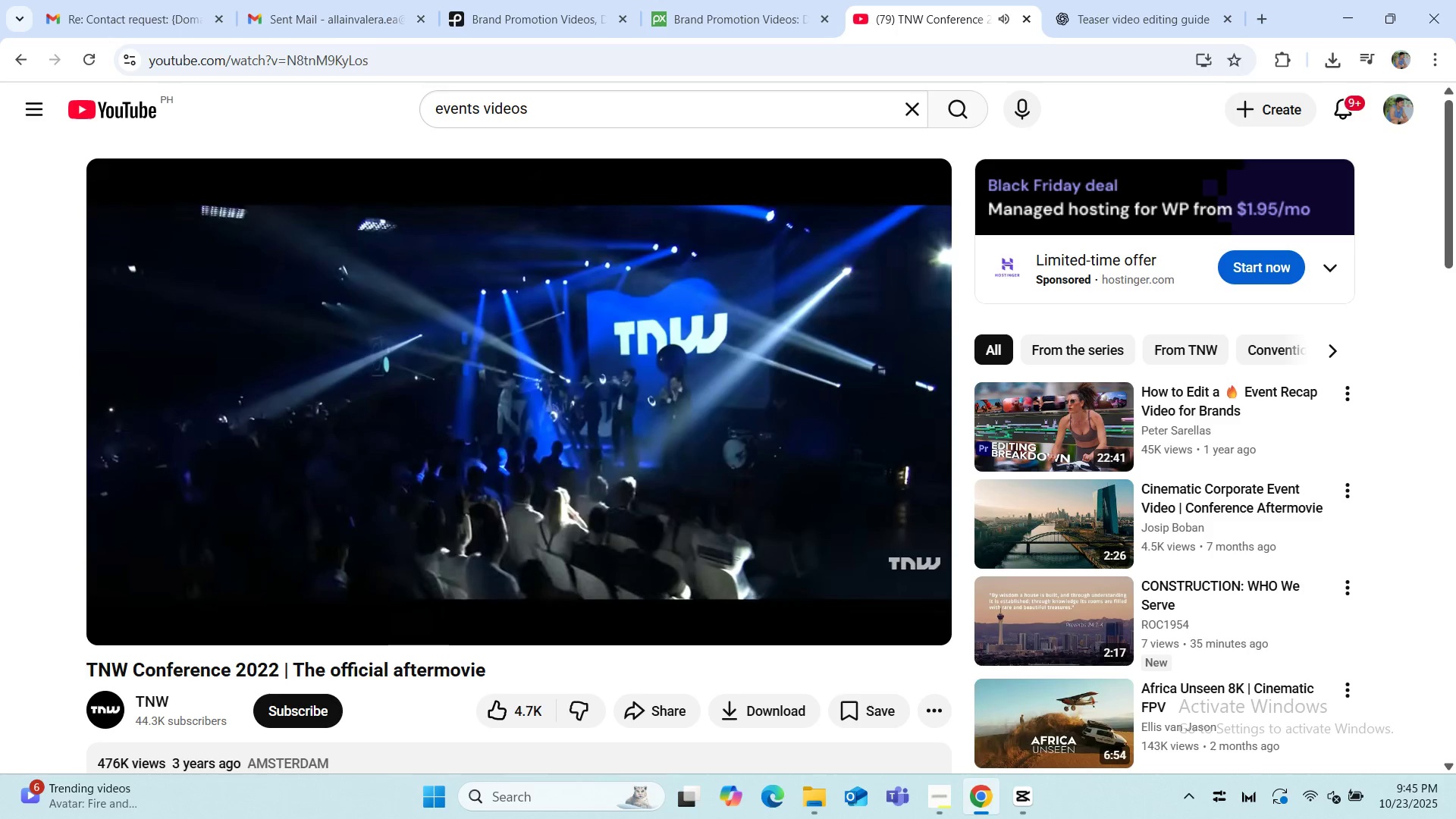 
left_click([109, 627])
 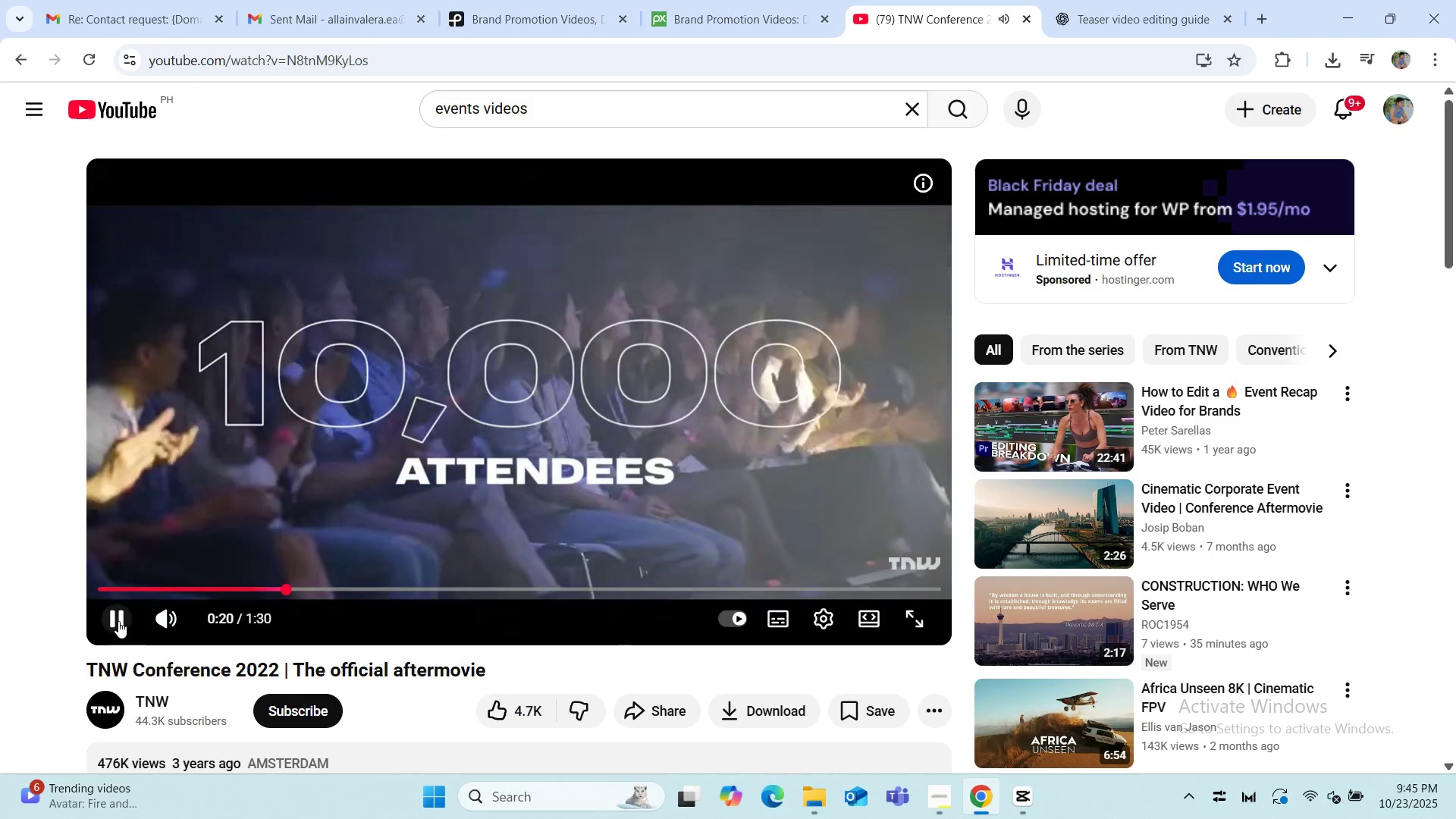 
left_click([118, 618])
 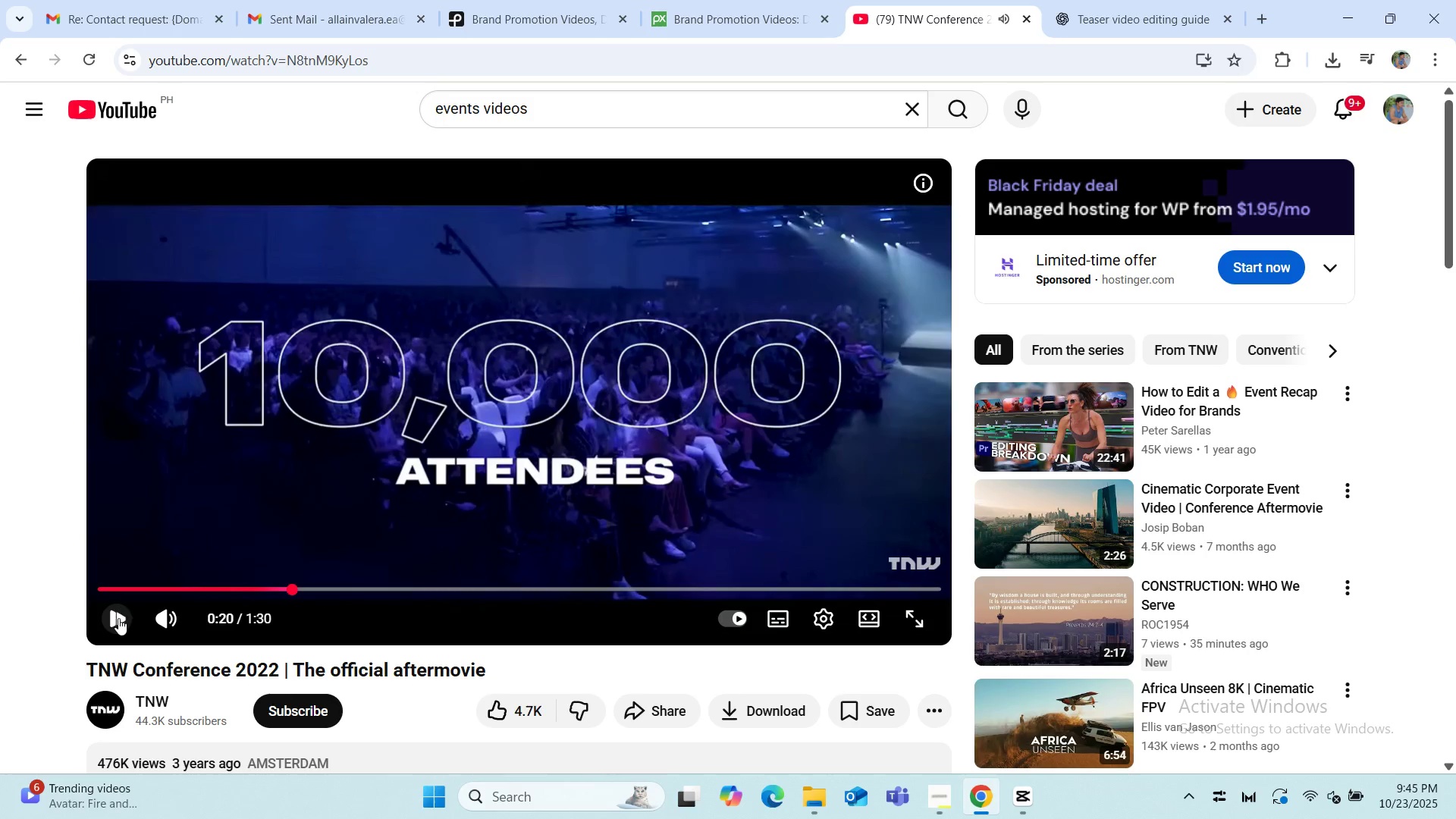 
left_click([118, 618])
 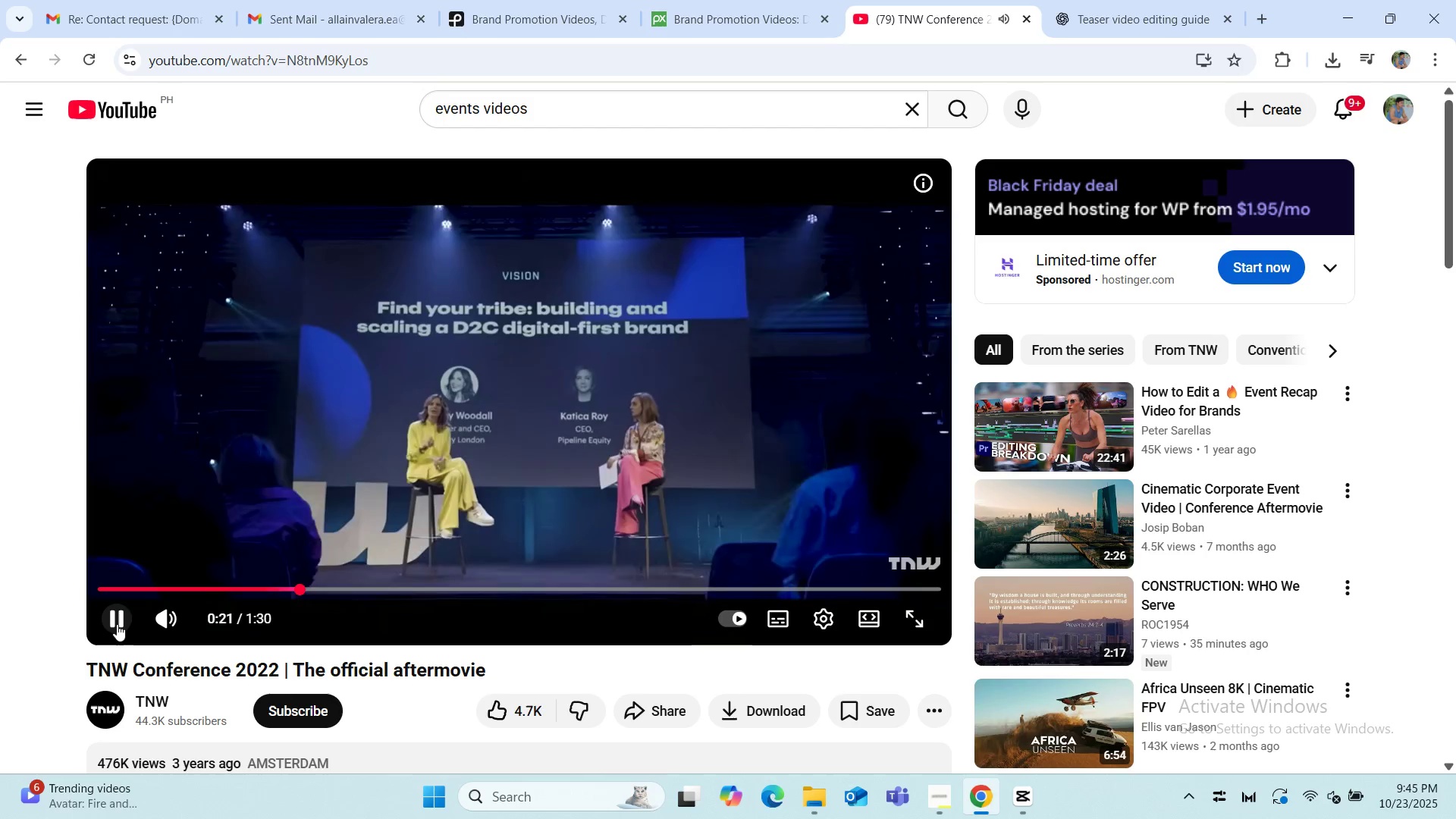 
left_click([117, 624])
 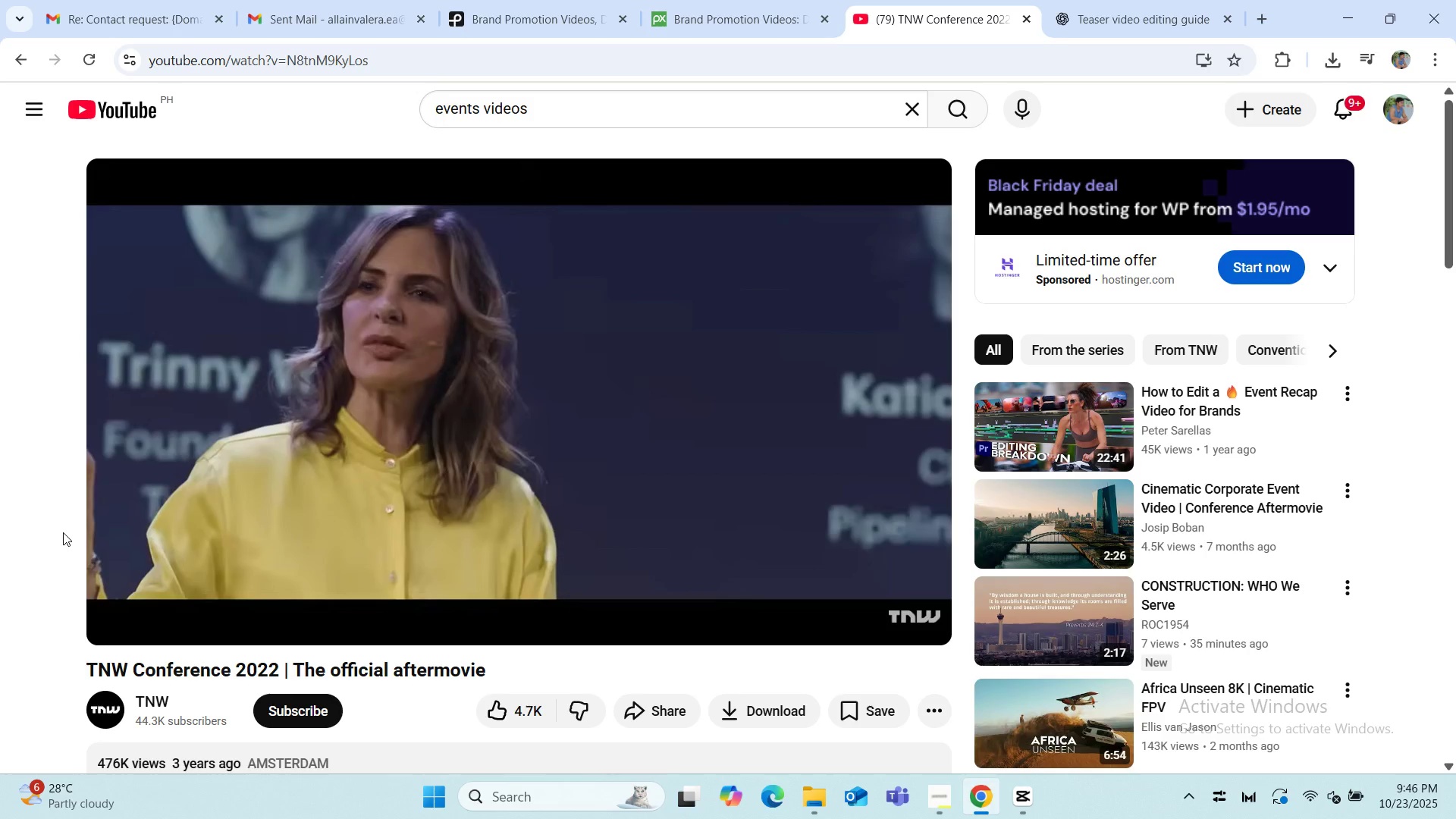 
wait(17.41)
 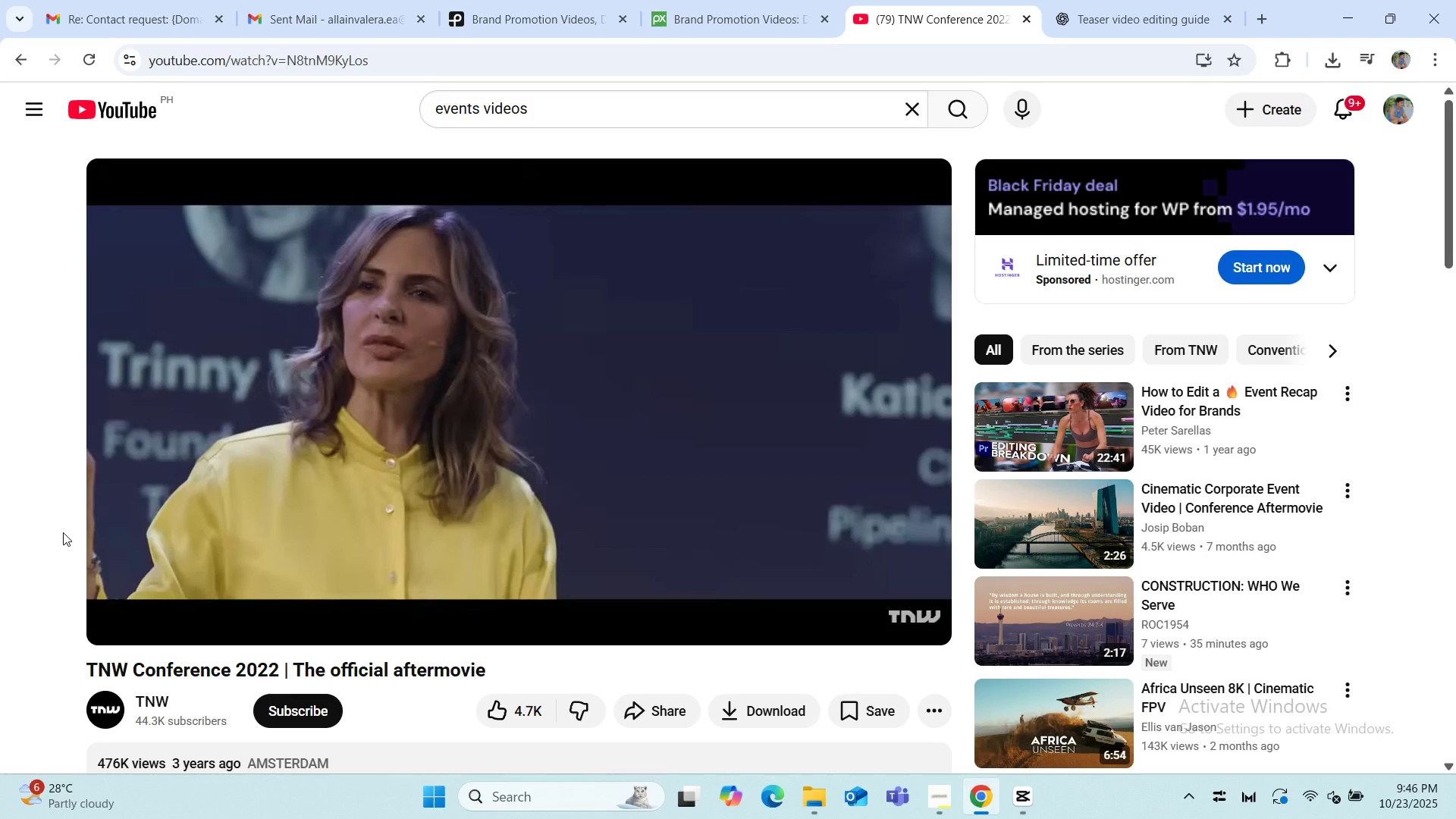 
left_click([1187, 799])
 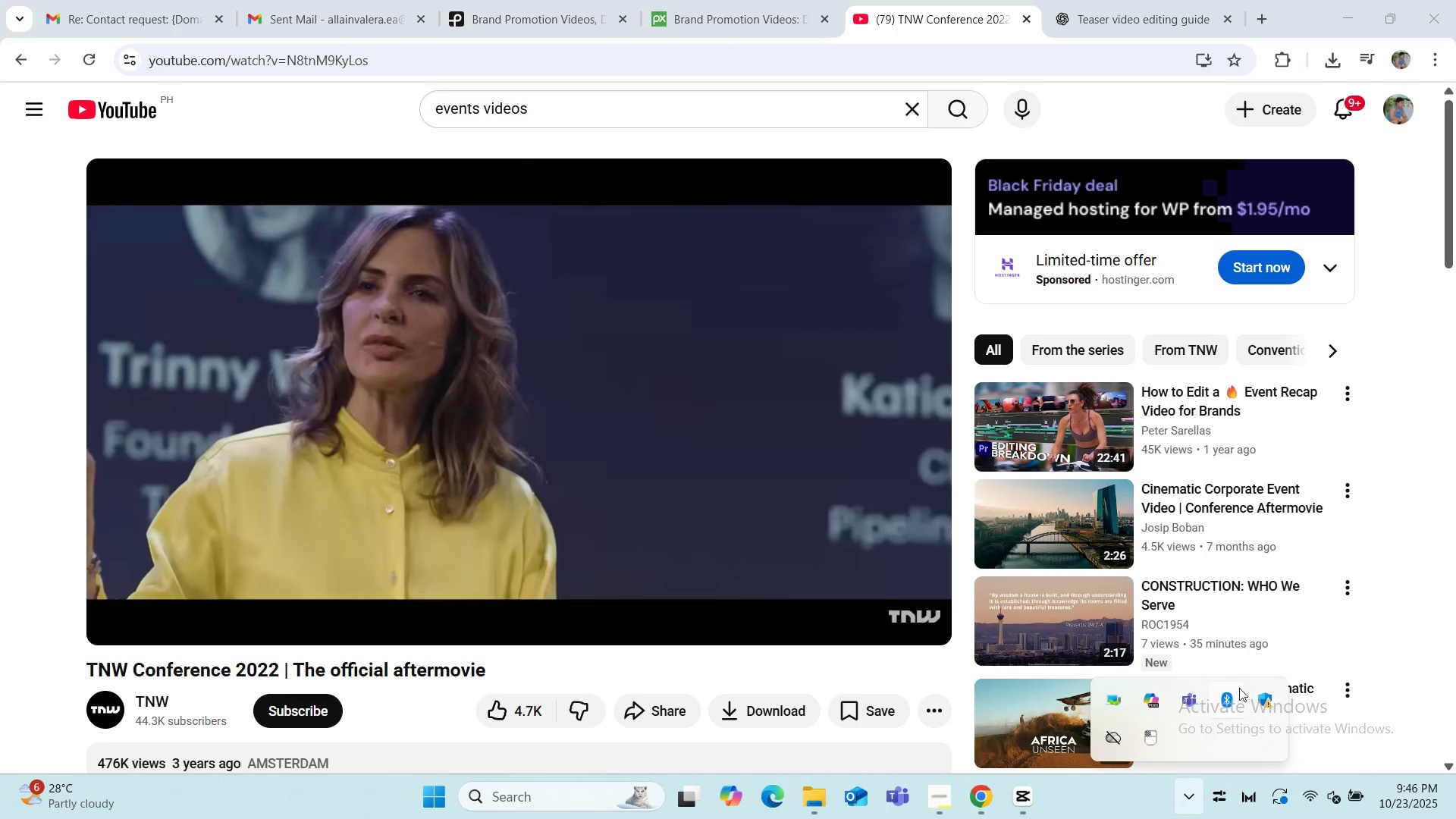 
left_click([1233, 695])
 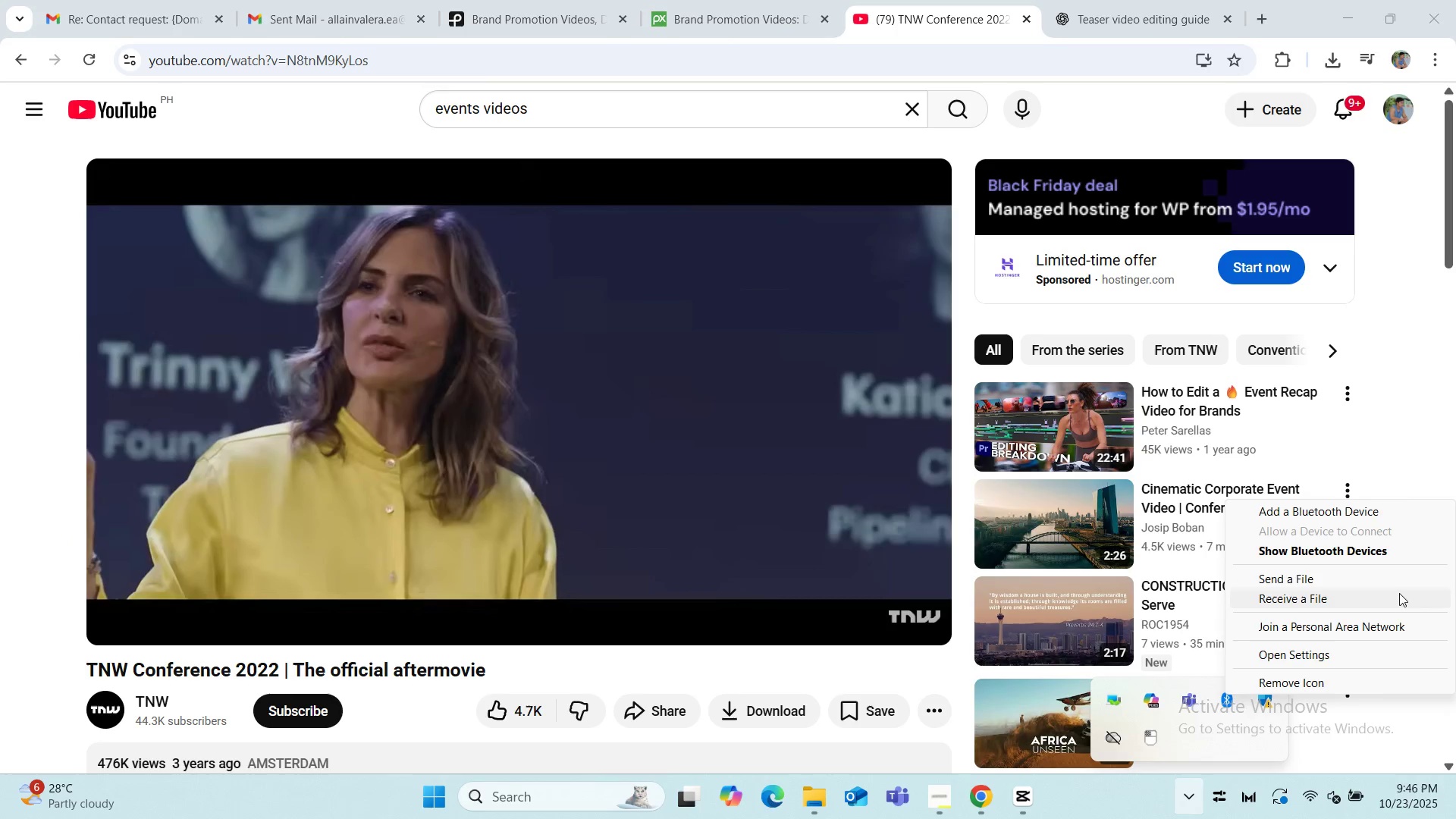 
left_click([1380, 553])
 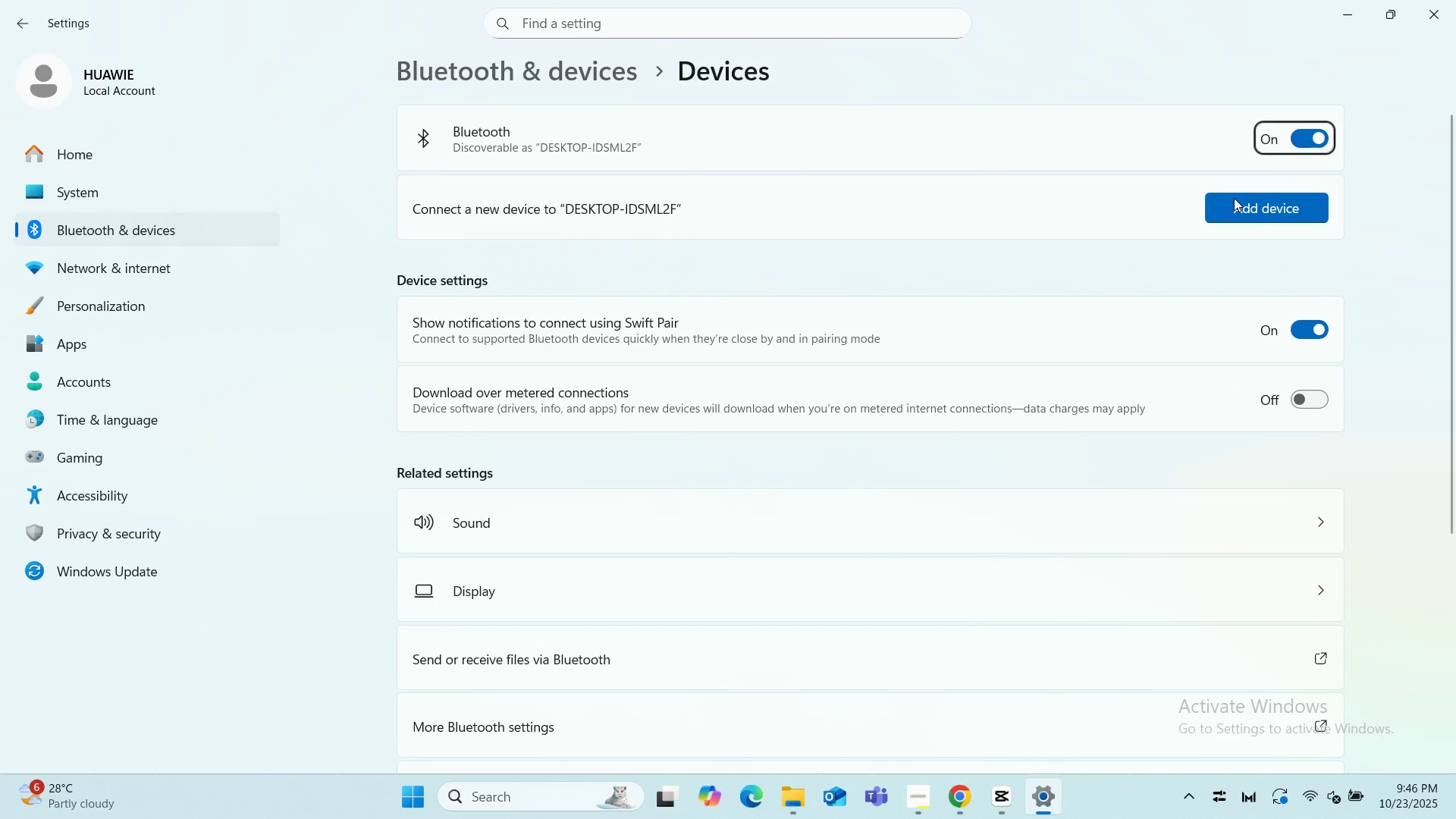 
scroll: coordinate [816, 485], scroll_direction: down, amount: 4.0
 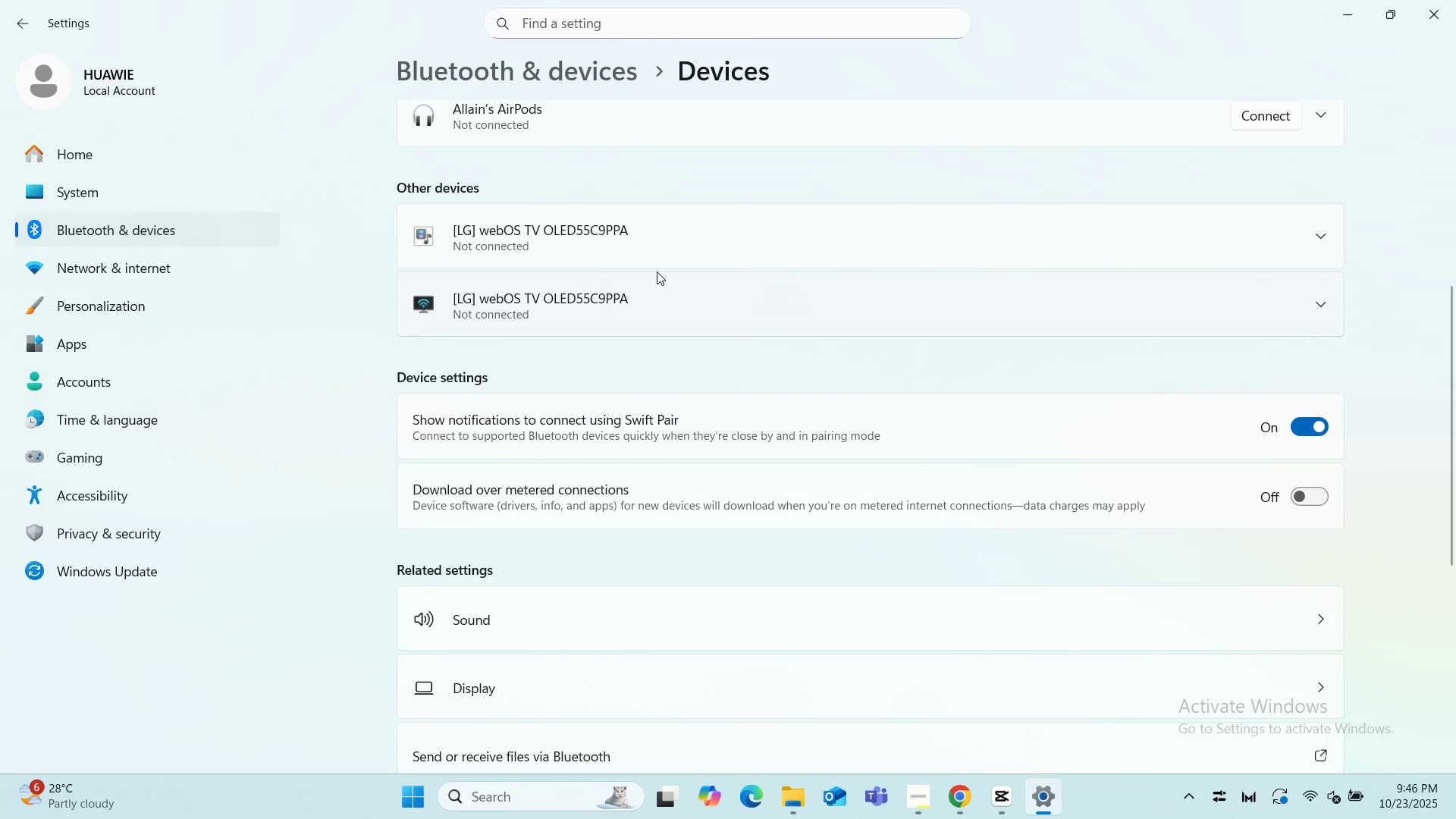 
scroll: coordinate [817, 318], scroll_direction: up, amount: 2.0
 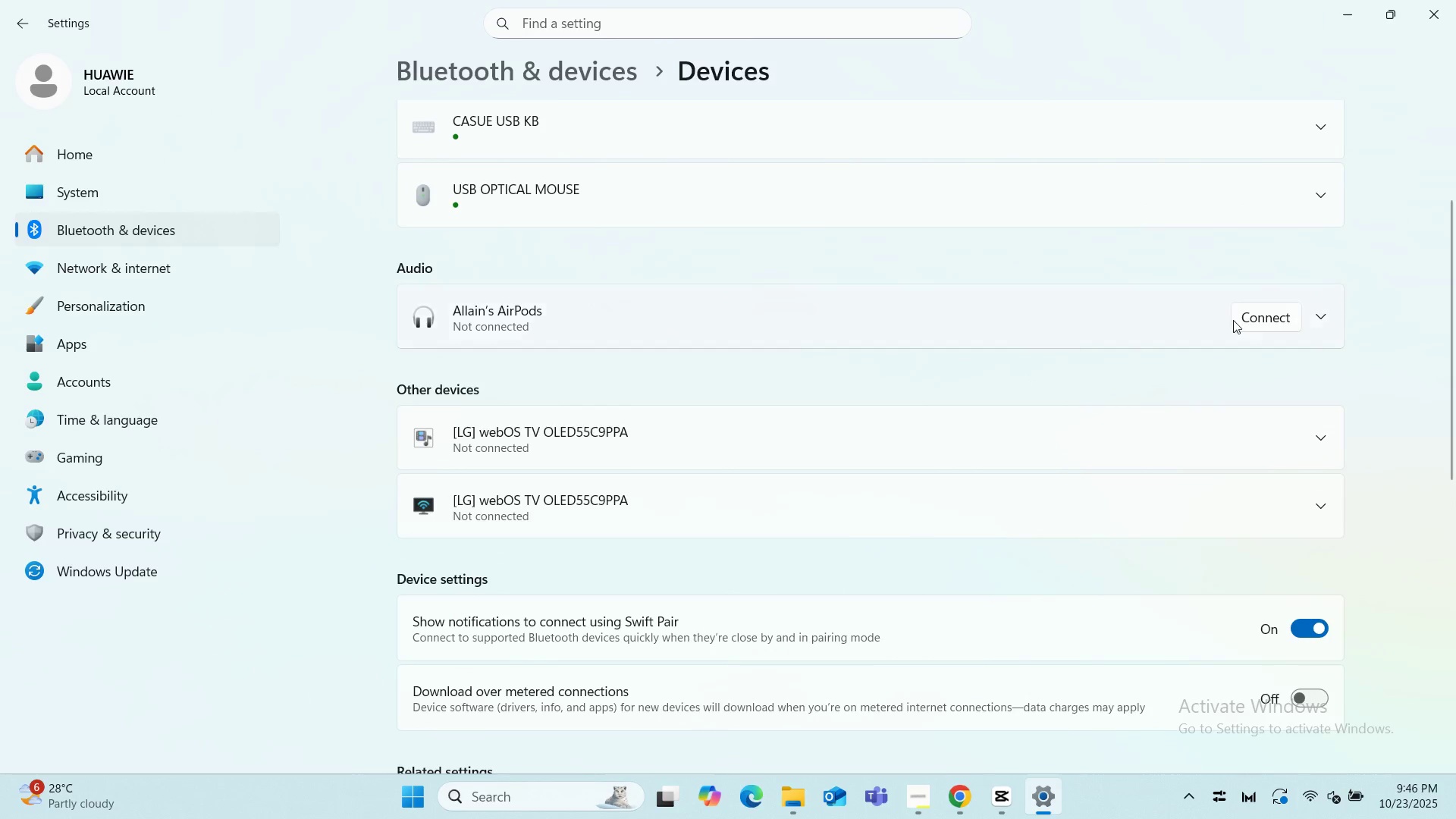 
left_click([1260, 312])
 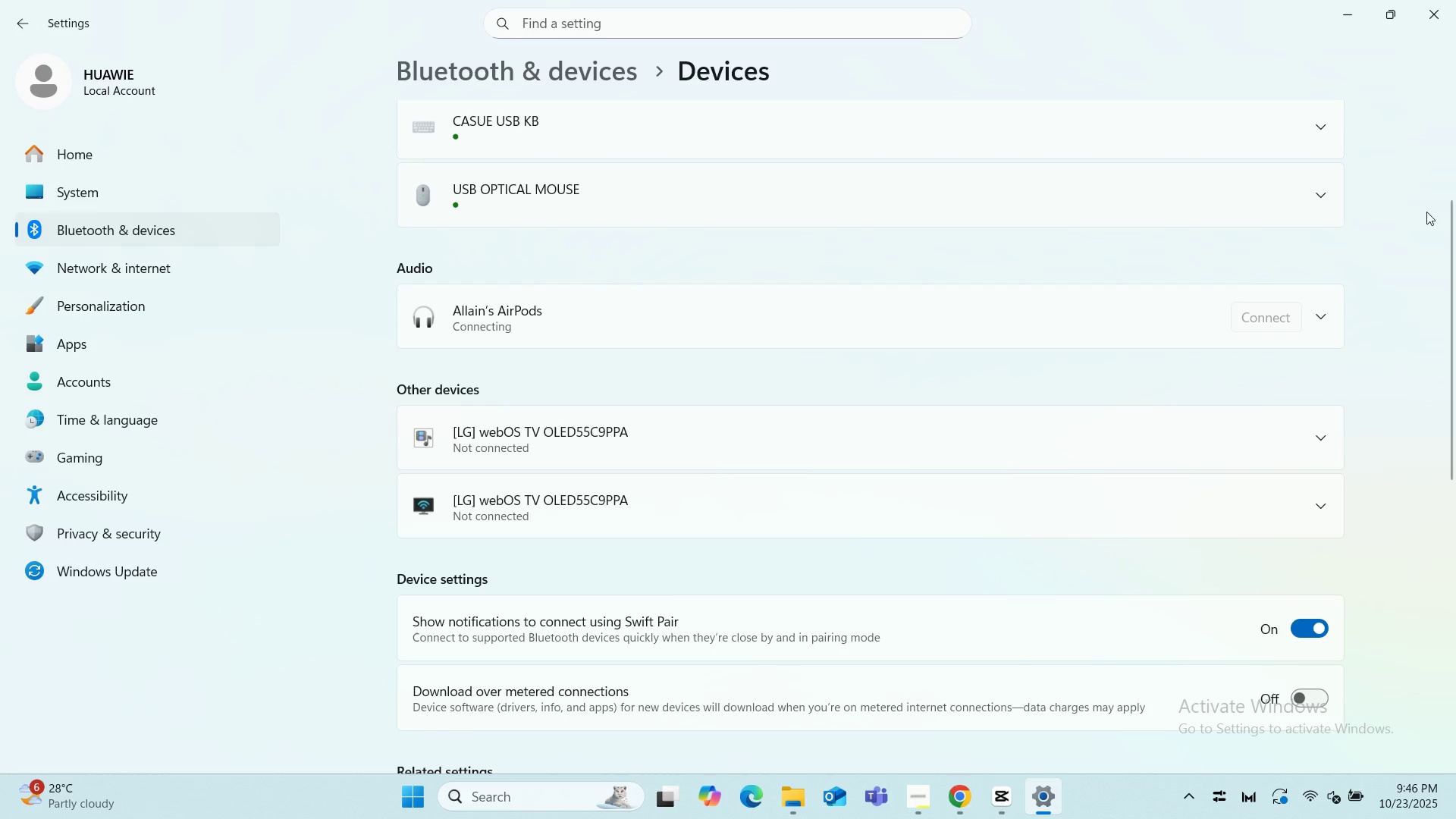 
left_click([1340, 17])
 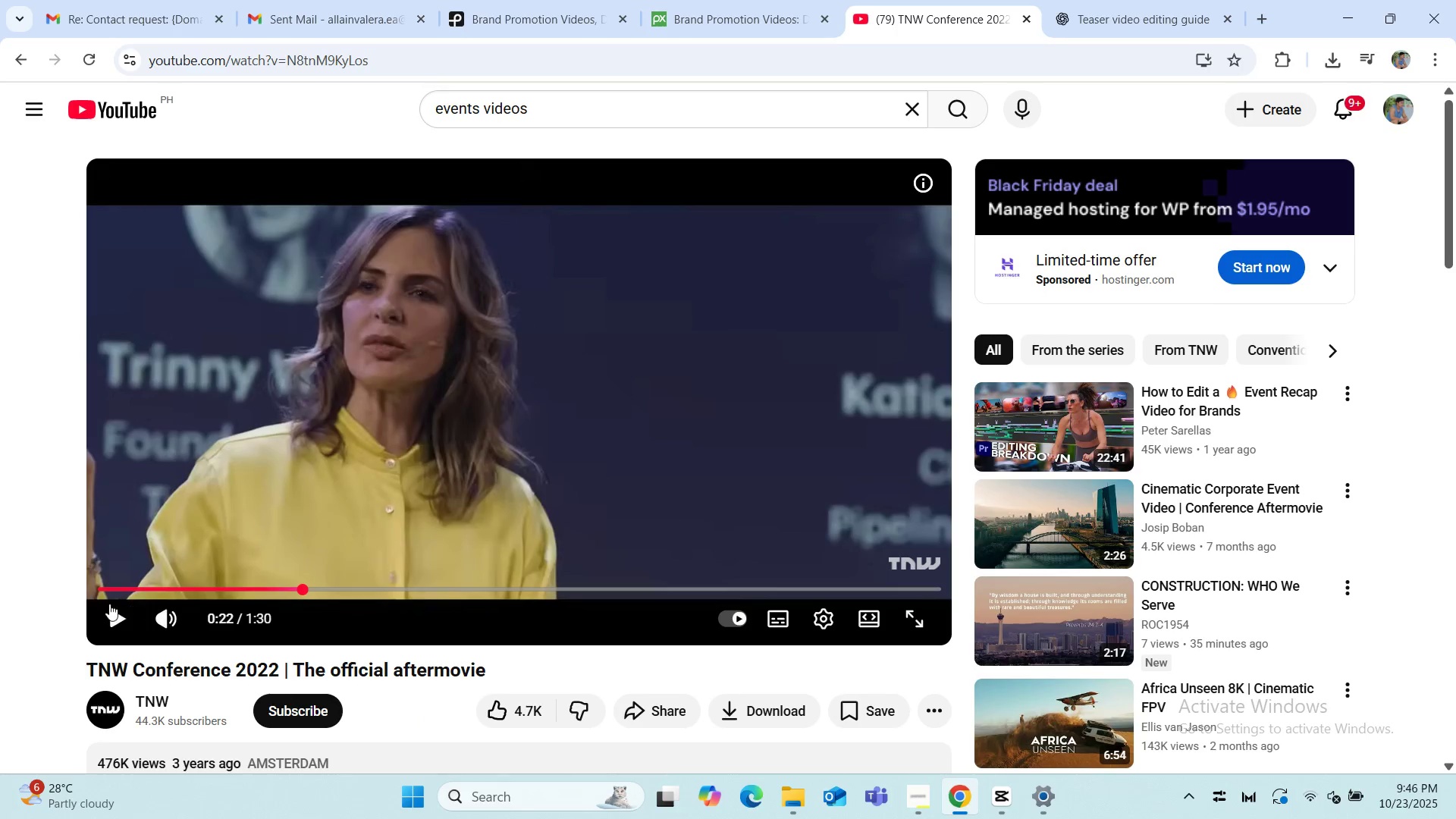 
left_click([99, 585])
 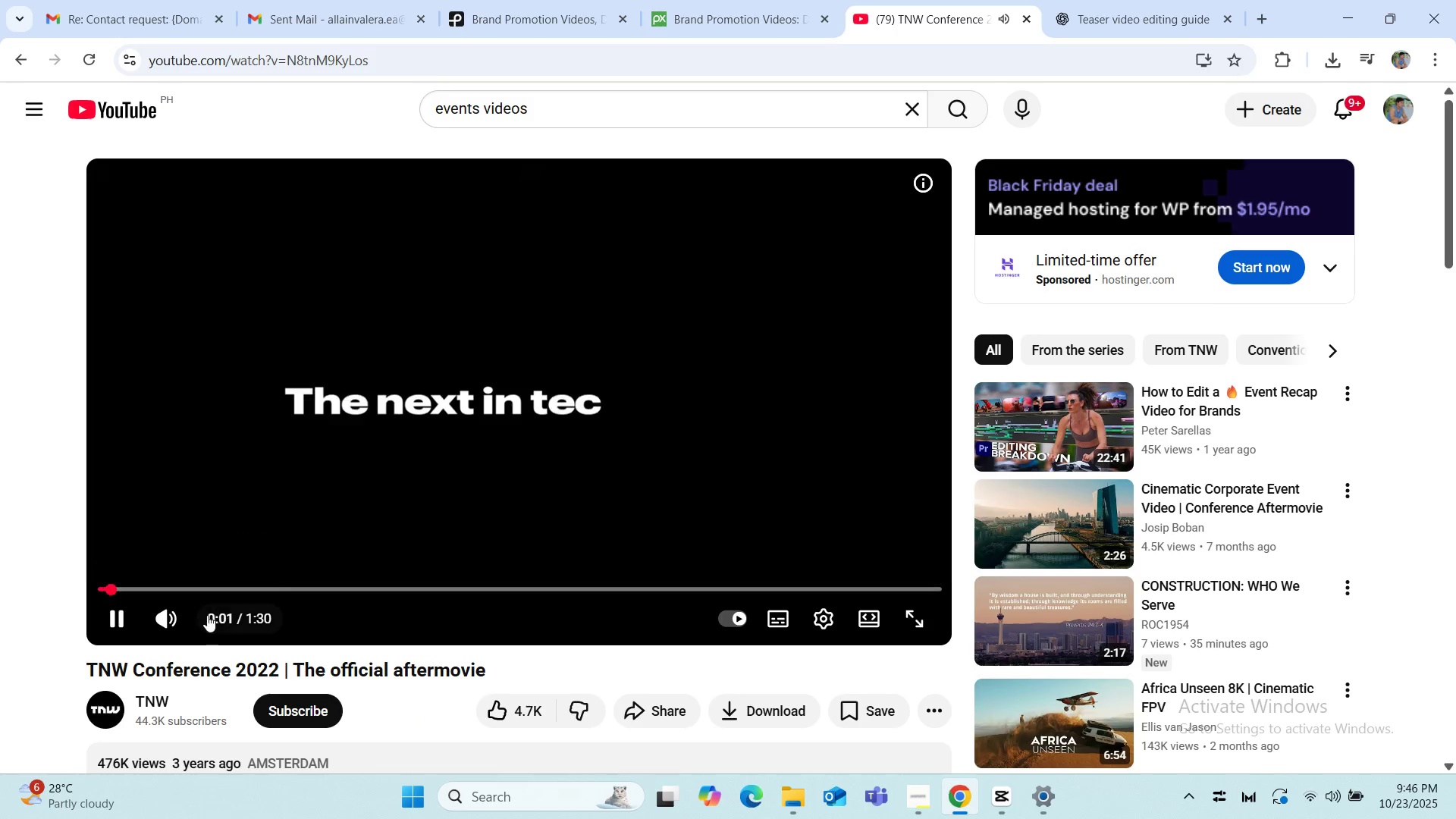 
wait(5.13)
 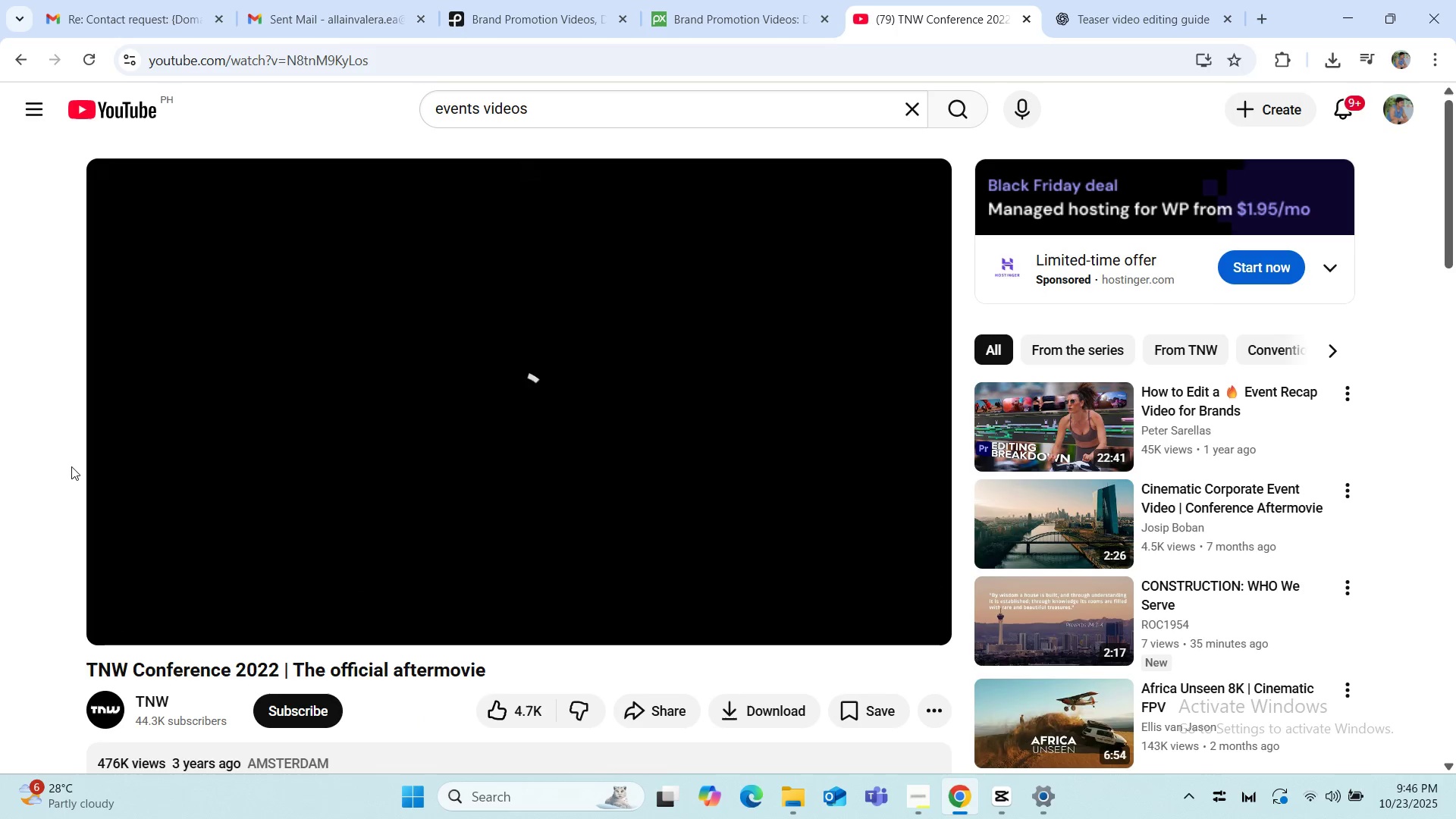 
left_click([206, 618])
 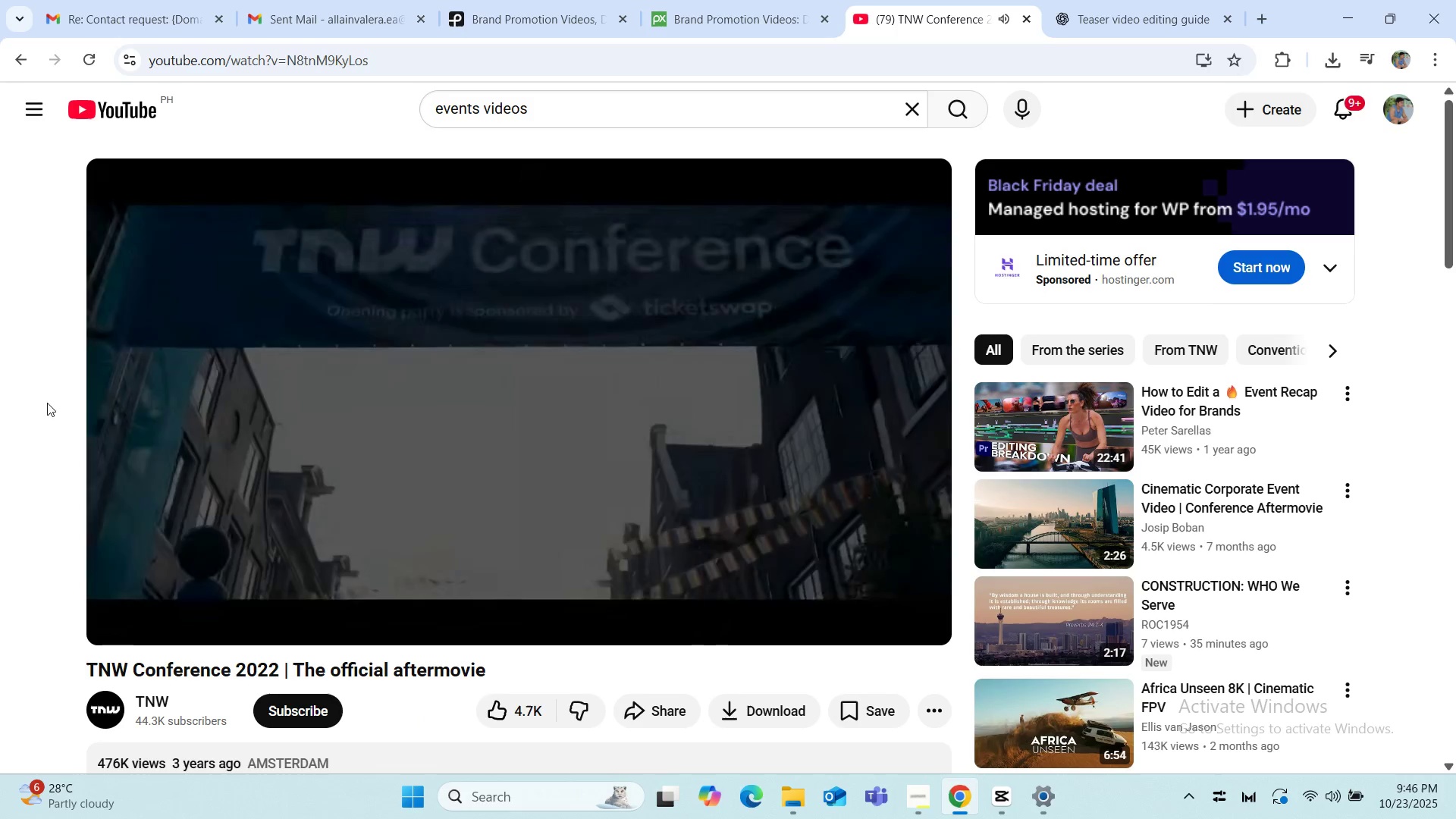 
left_click([33, 374])
 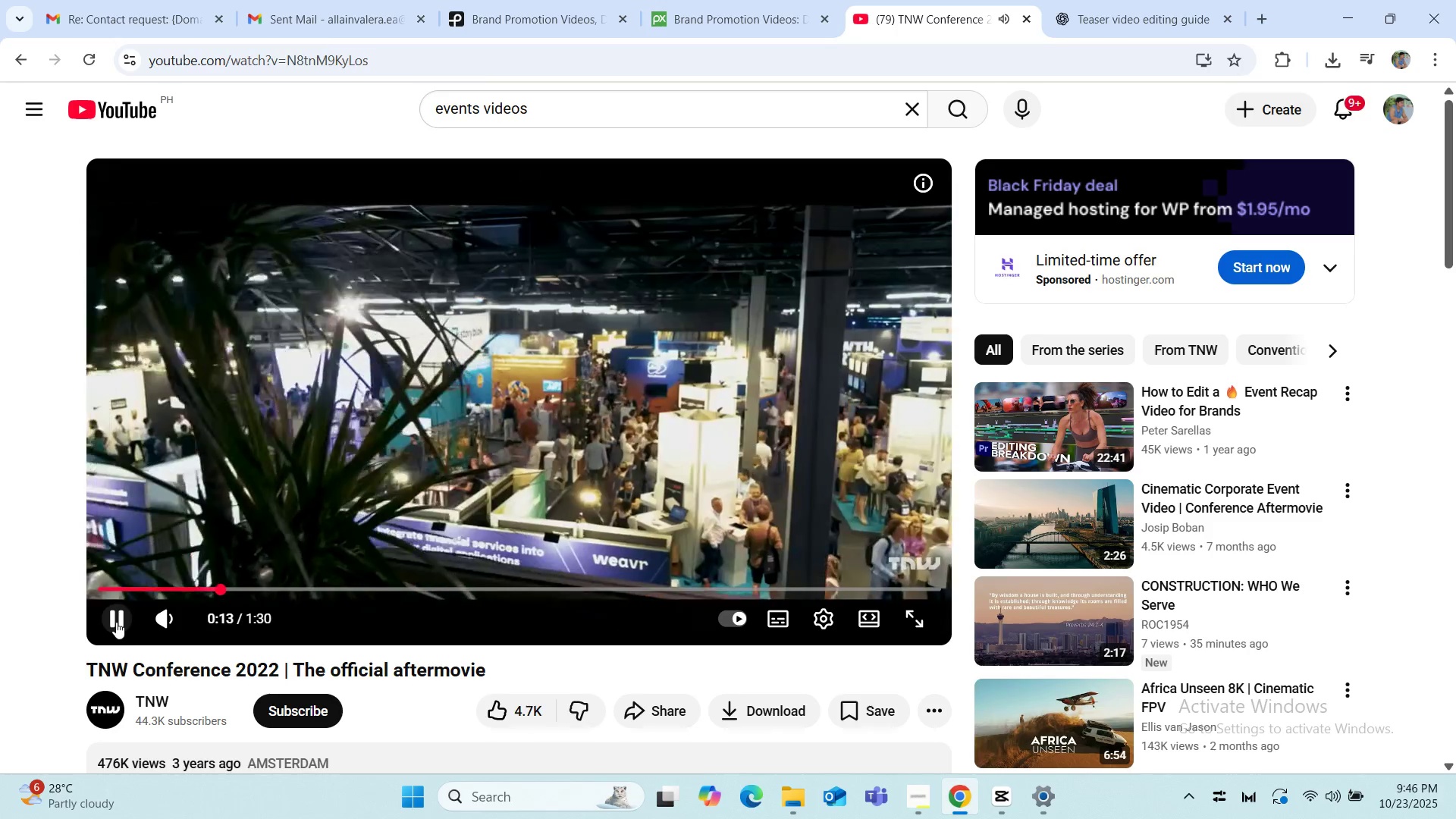 
wait(13.83)
 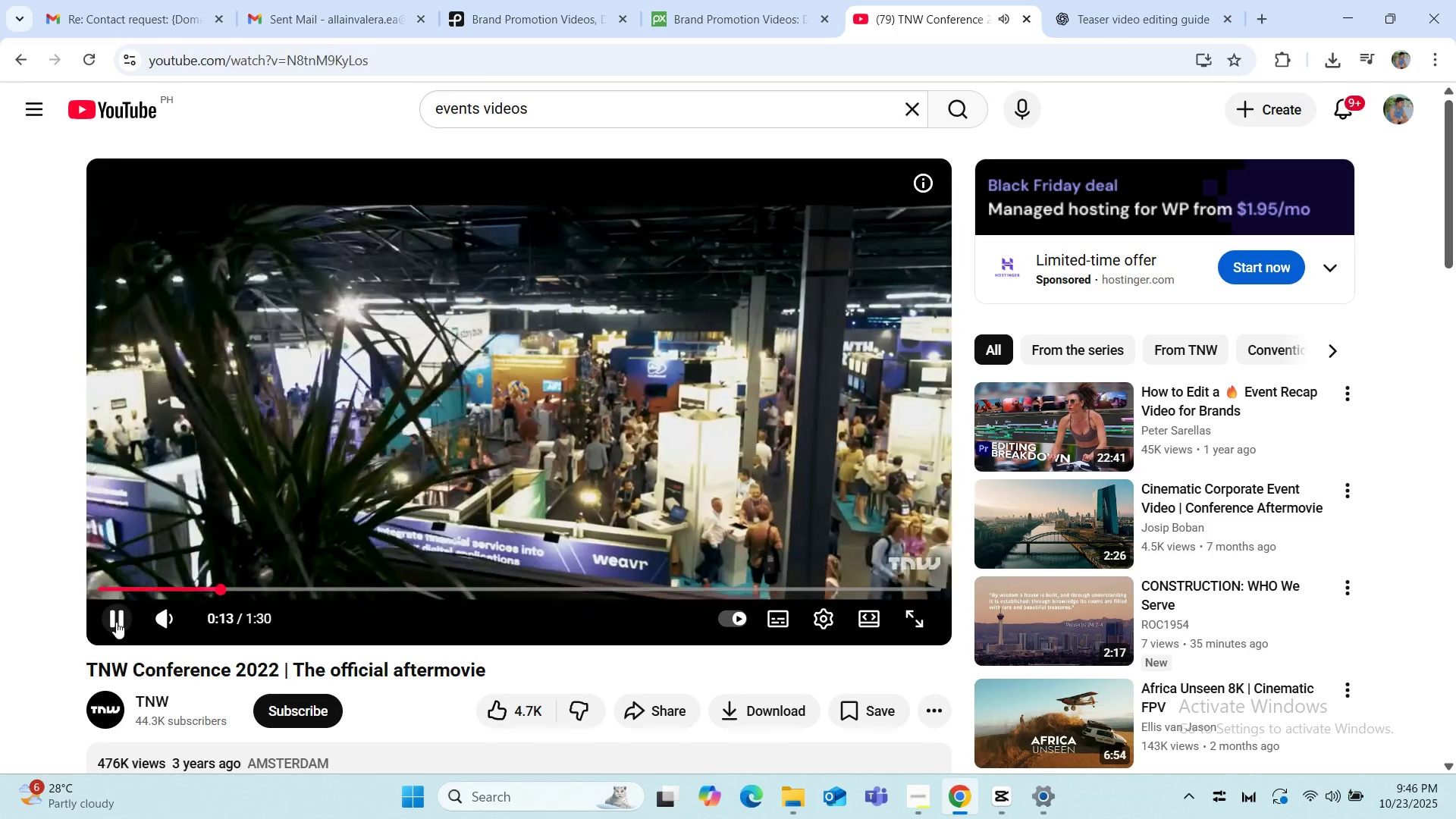 
left_click([119, 624])
 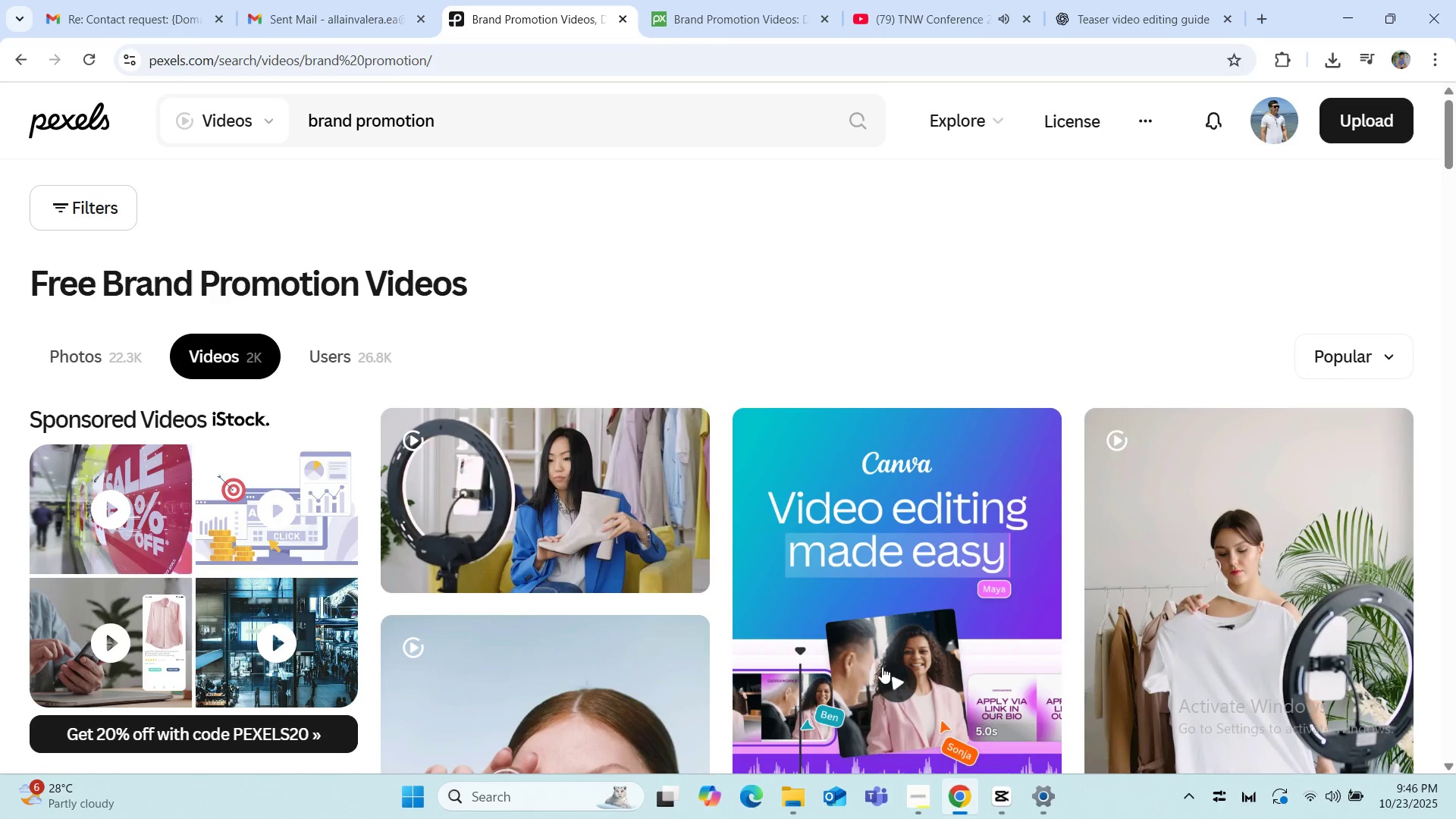 
left_click([1003, 798])
 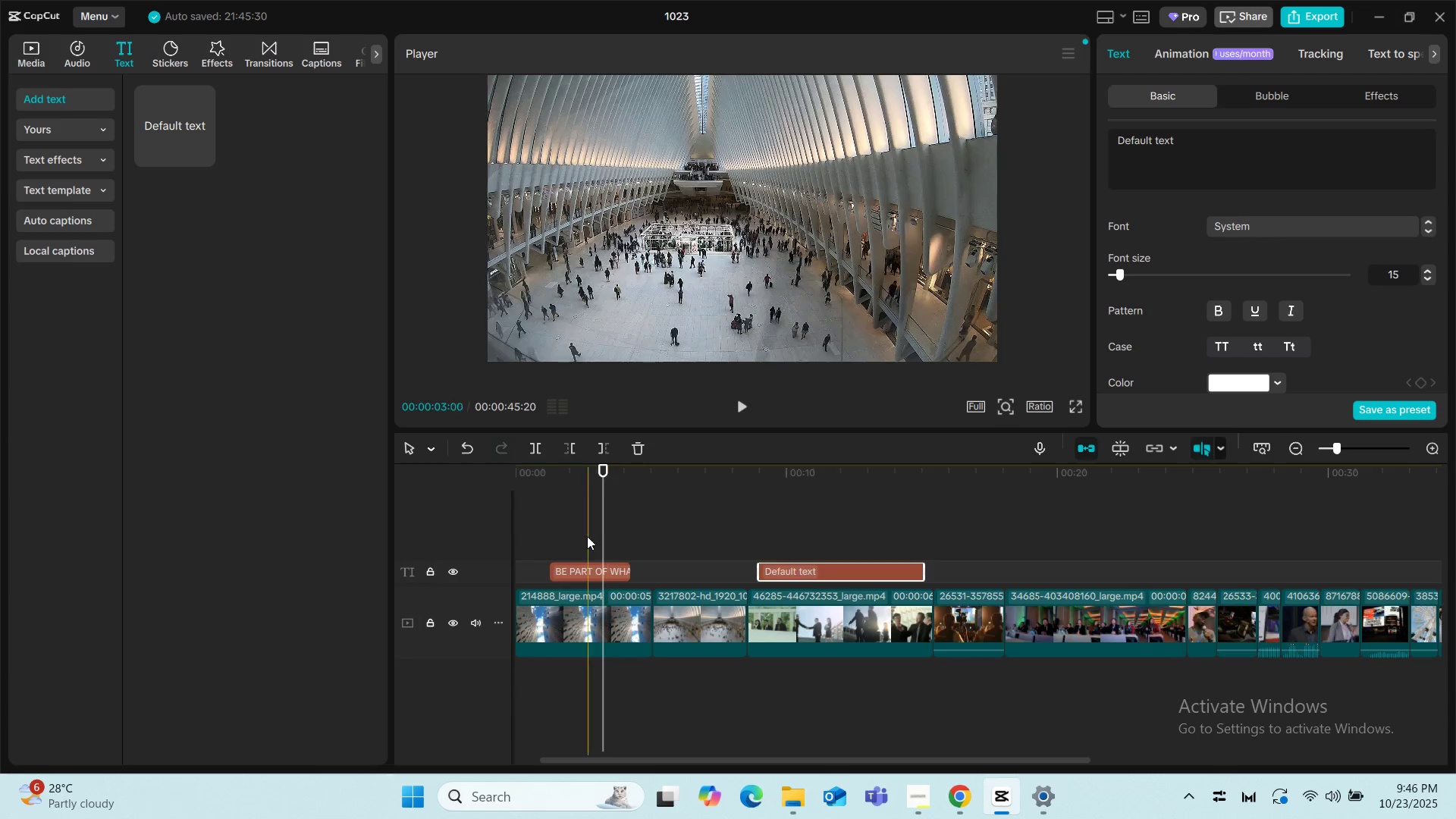 
left_click([529, 519])
 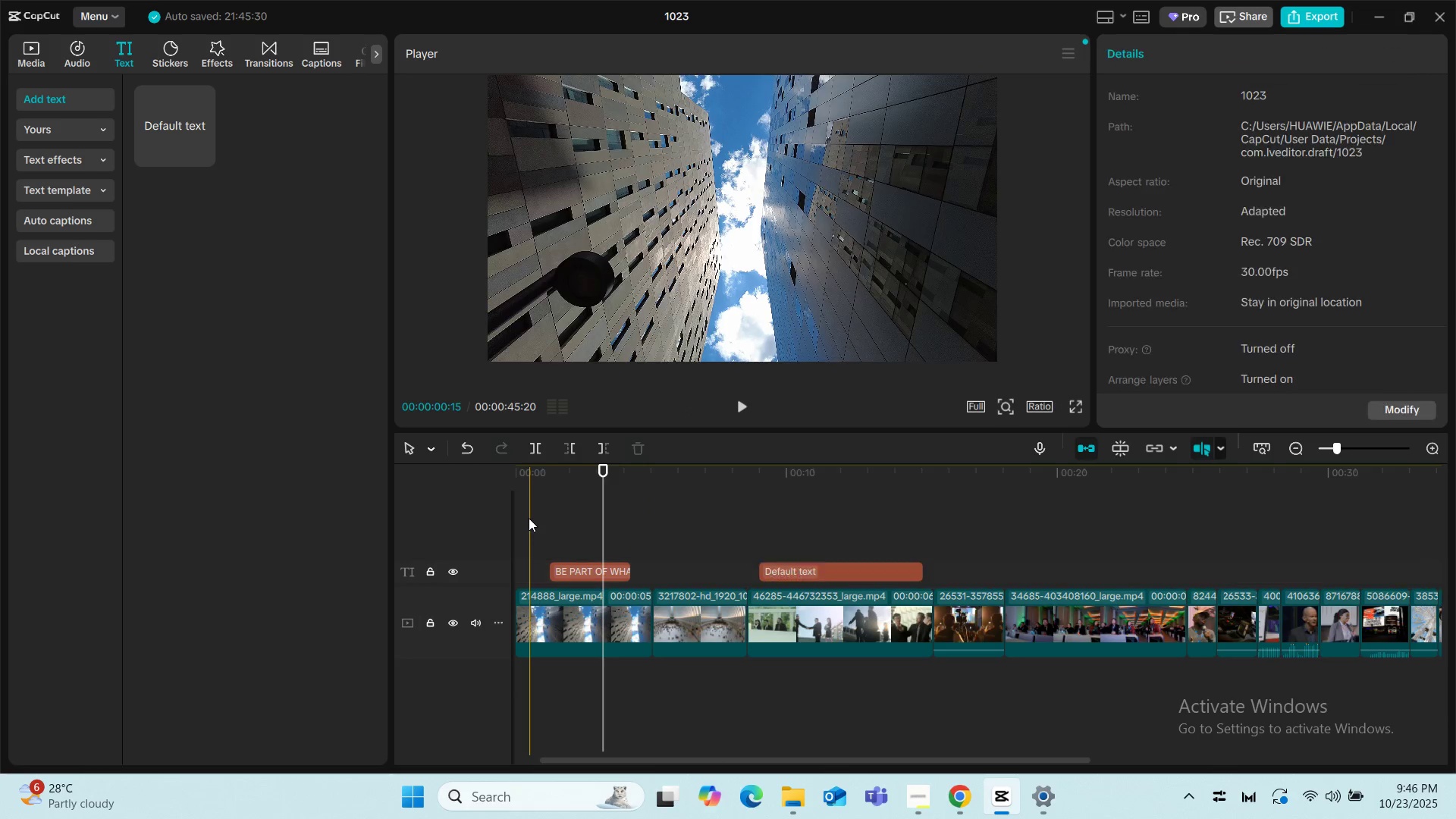 
key(Space)
 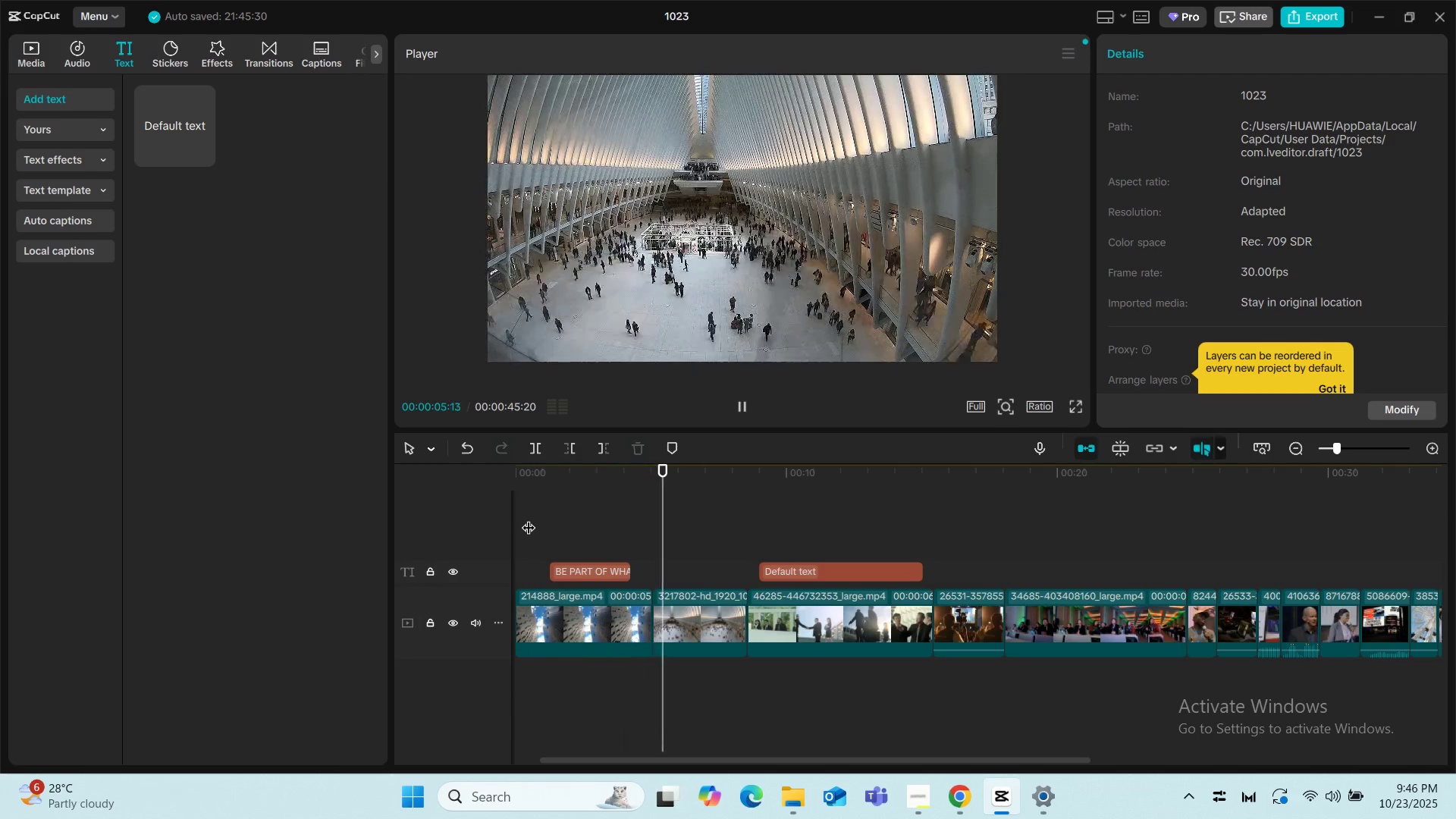 
wait(10.11)
 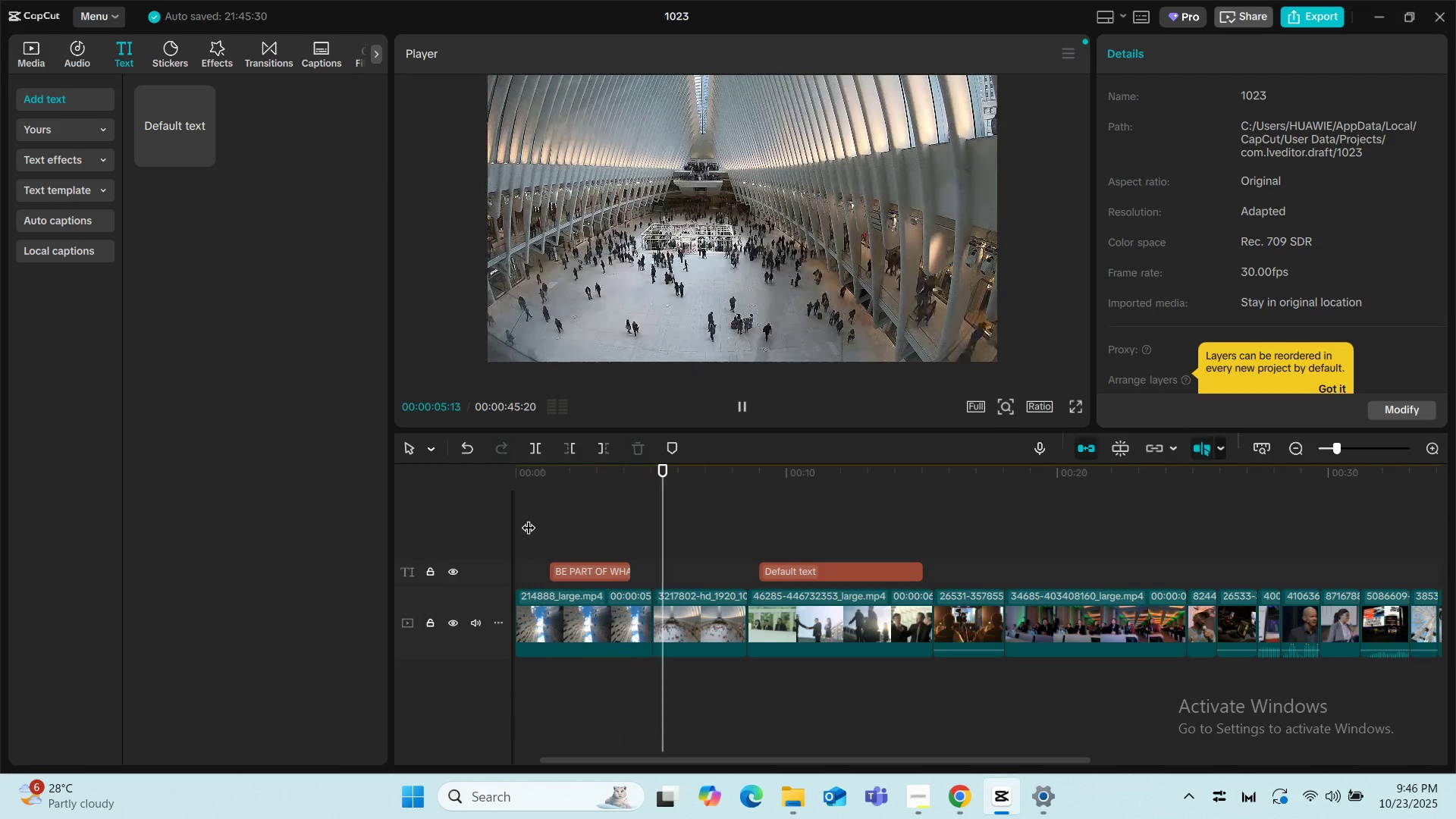 
key(Space)
 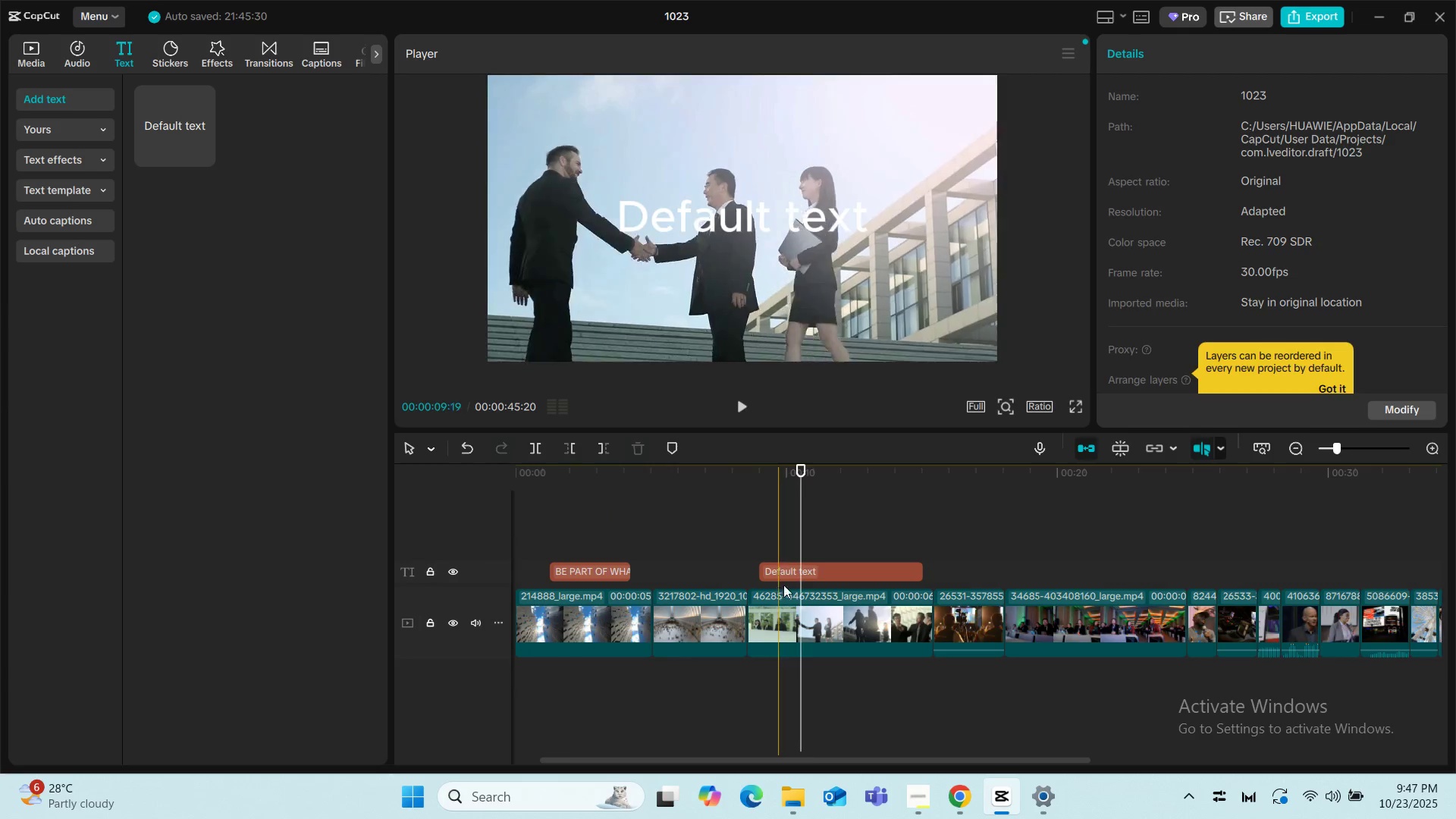 
left_click([814, 569])
 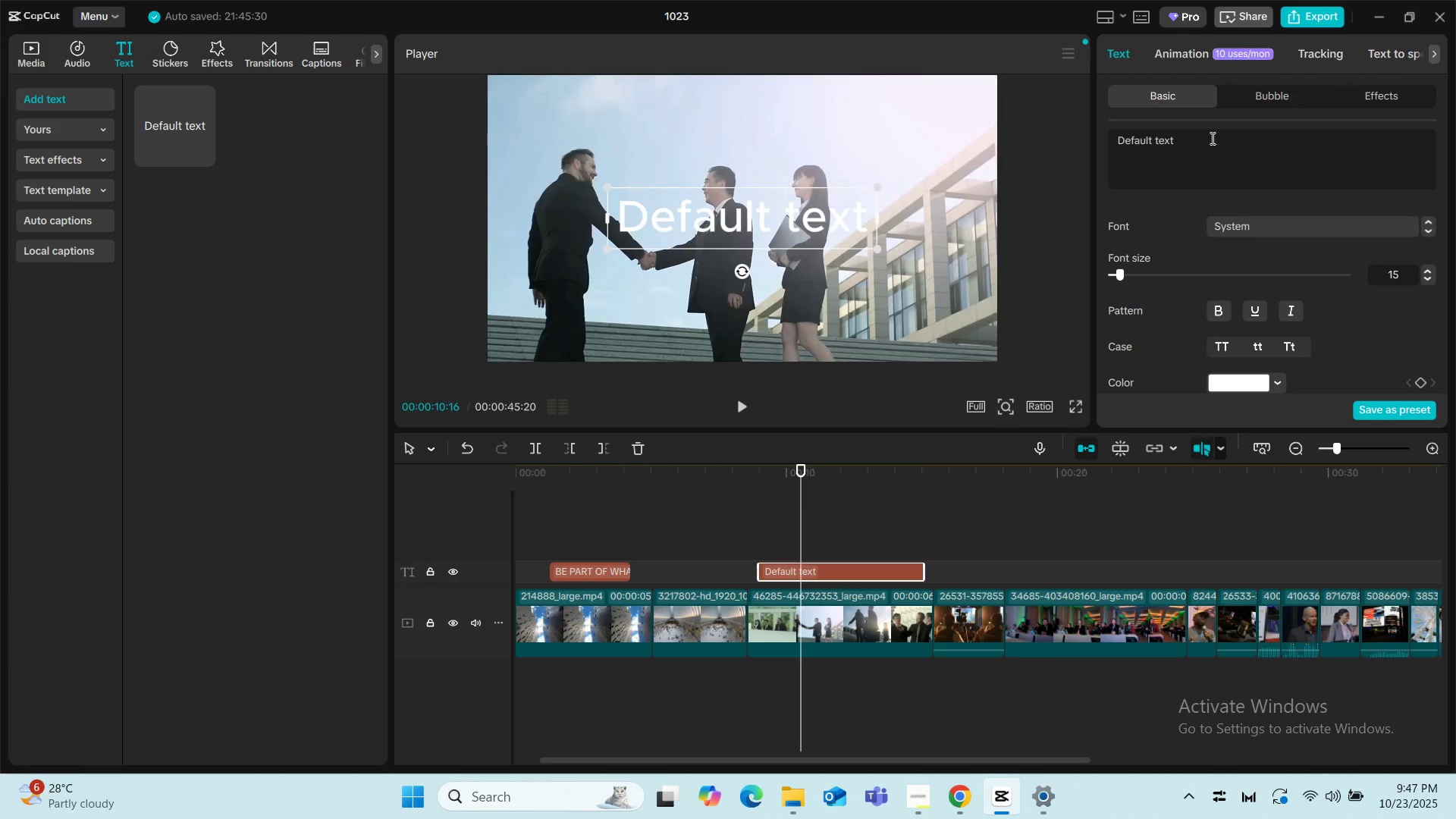 
left_click_drag(start_coordinate=[1199, 136], to_coordinate=[1088, 140])
 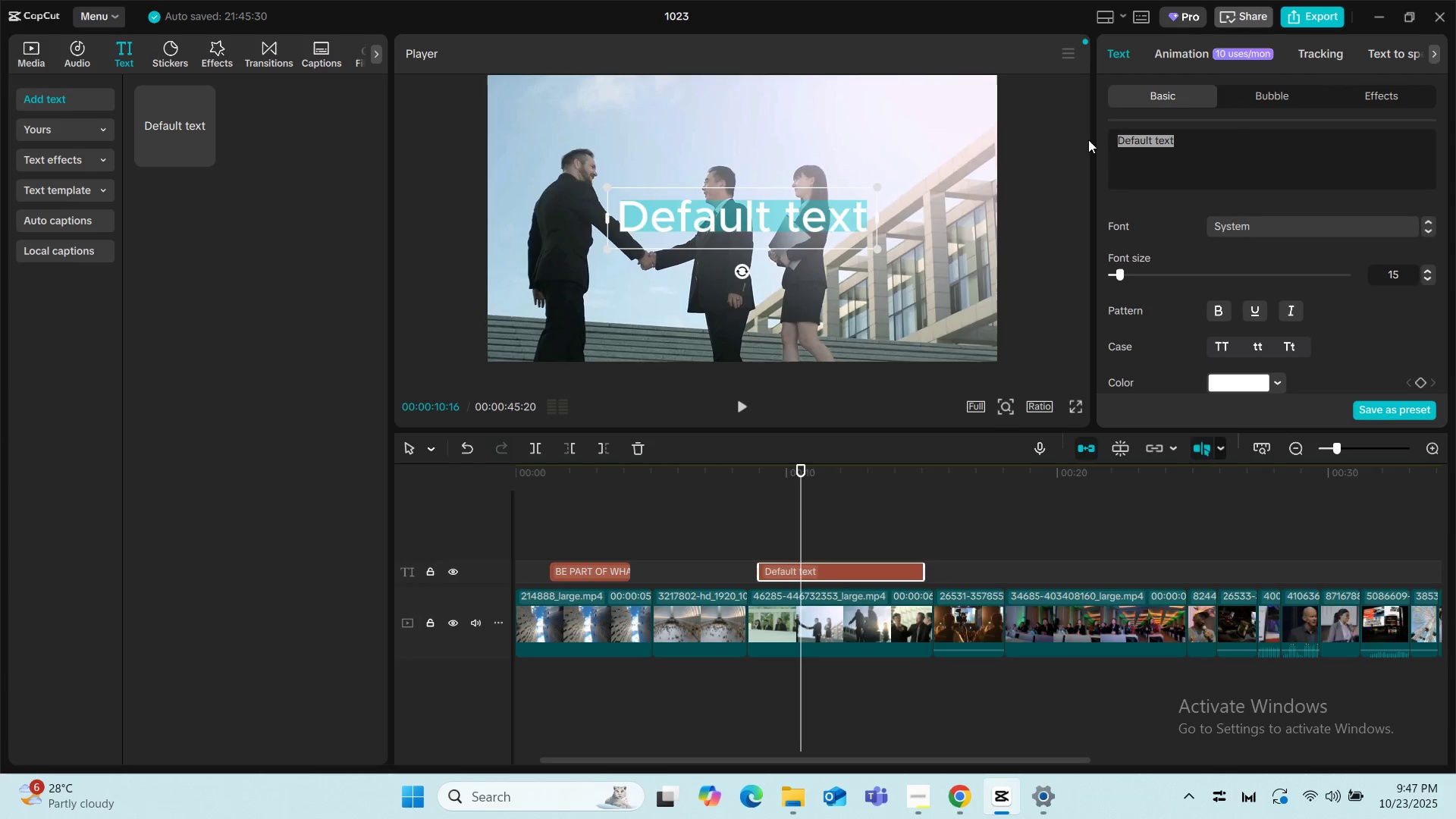 
type(POR)
key(Backspace)
key(Backspace)
type(WERFUL CONNECTIONS)
 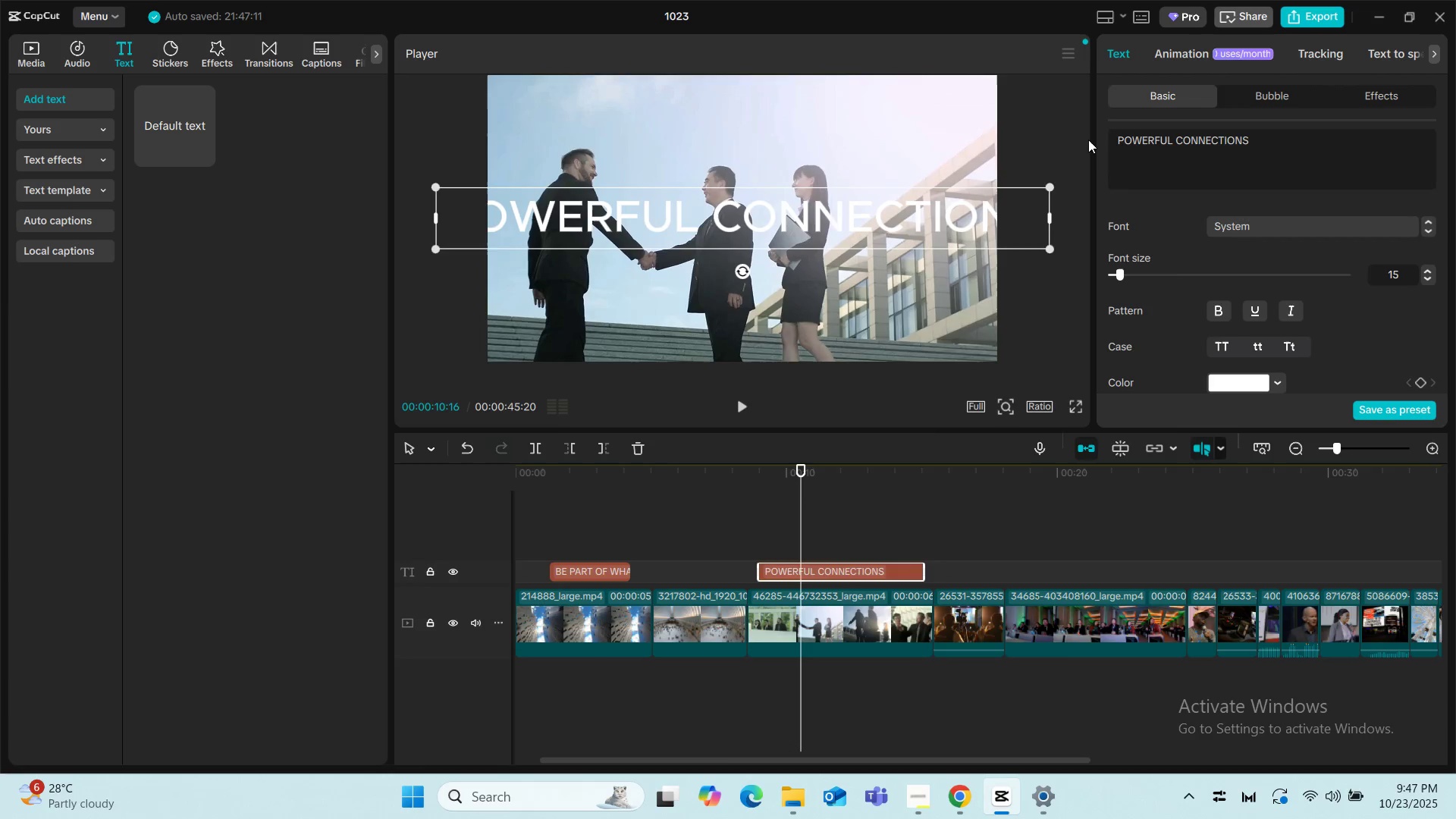 
left_click([1427, 228])
 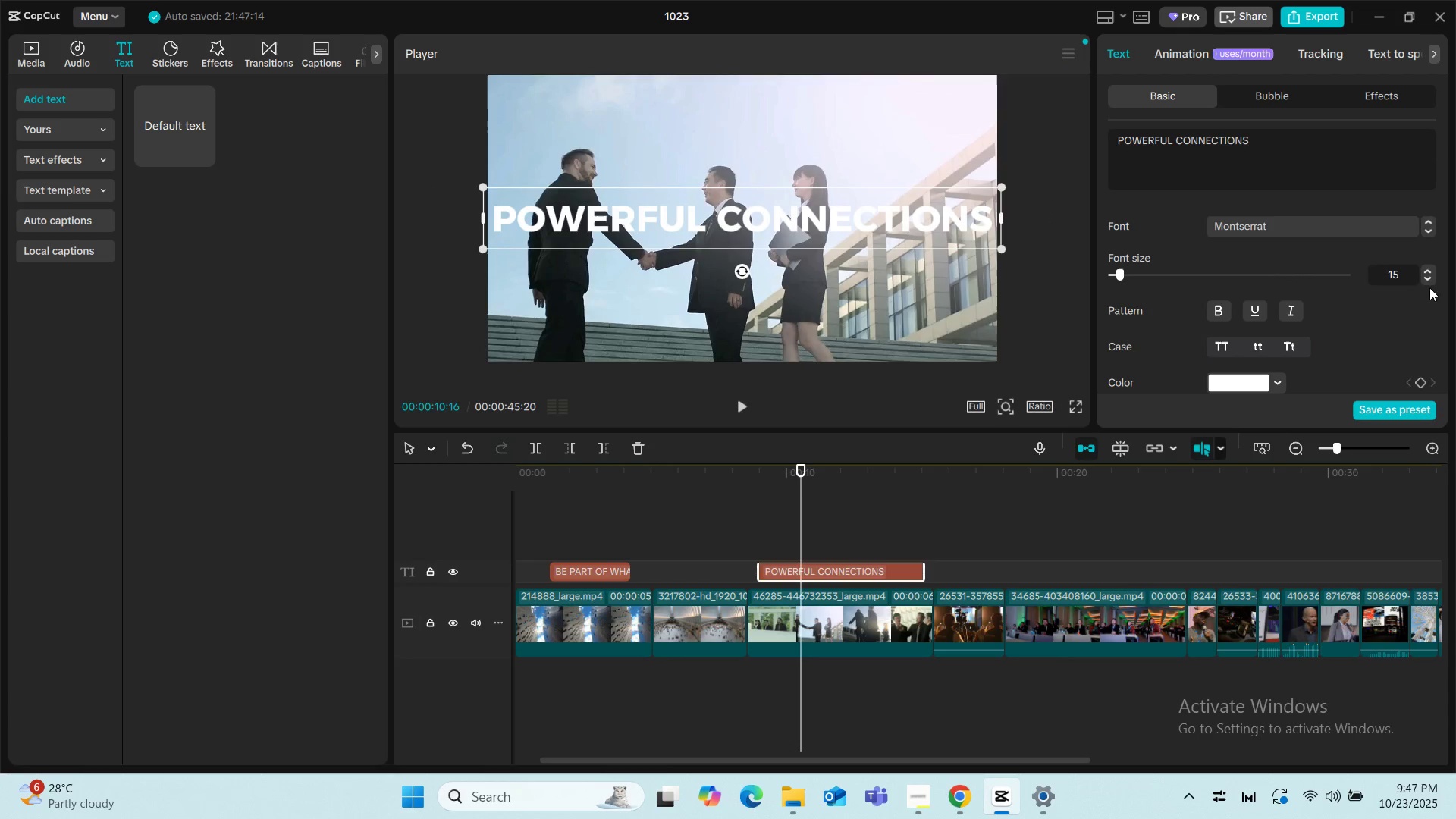 
double_click([1430, 278])
 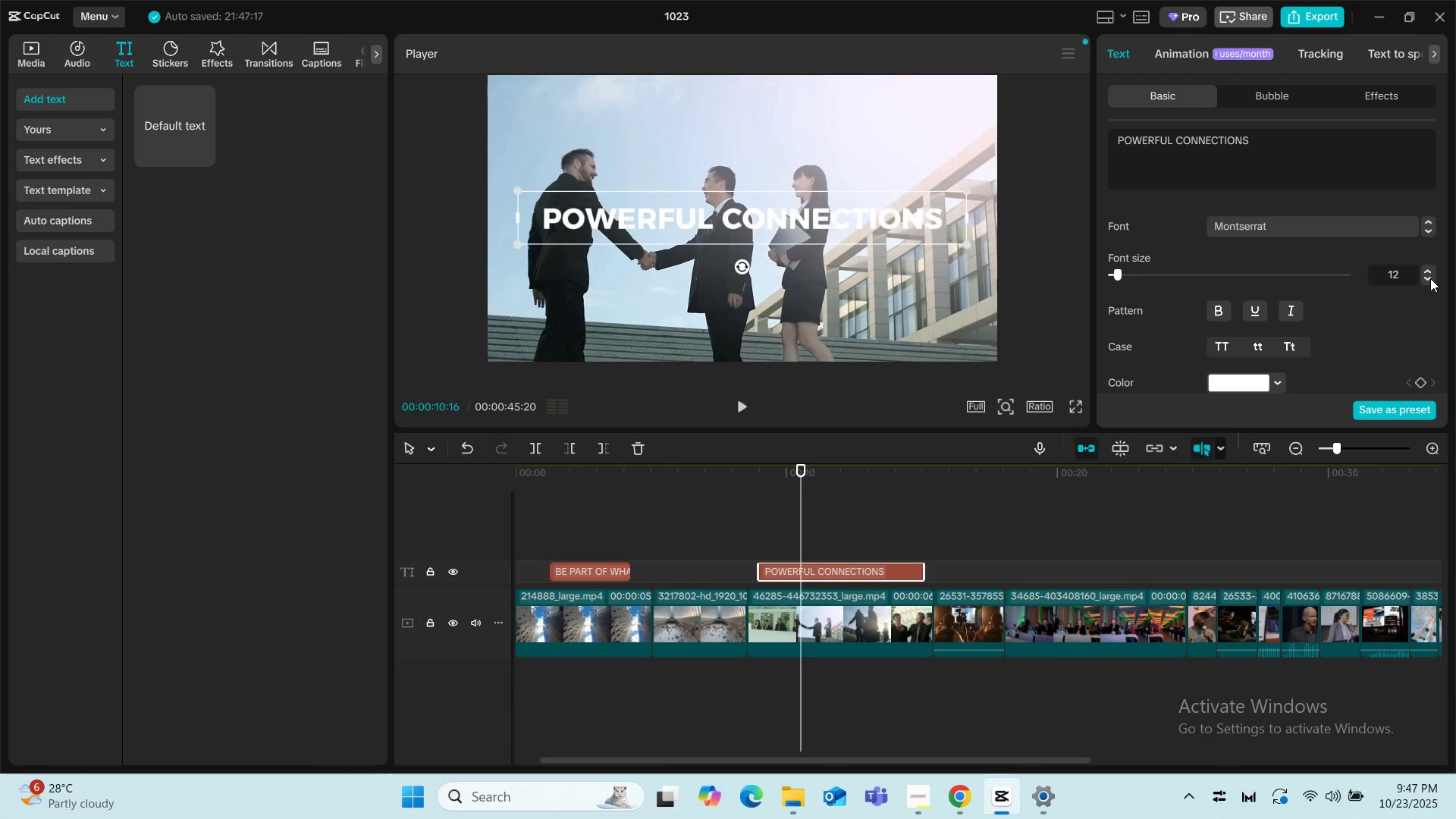 
double_click([1430, 278])
 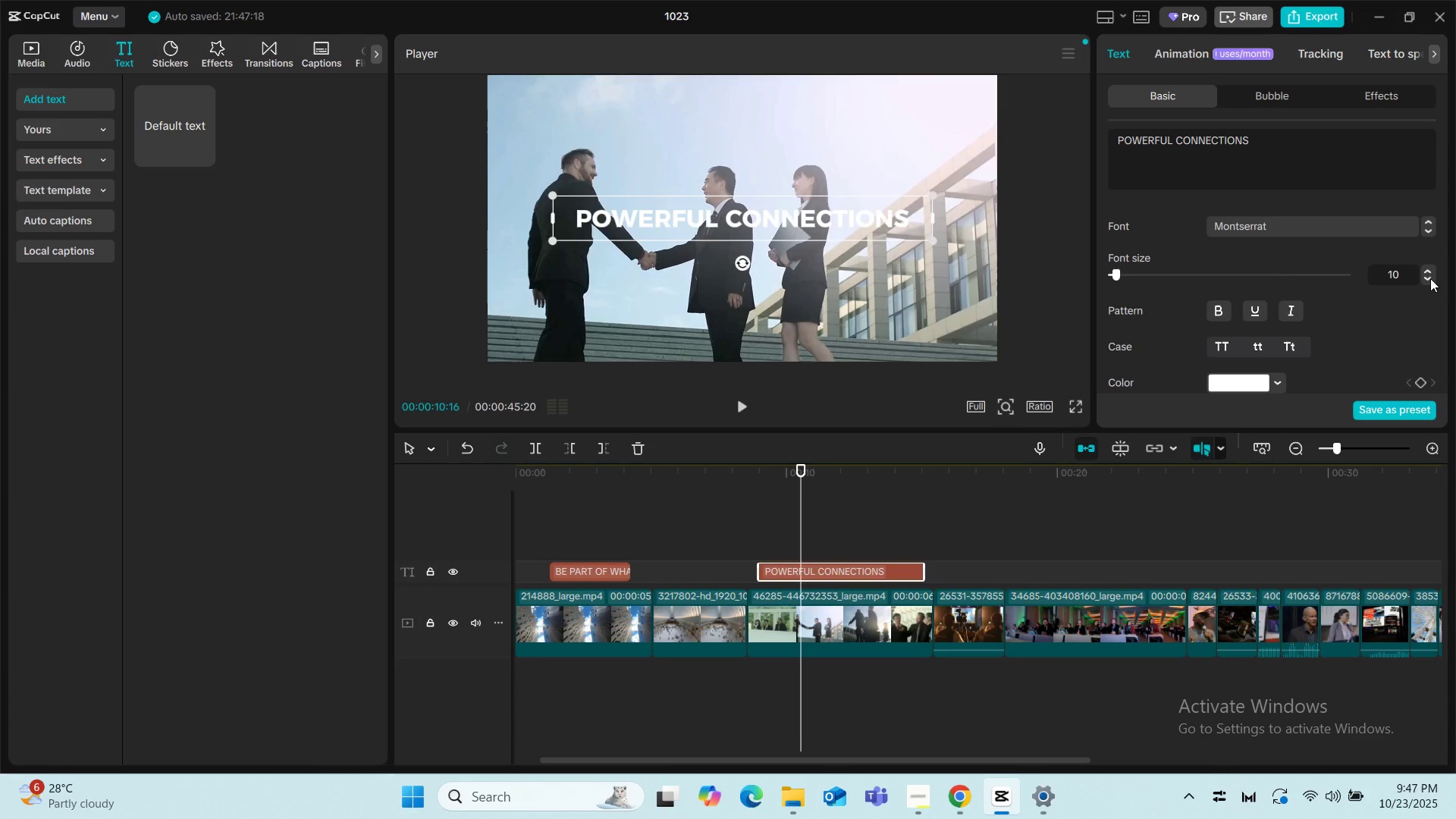 
triple_click([1430, 278])
 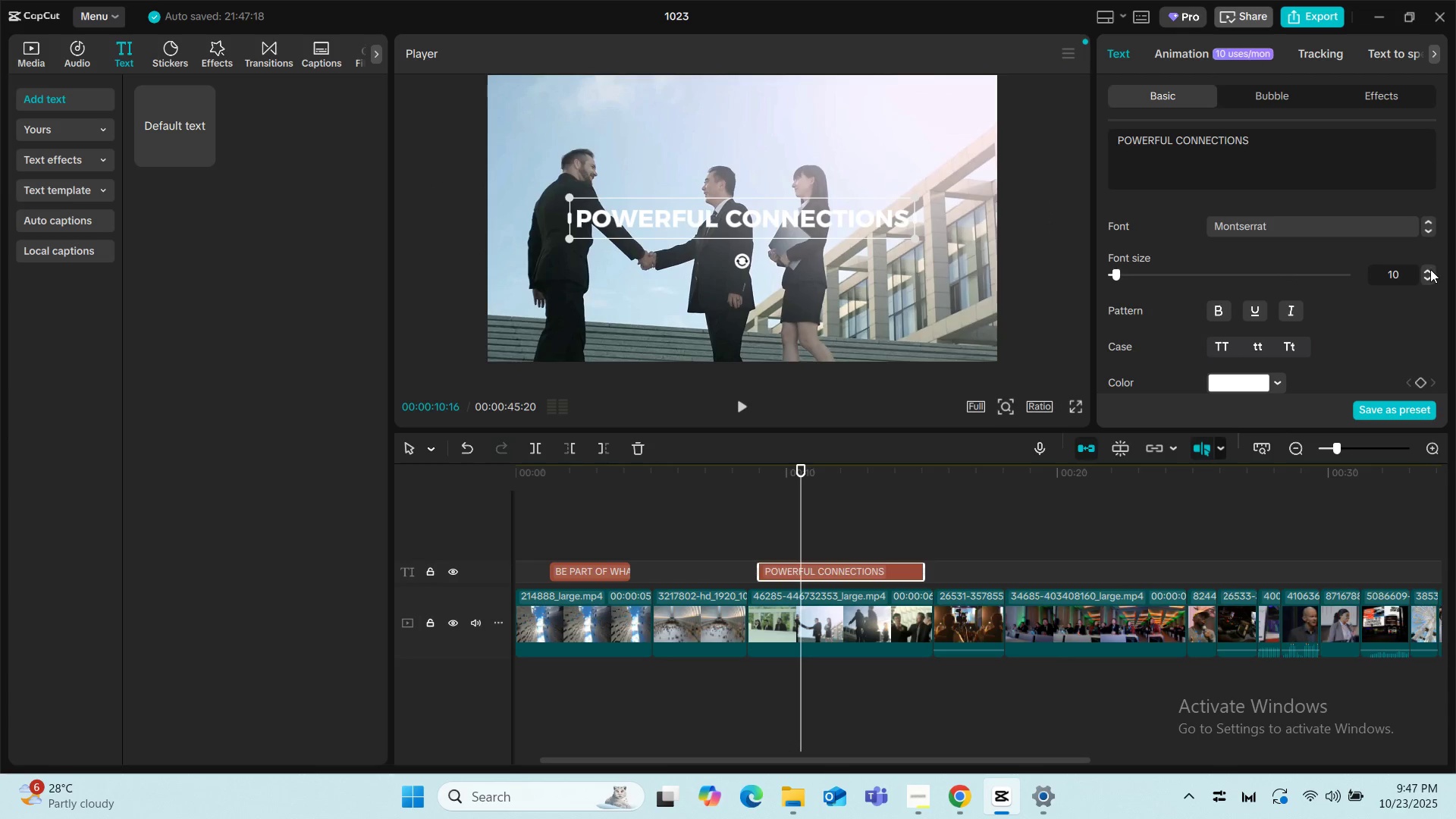 
left_click([1431, 268])
 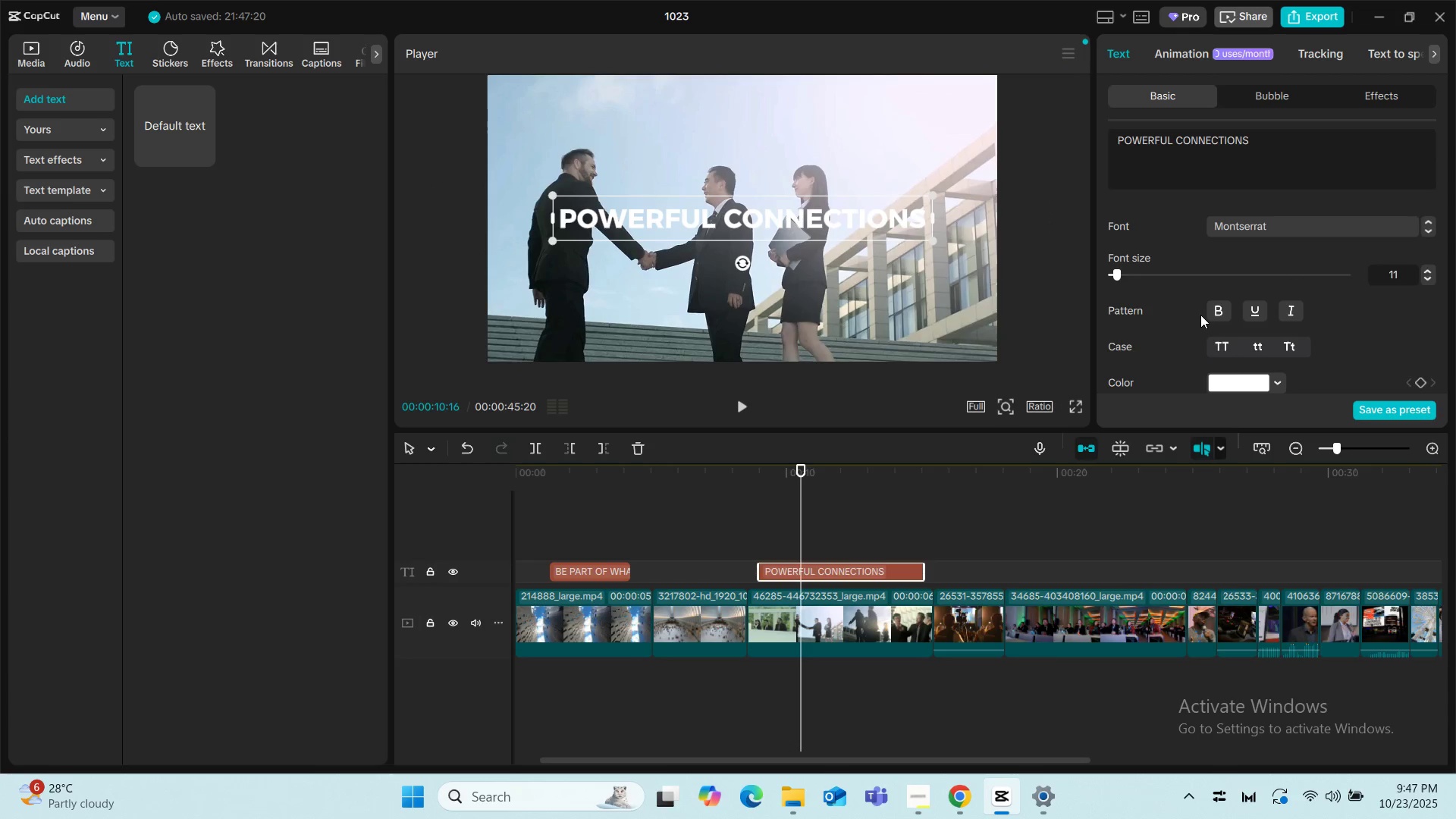 
scroll: coordinate [1200, 315], scroll_direction: down, amount: 4.0
 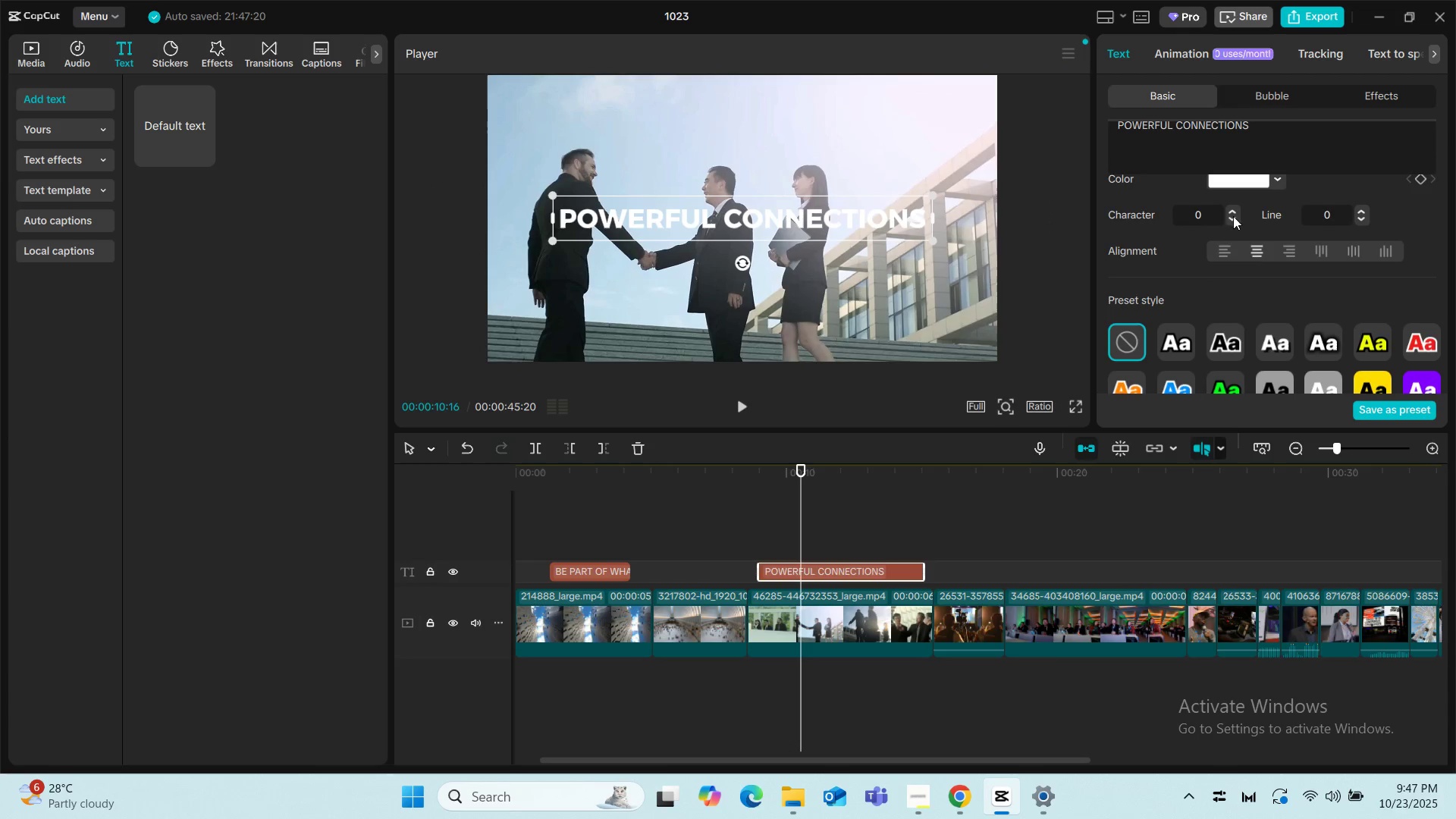 
double_click([1234, 212])
 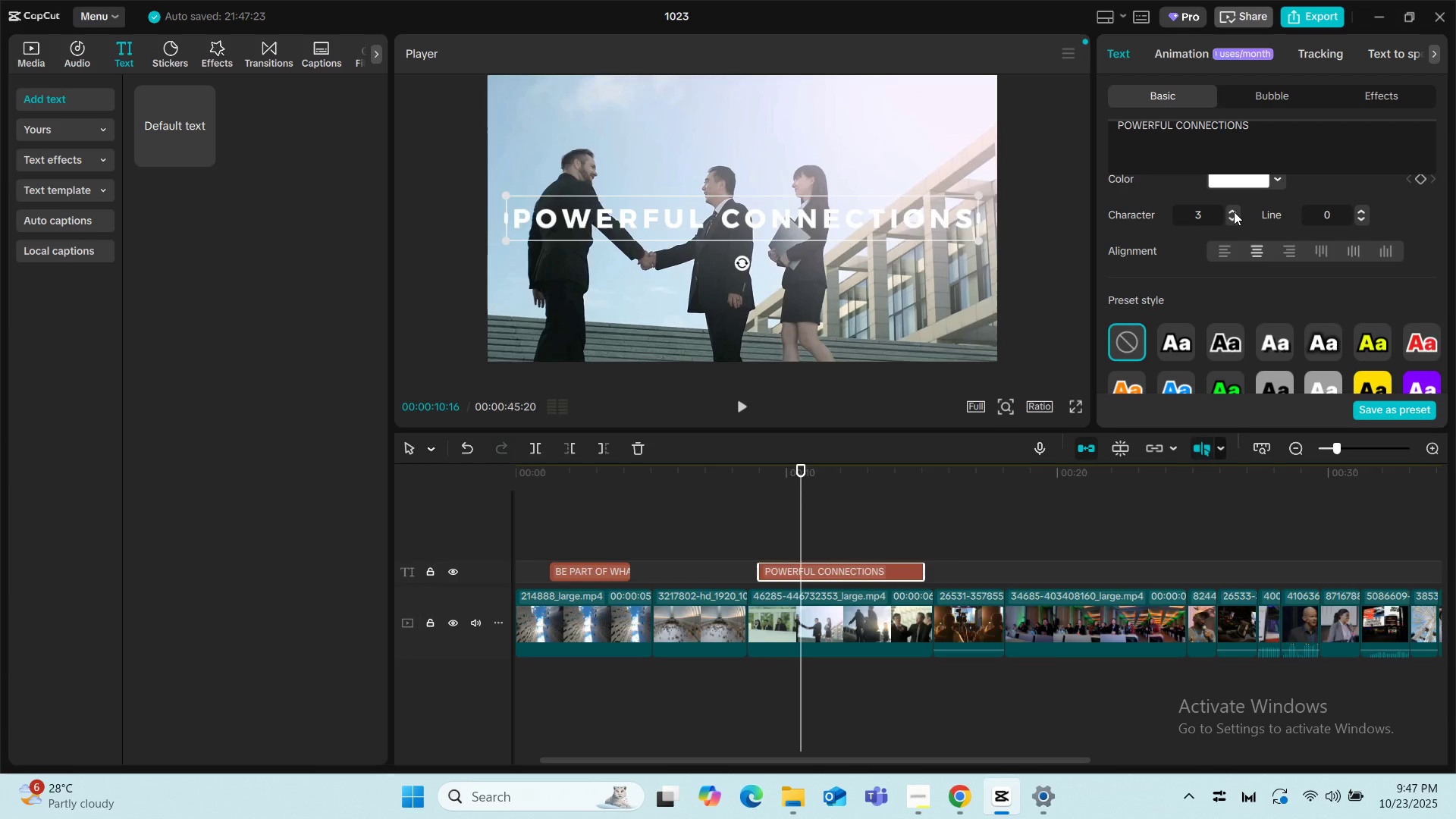 
double_click([1234, 212])
 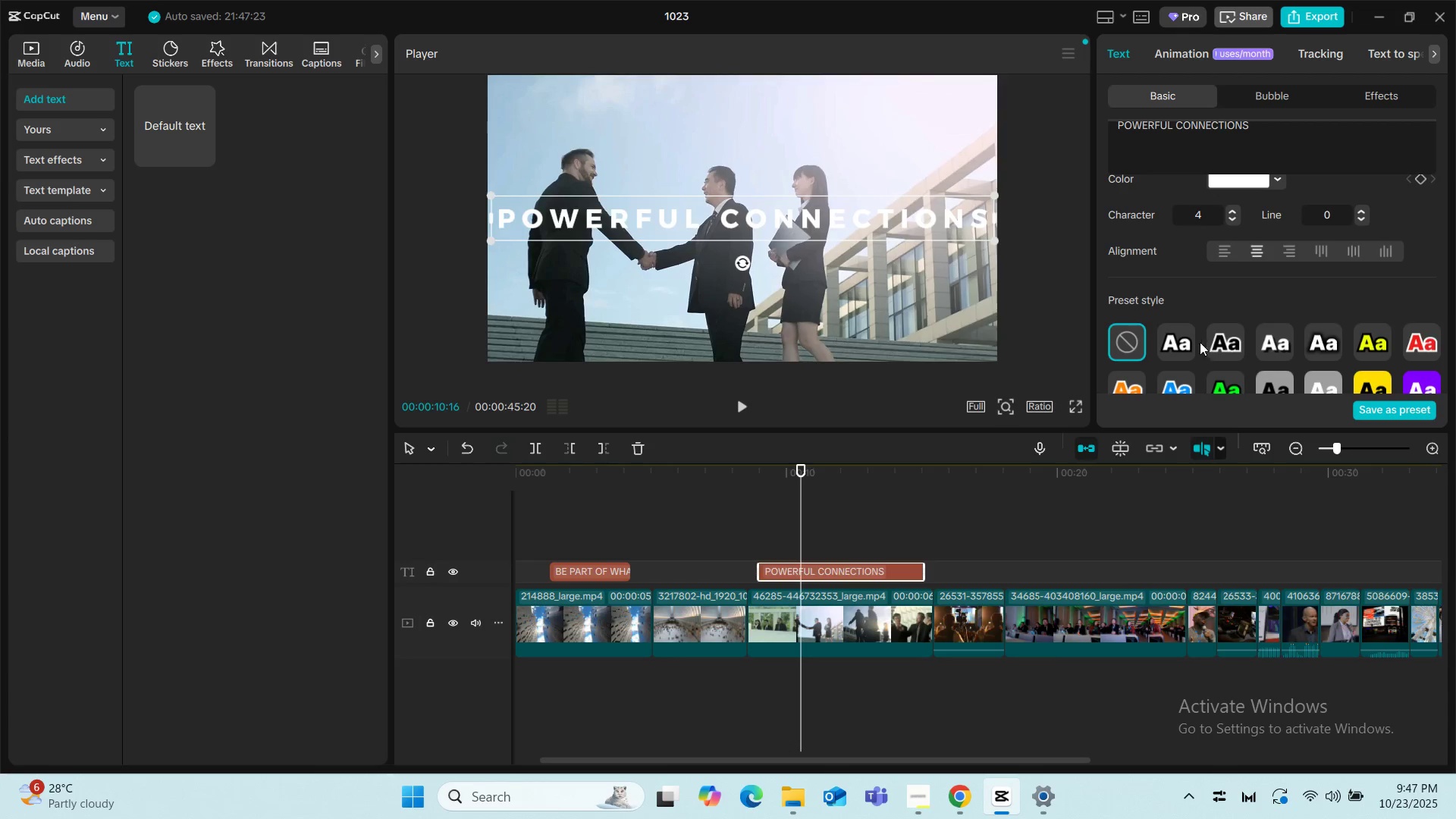 
left_click([1279, 334])
 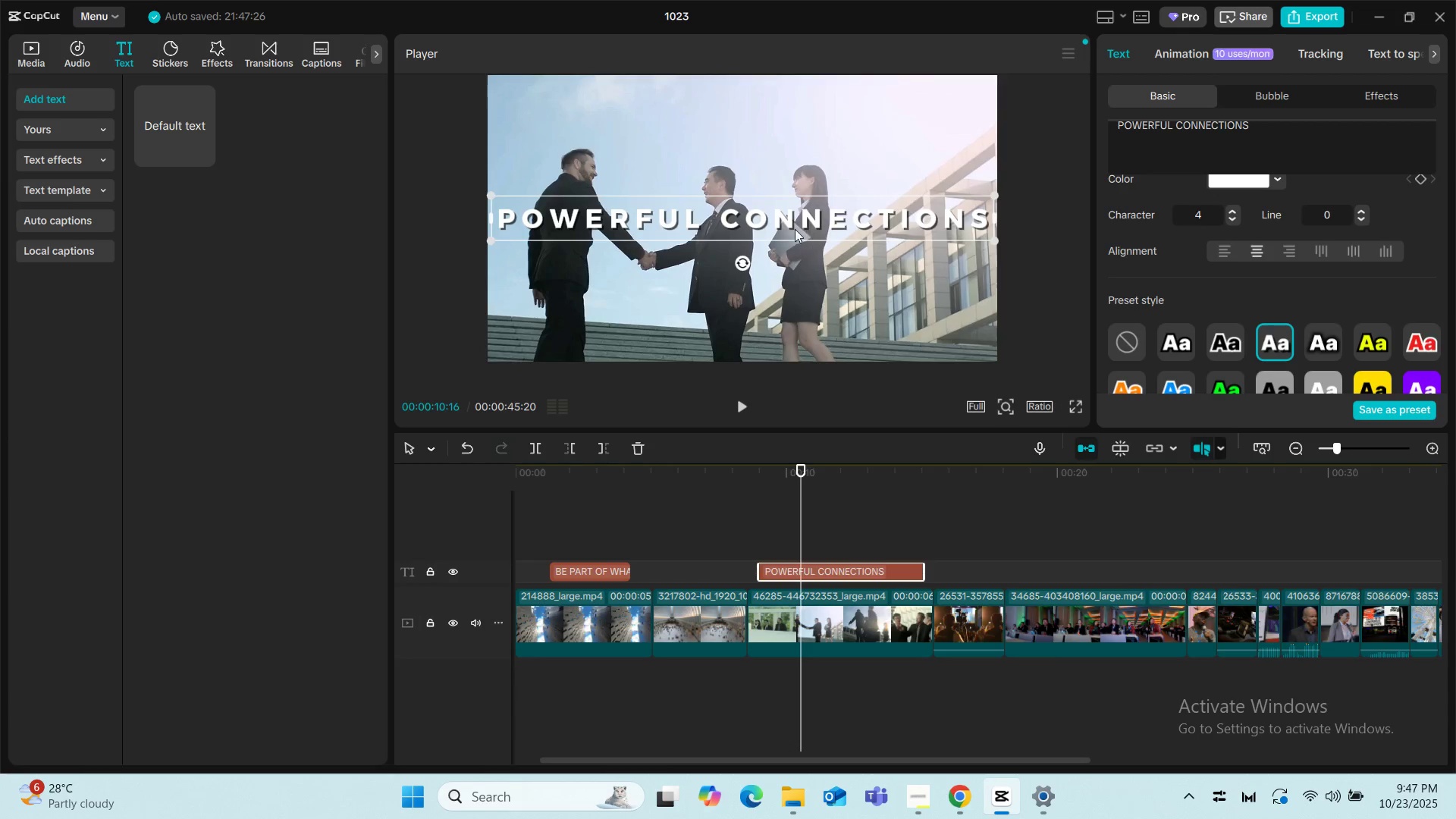 
left_click_drag(start_coordinate=[760, 216], to_coordinate=[759, 228])
 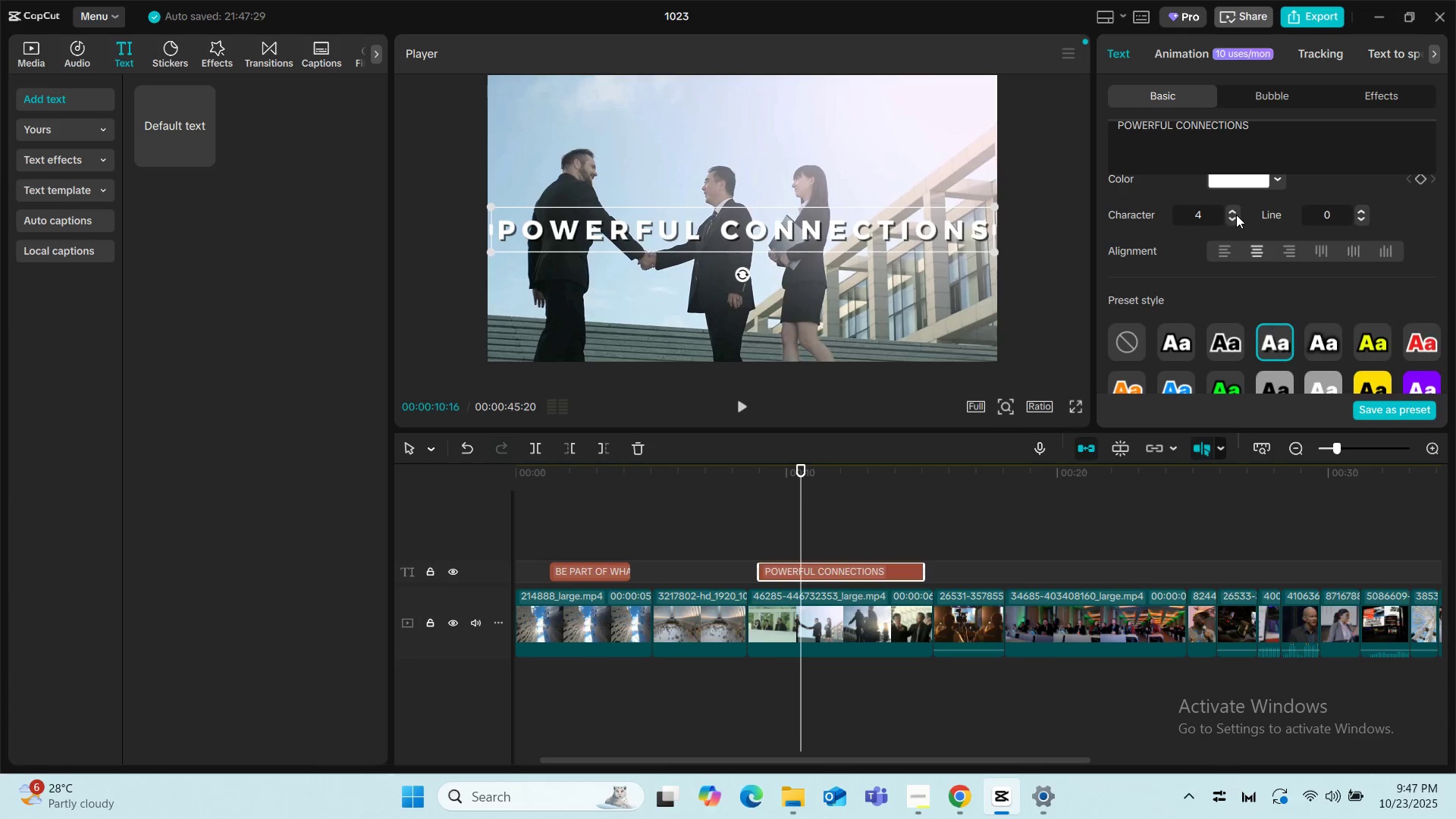 
left_click([1232, 209])
 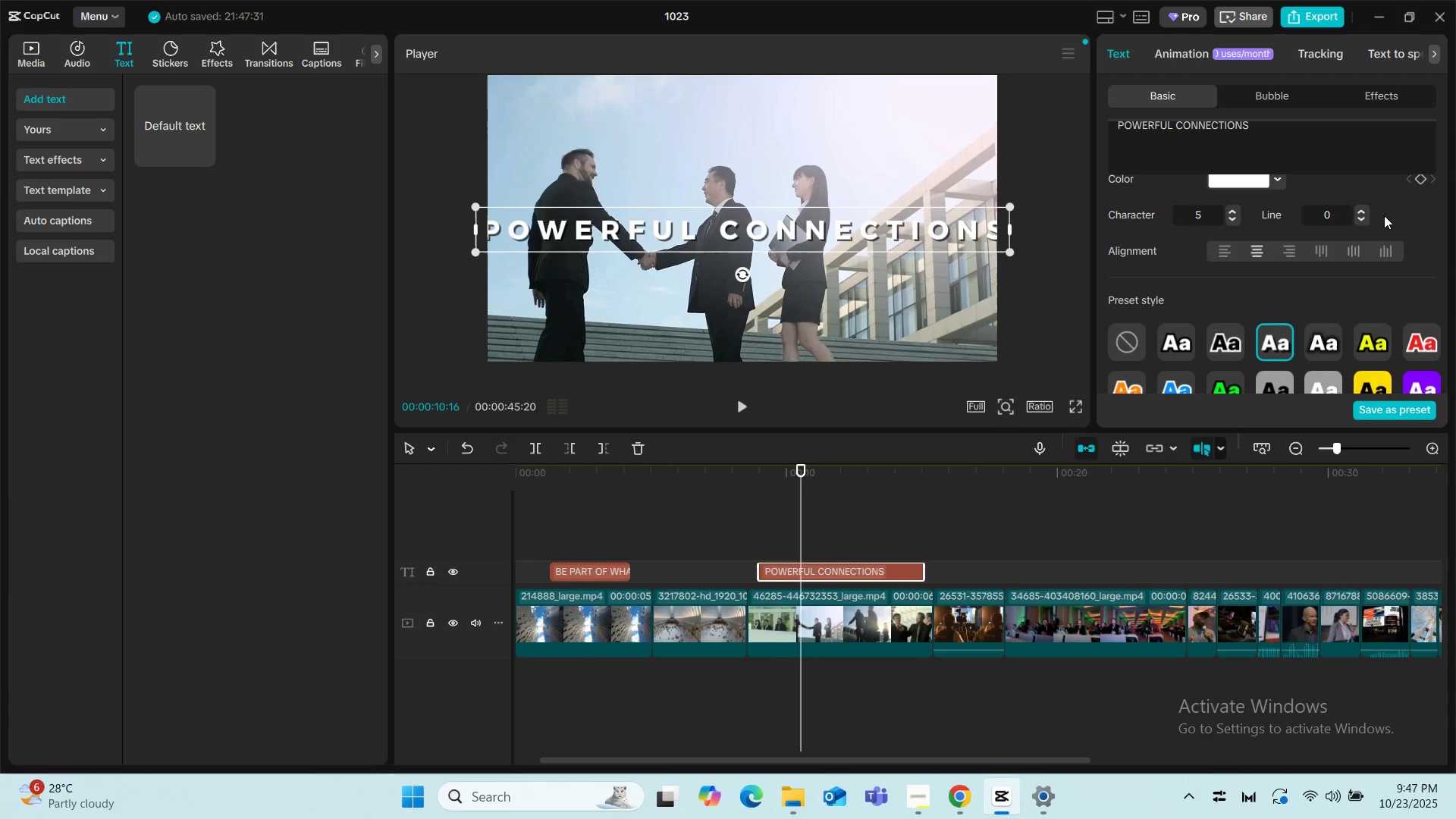 
scroll: coordinate [1429, 215], scroll_direction: up, amount: 3.0
 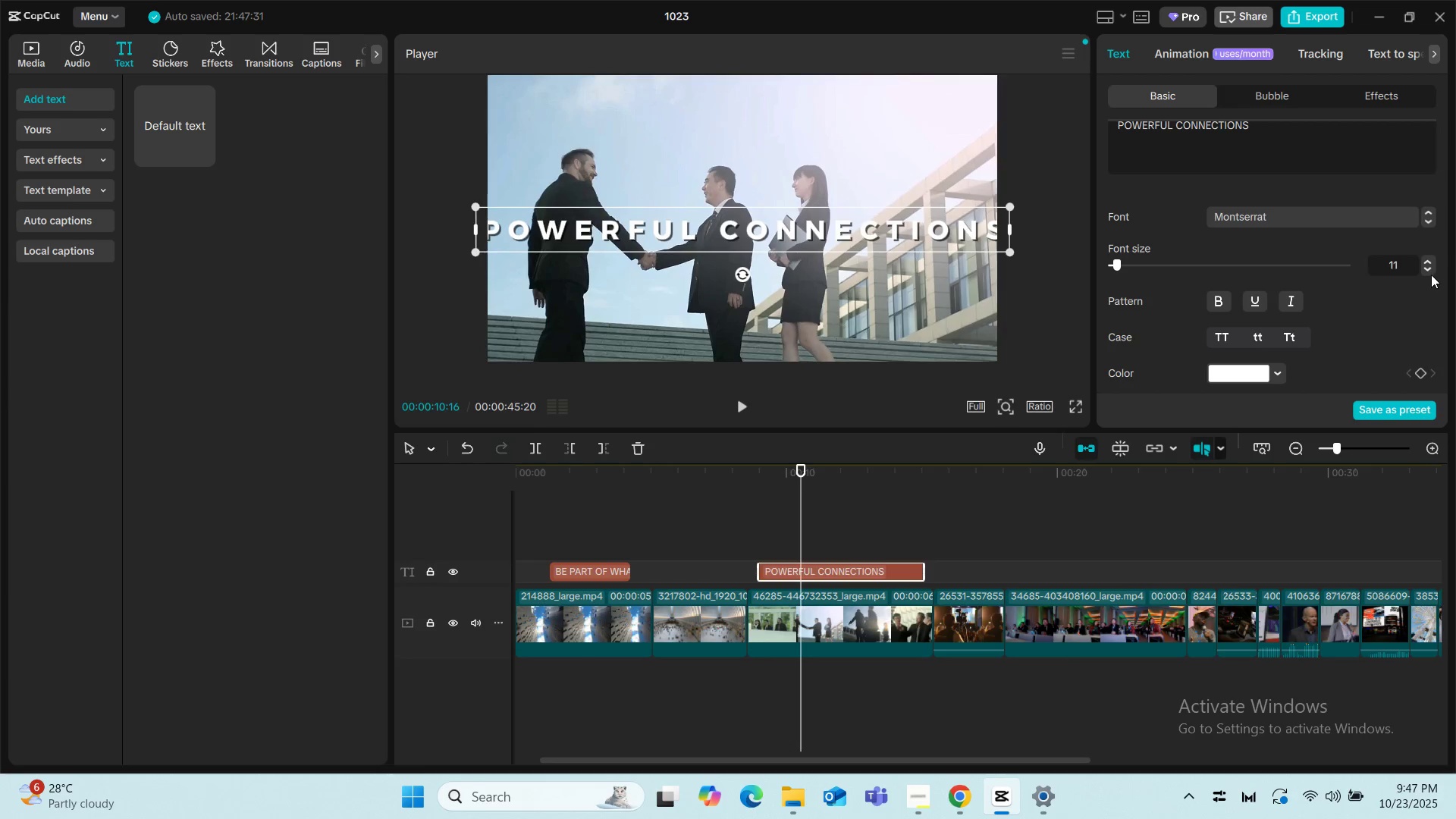 
left_click([1429, 269])
 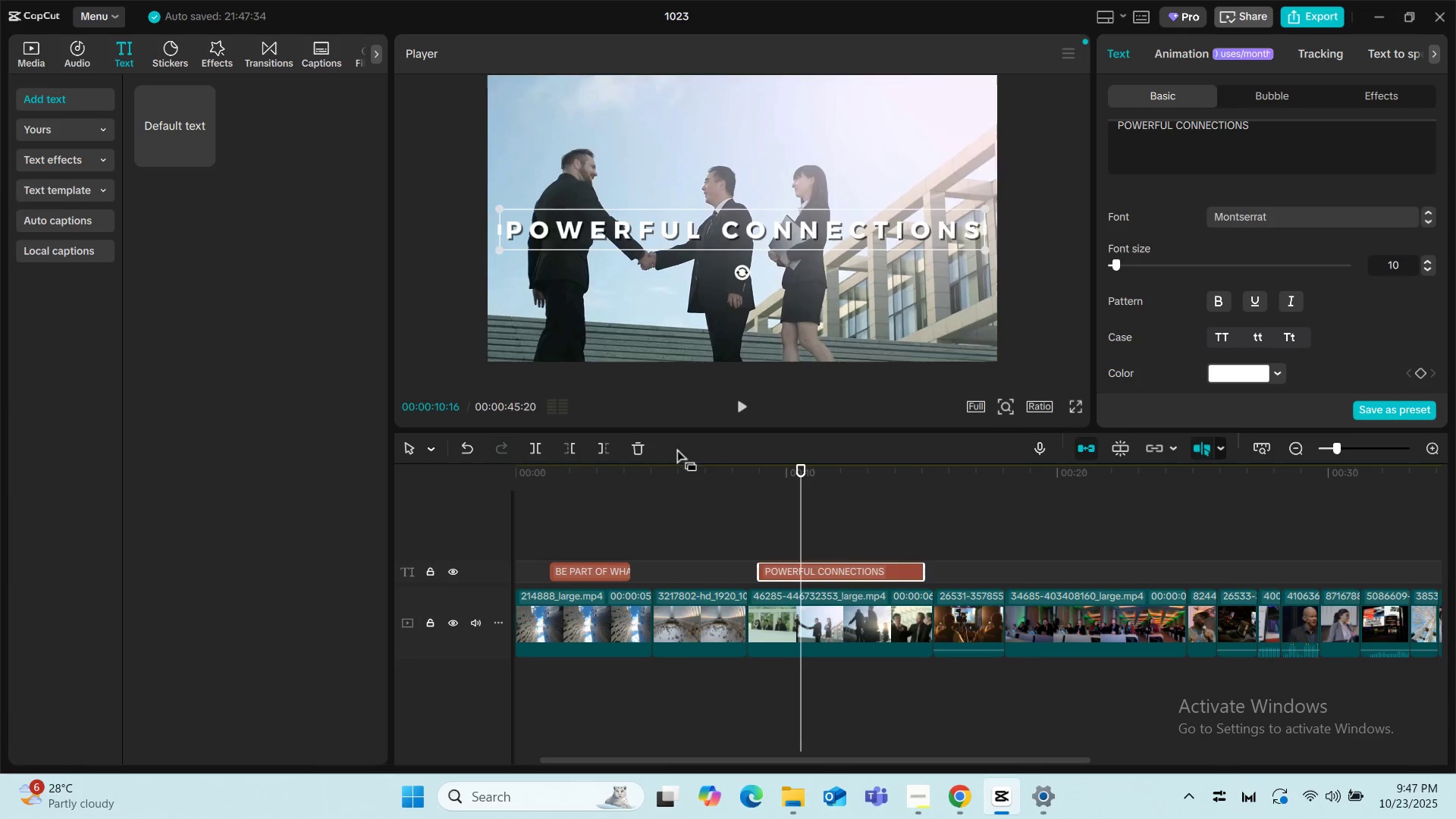 
left_click([538, 506])
 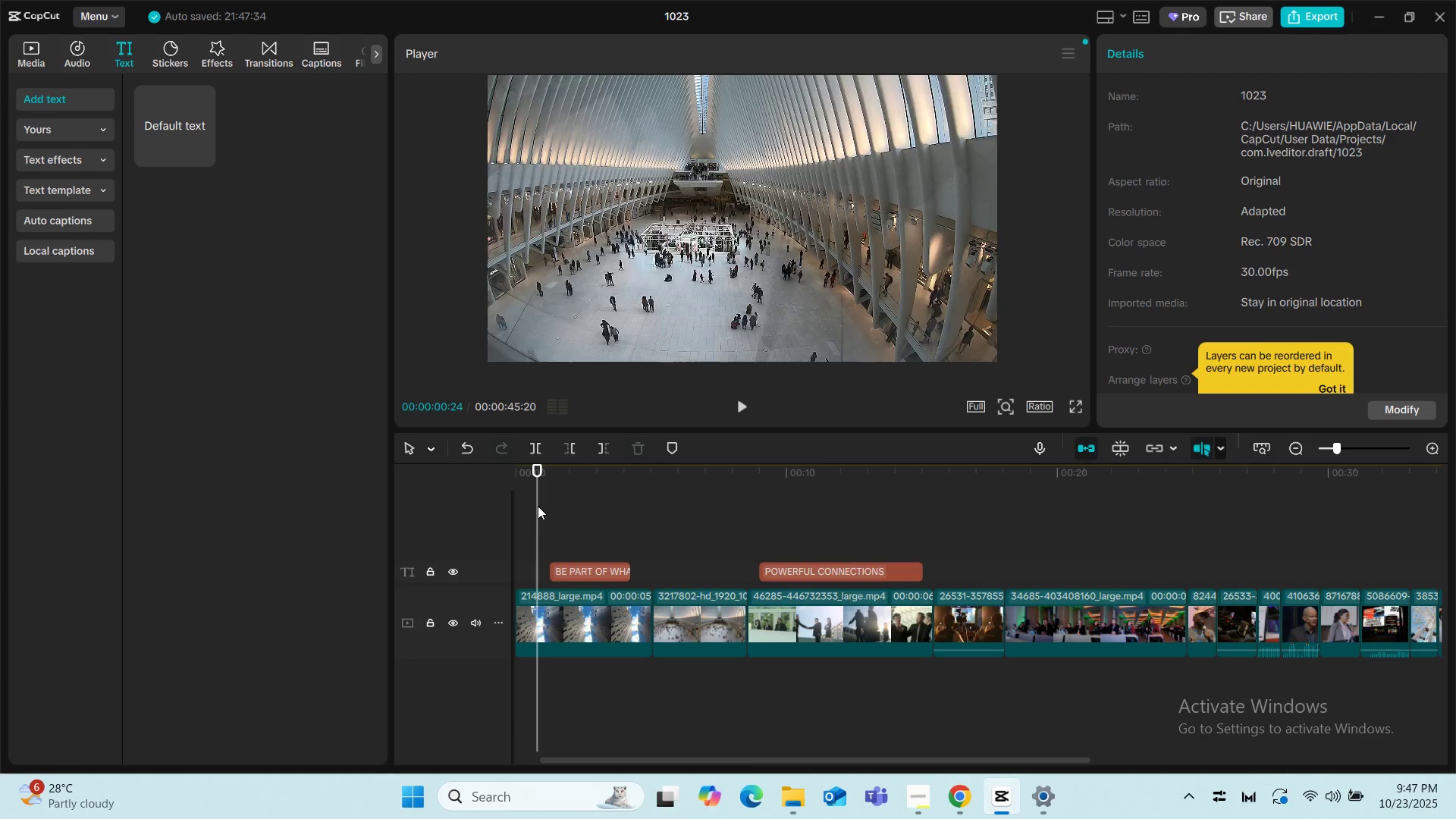 
key(Space)
 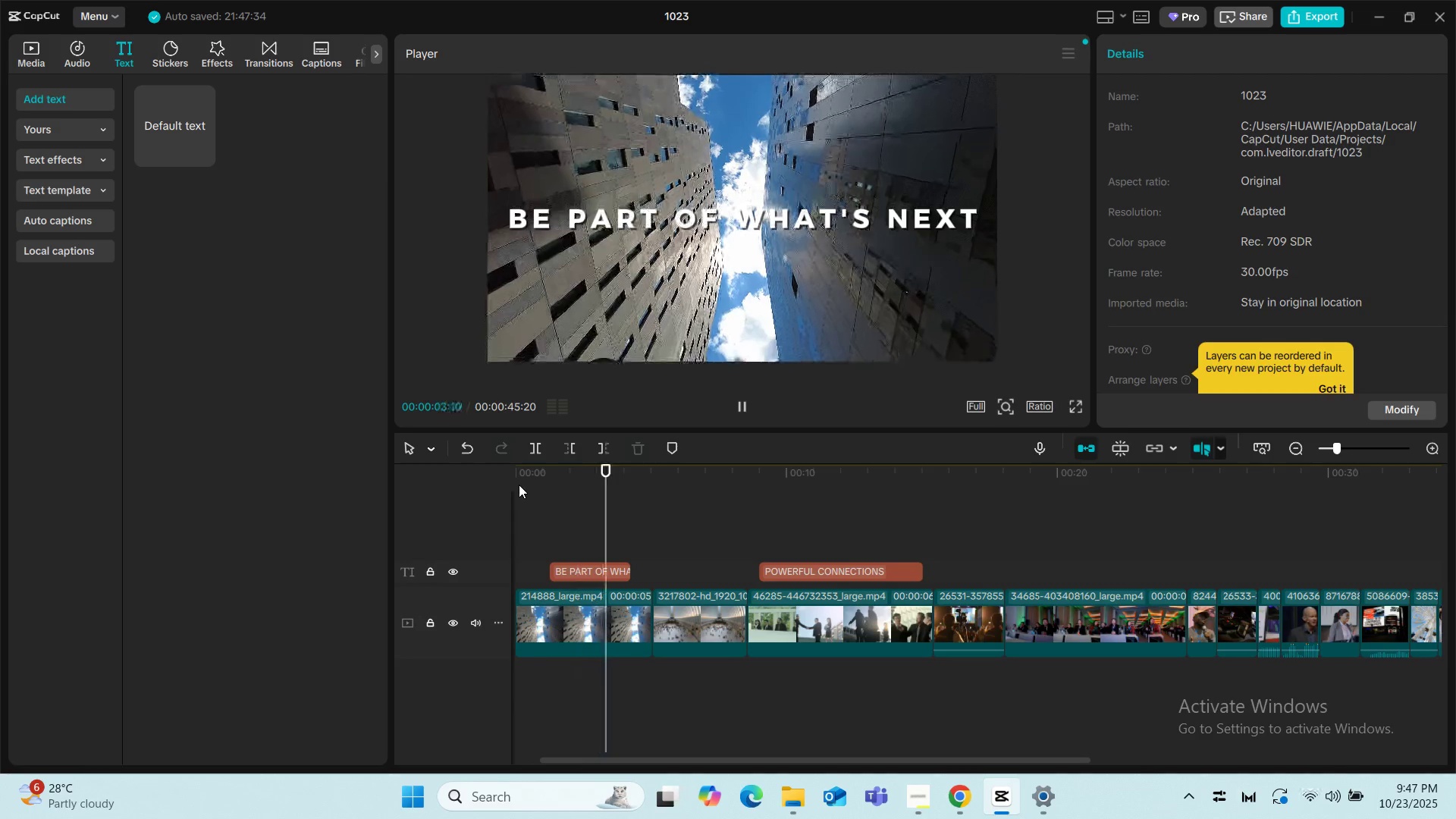 
key(Space)
 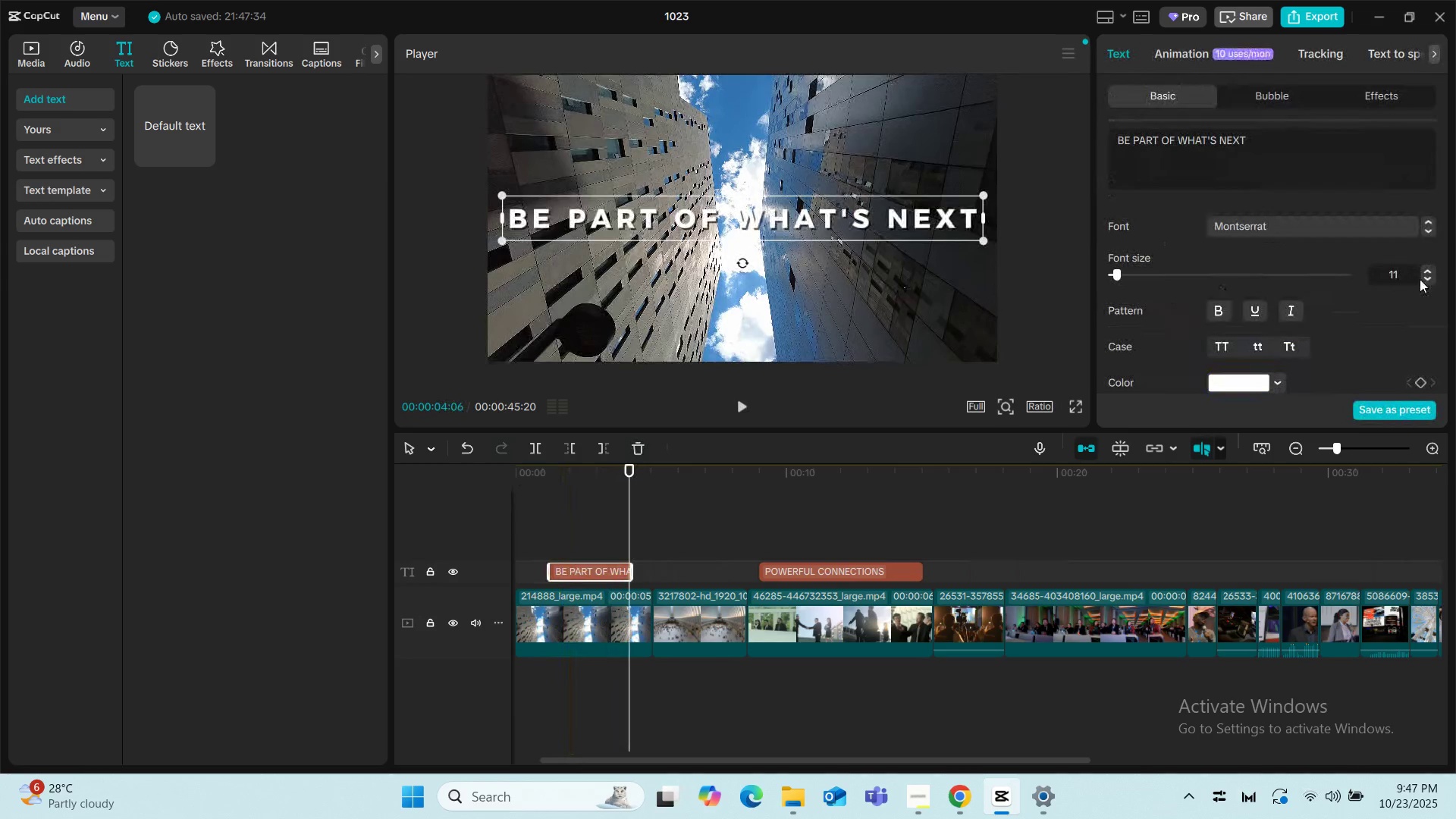 
scroll: coordinate [1171, 303], scroll_direction: down, amount: 3.0
 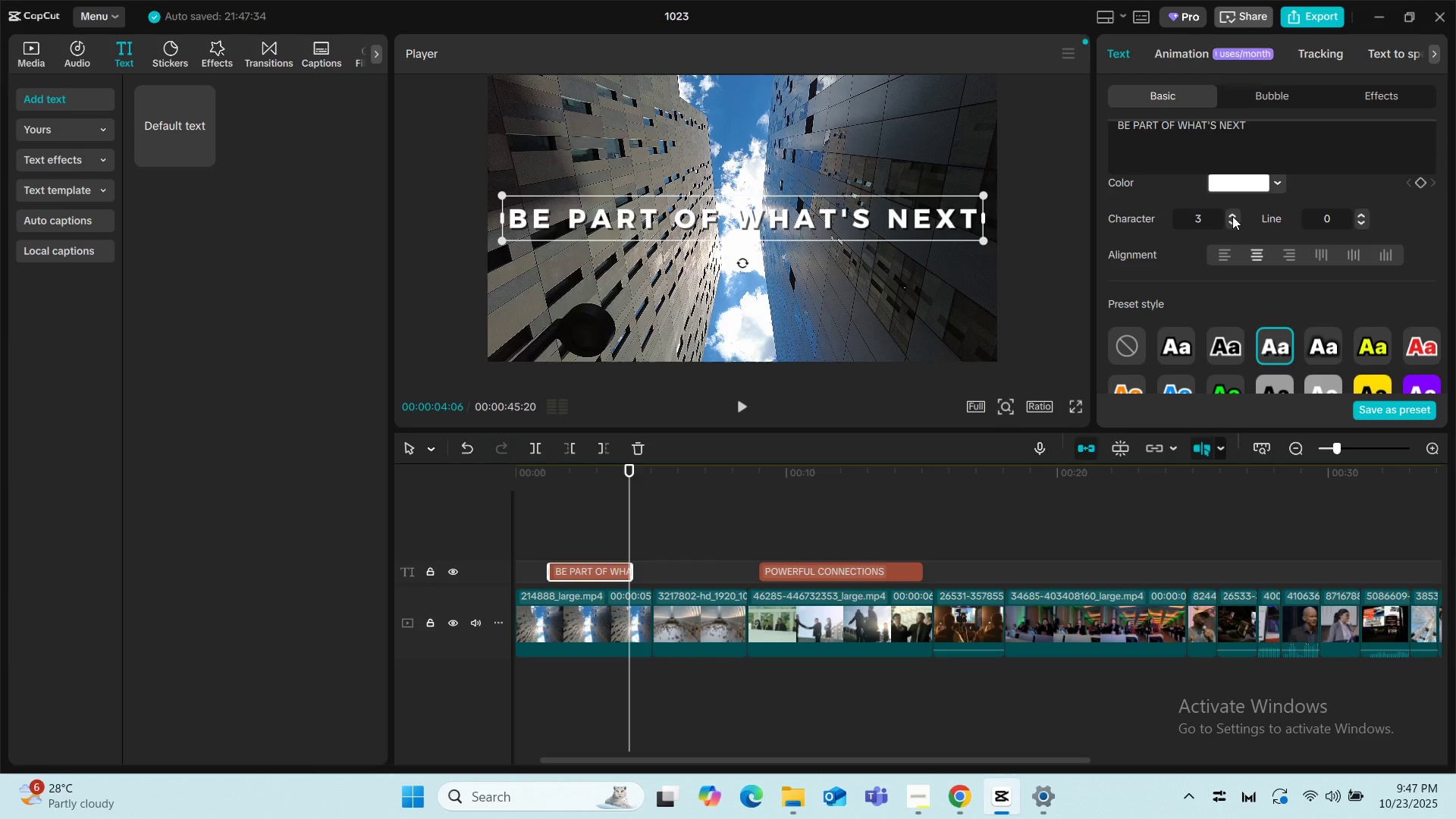 
left_click([1232, 216])
 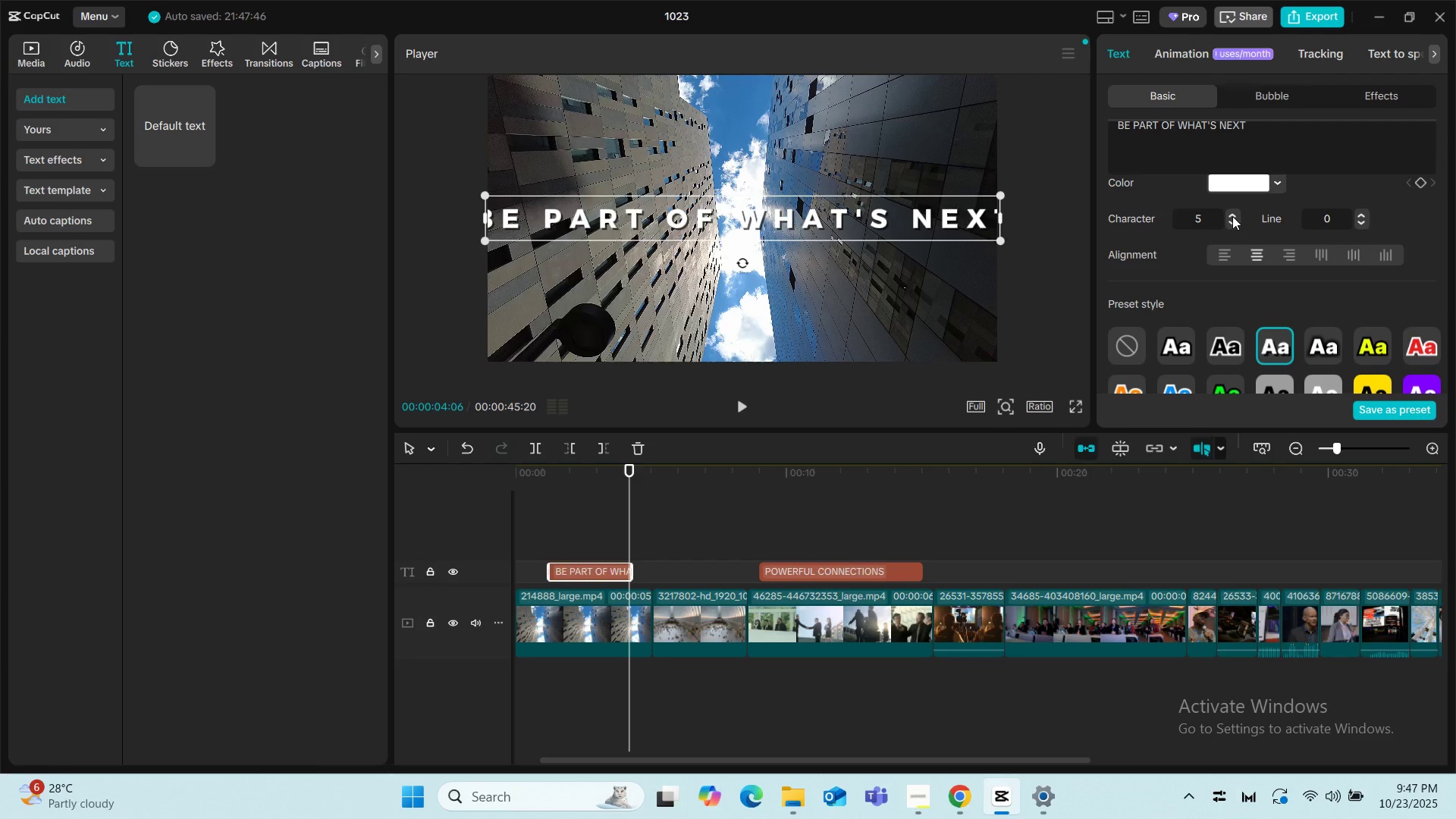 
left_click([1232, 216])
 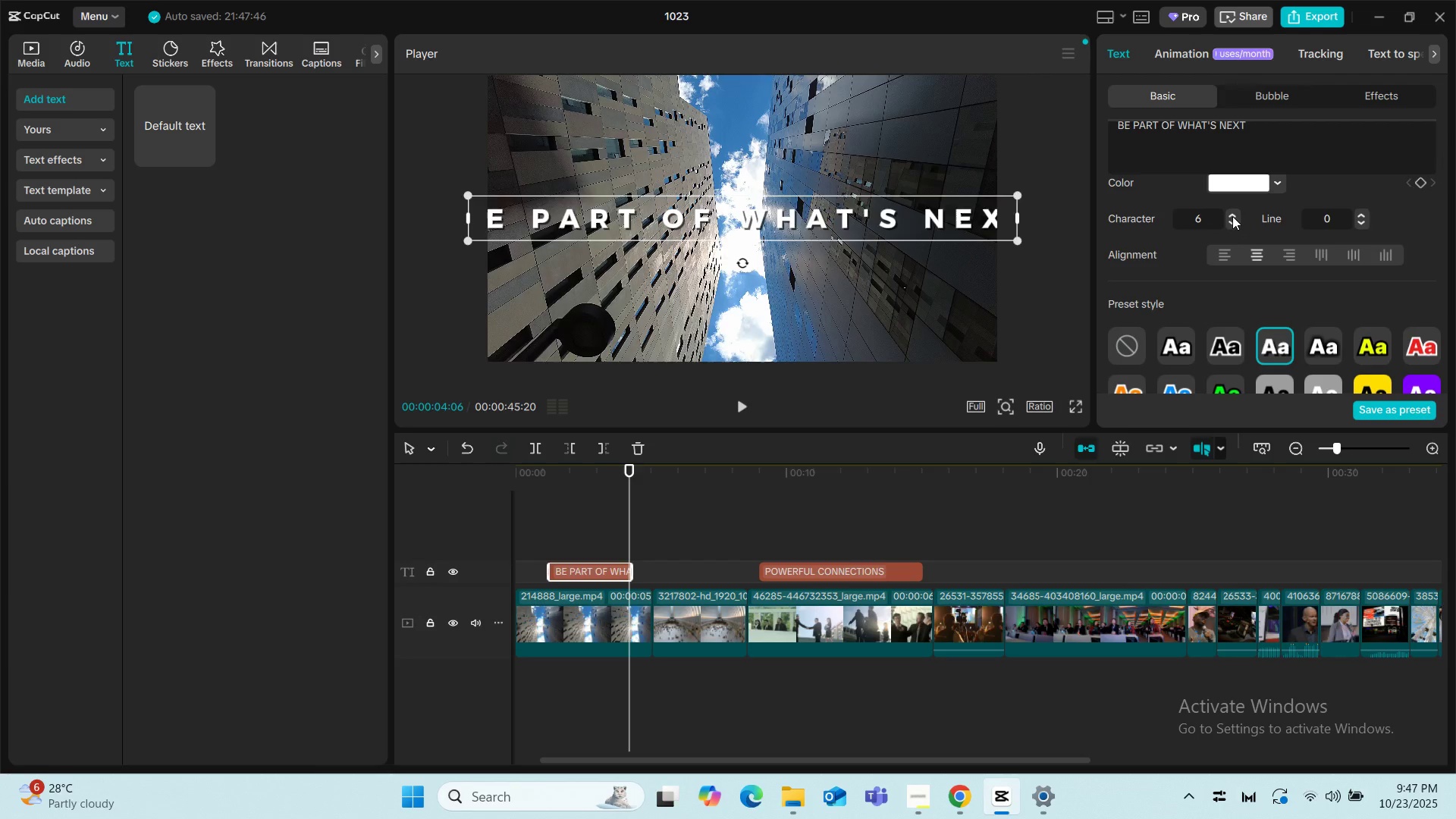 
left_click([1232, 216])
 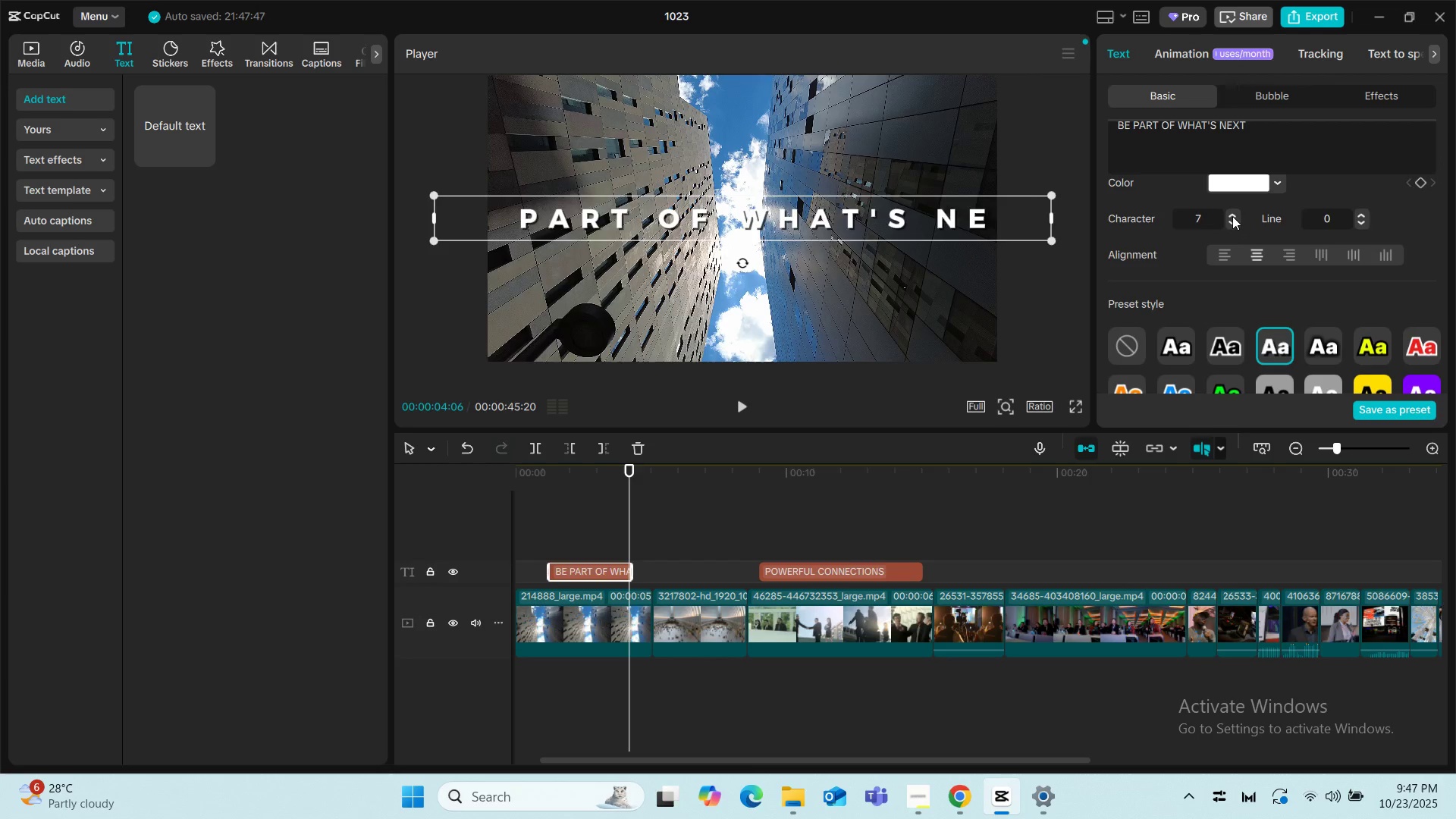 
double_click([1232, 216])
 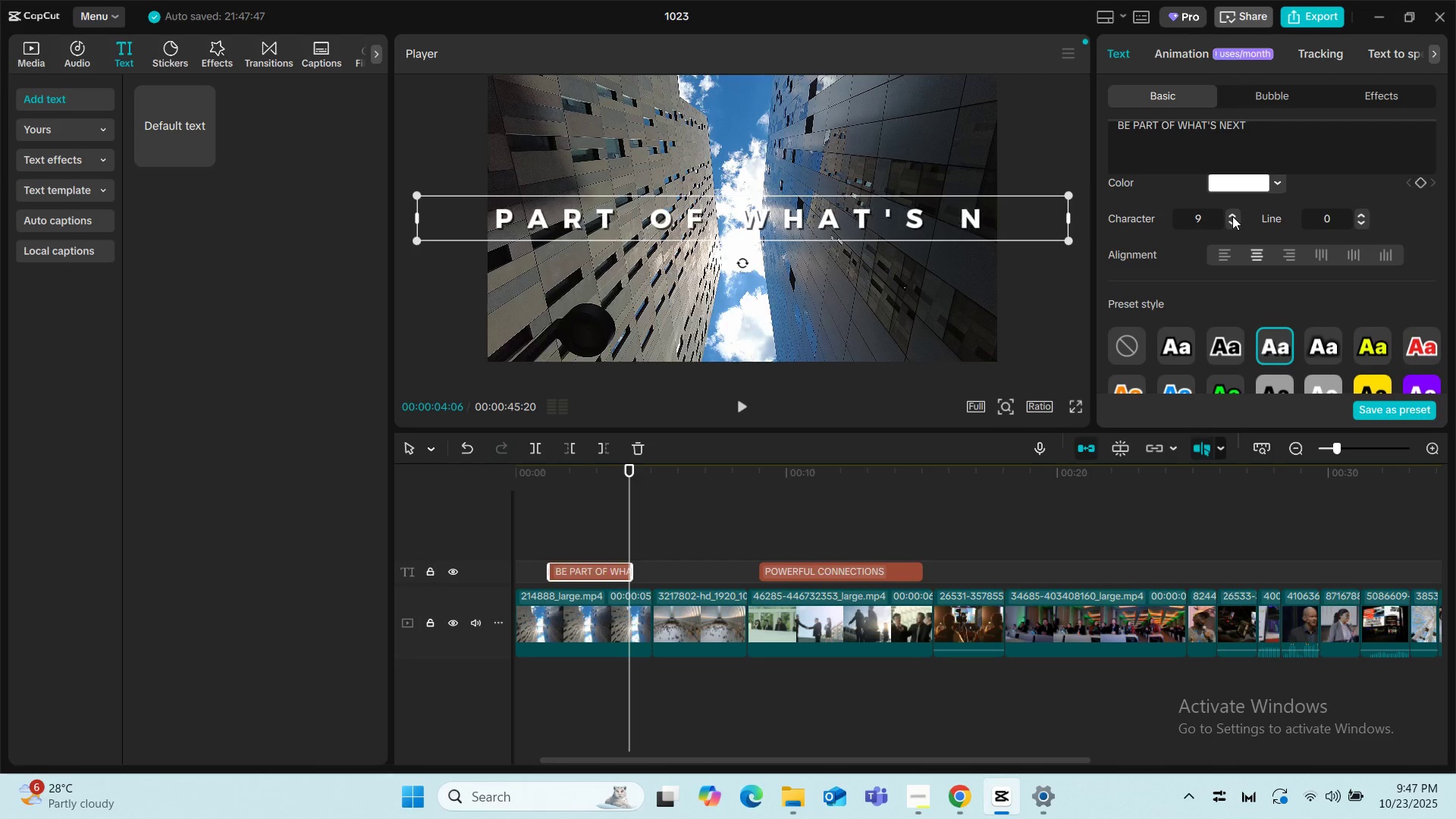 
left_click([1232, 216])
 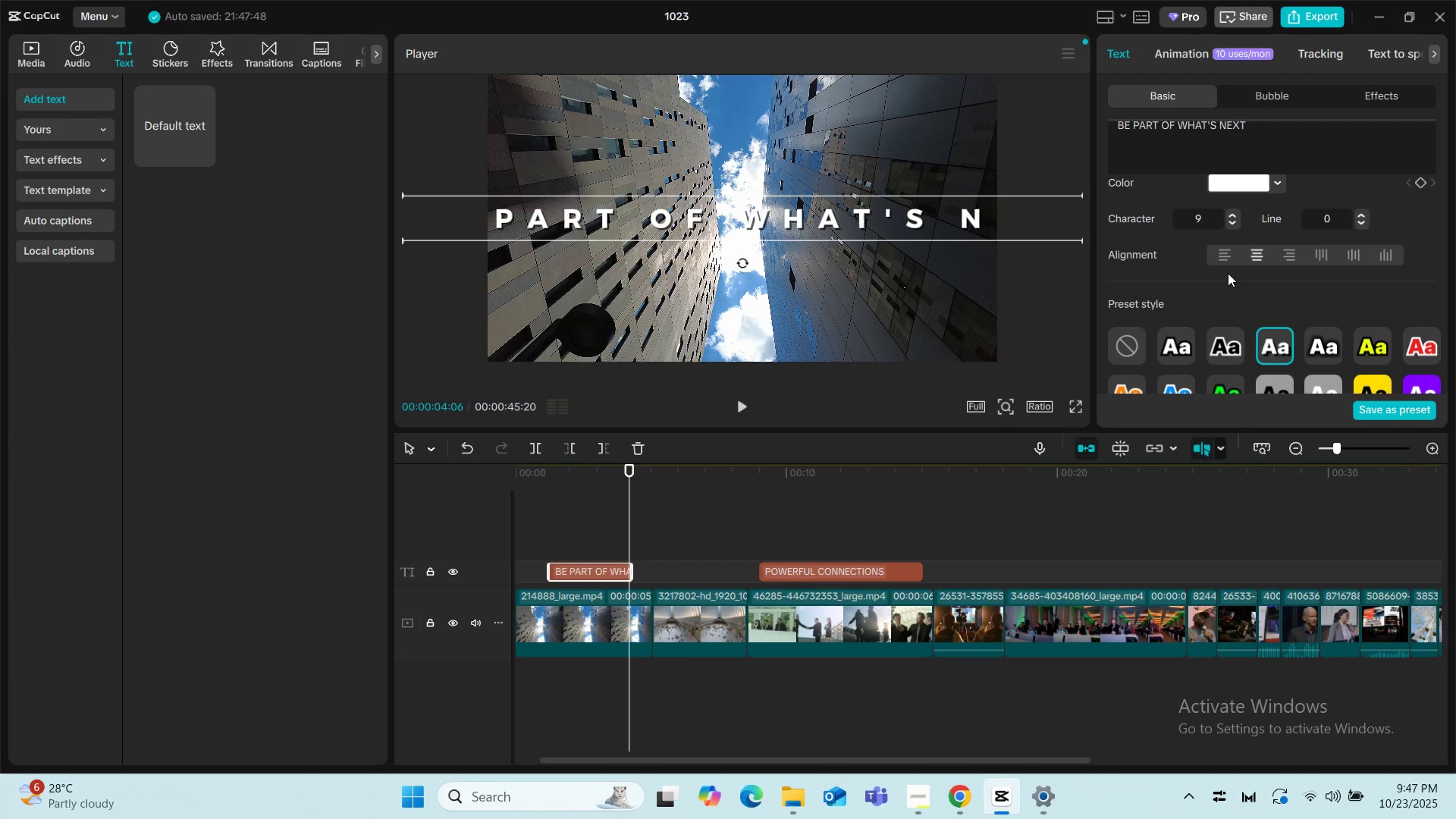 
scroll: coordinate [1387, 290], scroll_direction: up, amount: 3.0
 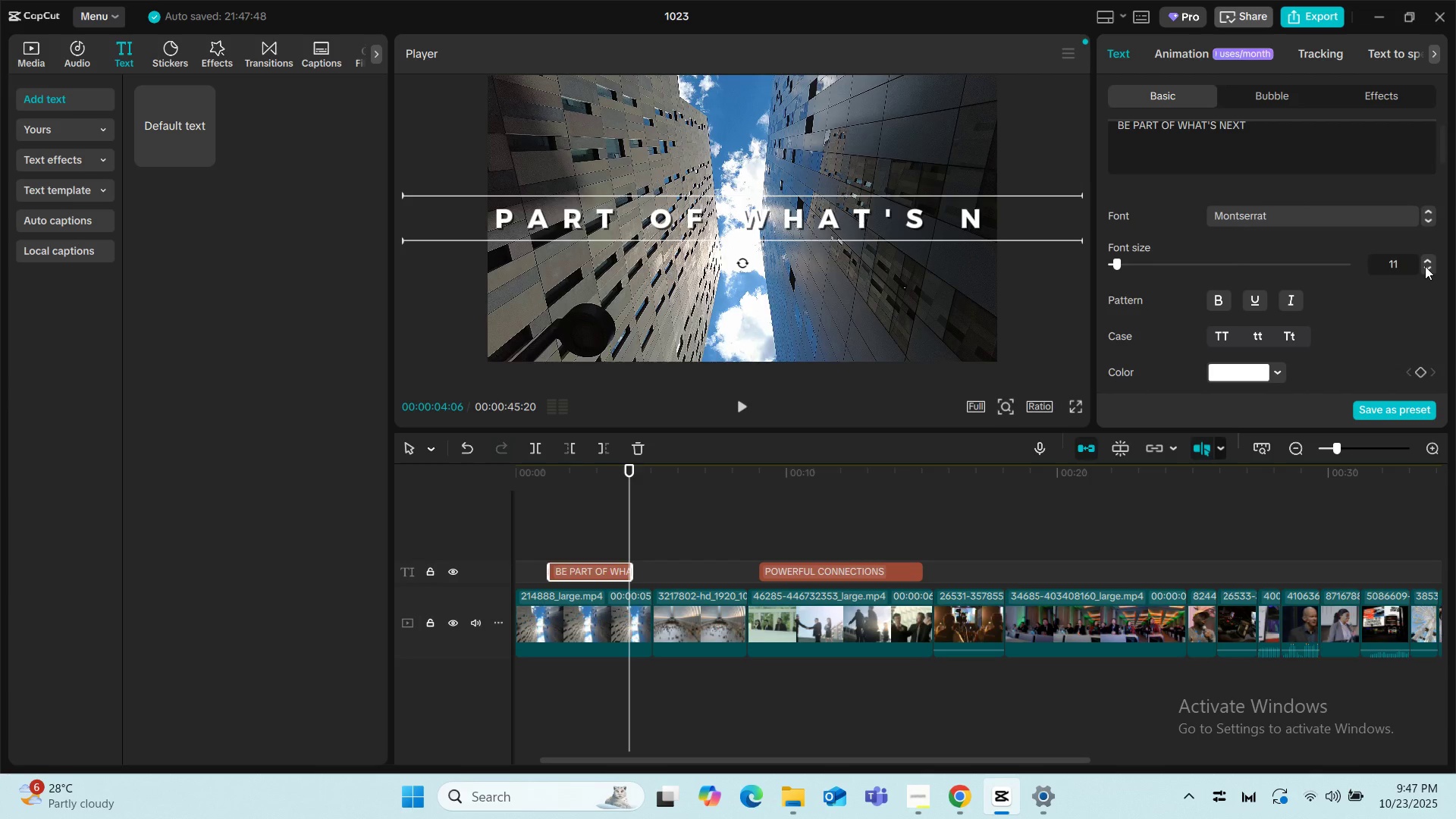 
left_click([1425, 266])
 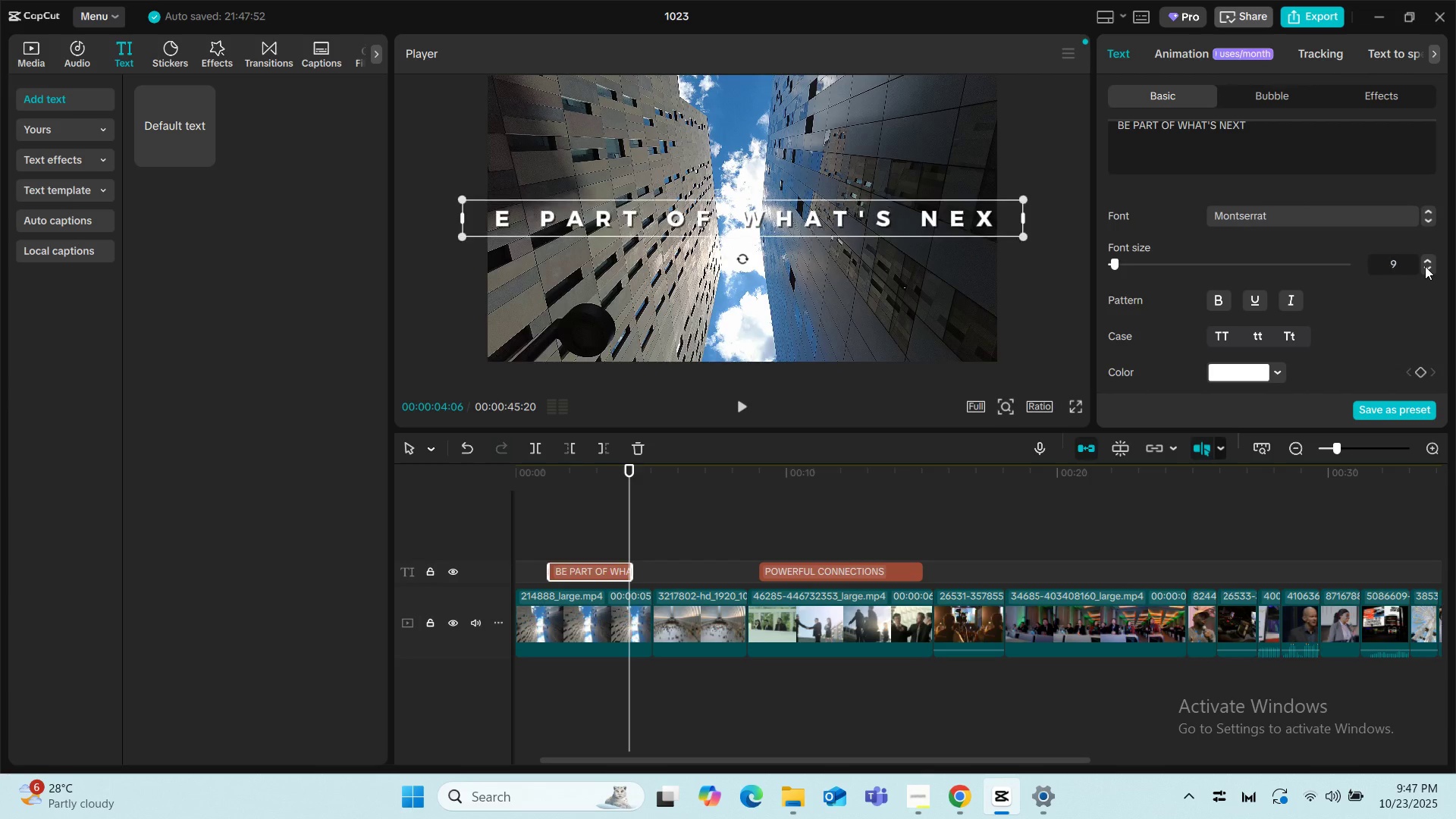 
left_click([1425, 266])
 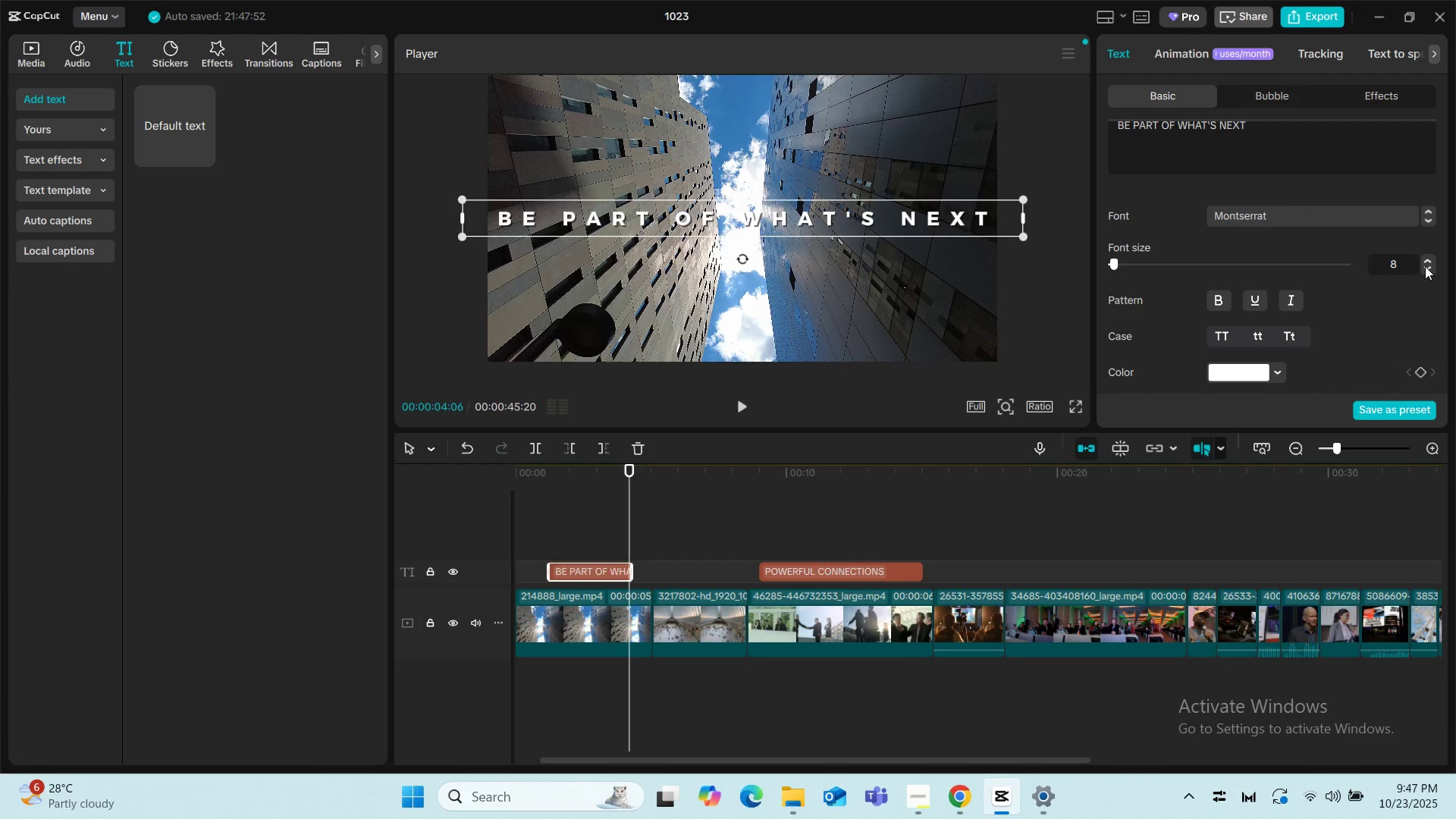 
left_click([1425, 266])
 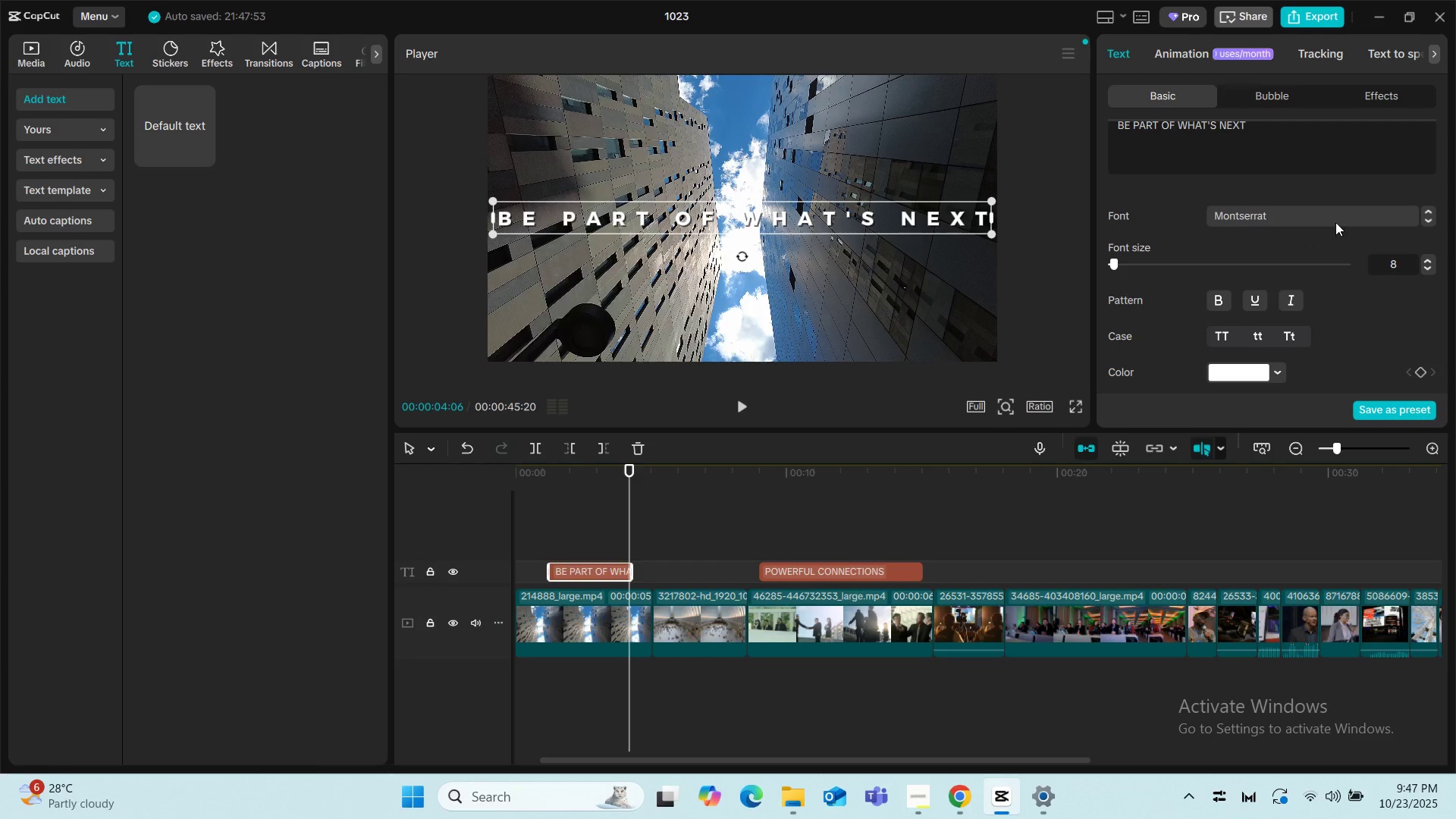 
wait(5.45)
 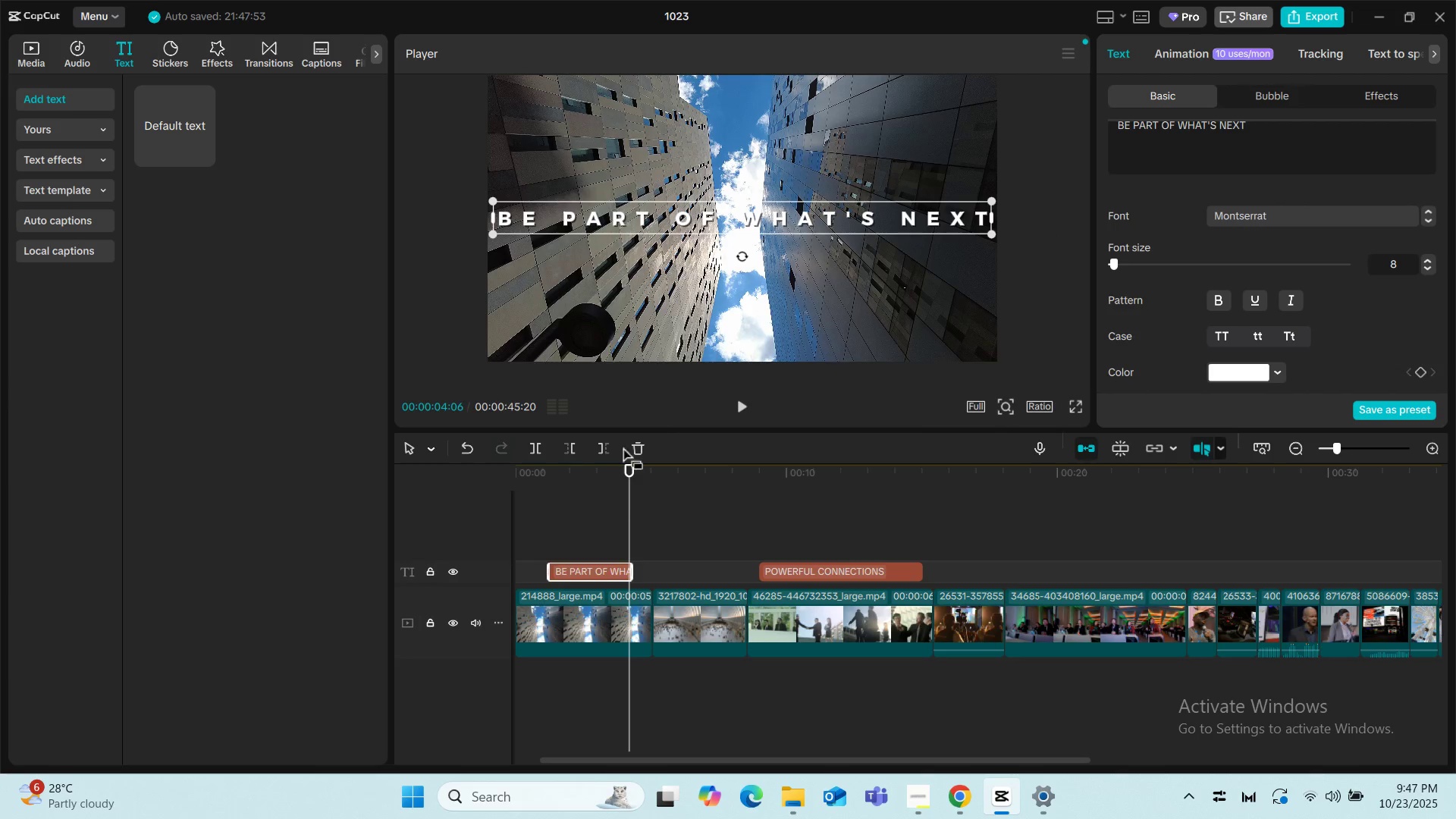 
left_click_drag(start_coordinate=[545, 495], to_coordinate=[541, 497])
 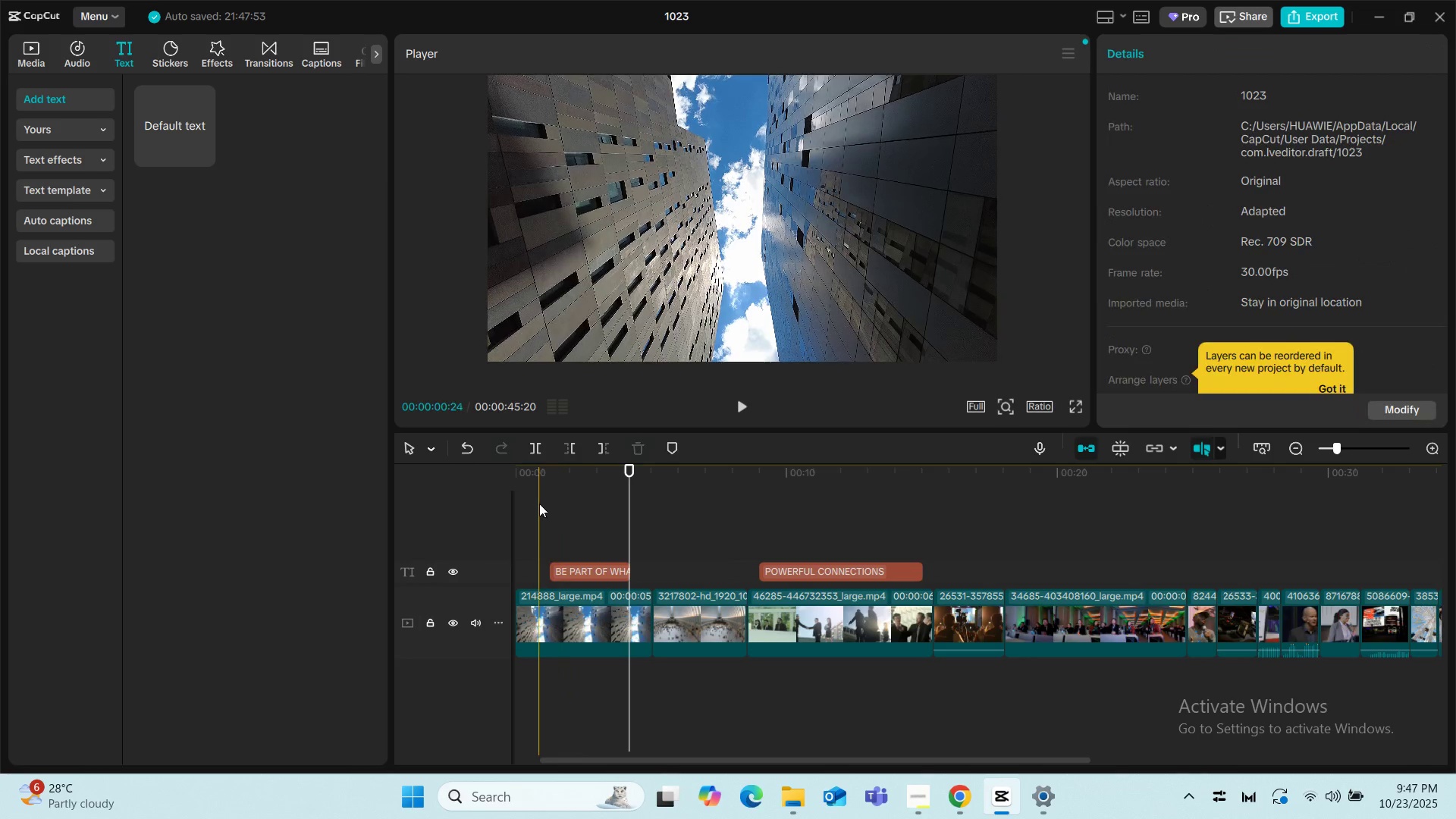 
key(Space)
 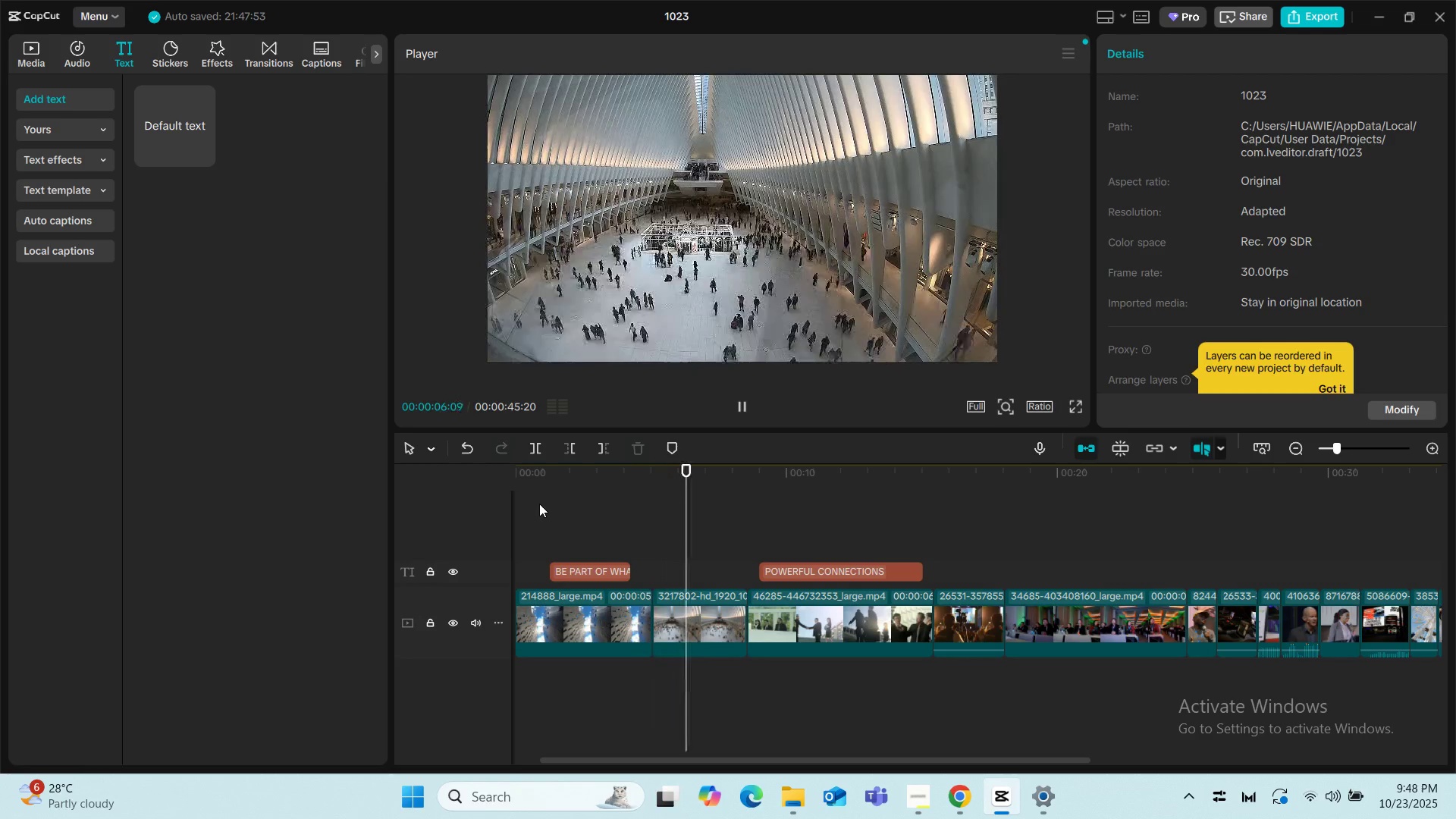 
wait(10.81)
 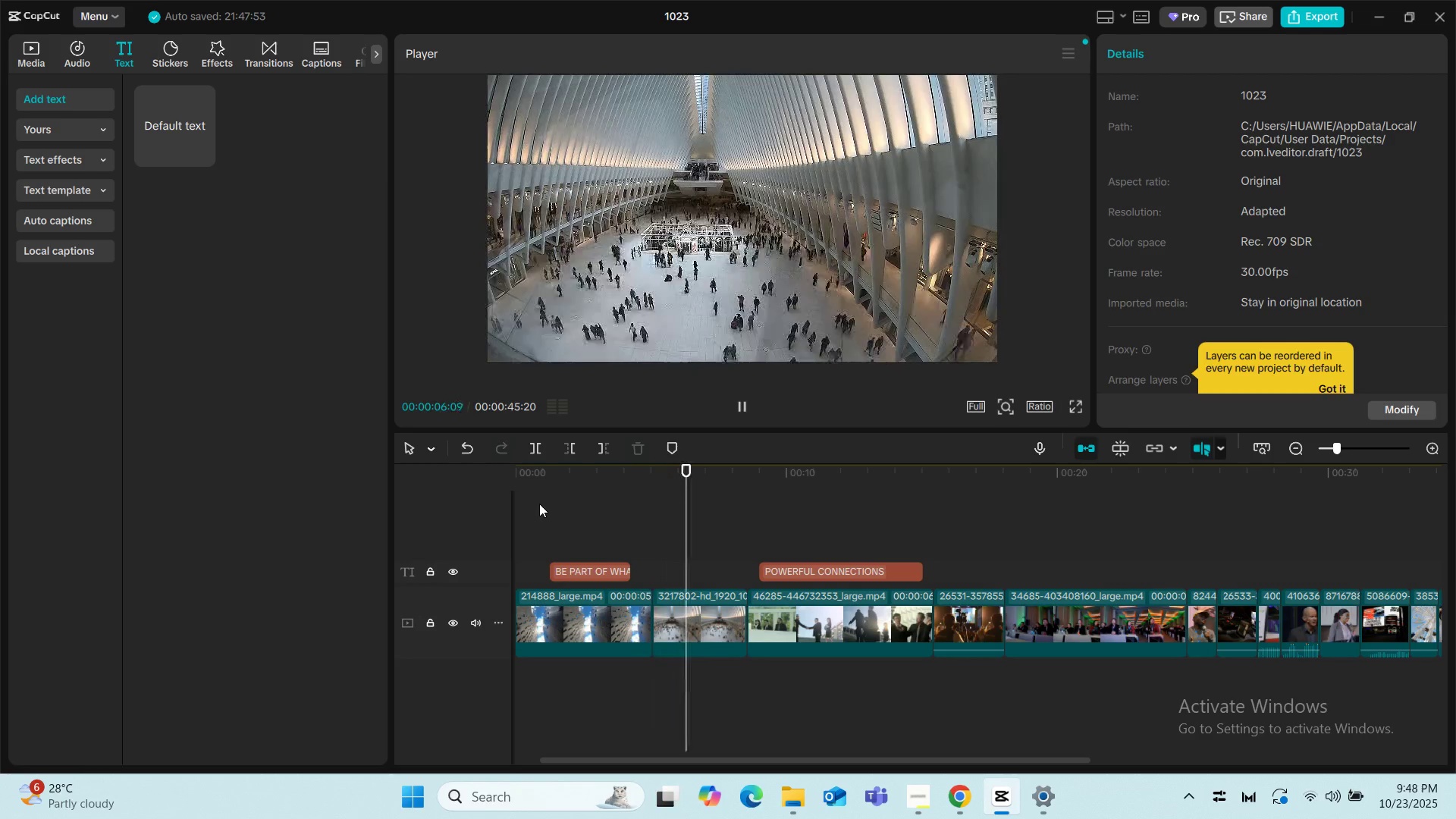 
key(Space)
 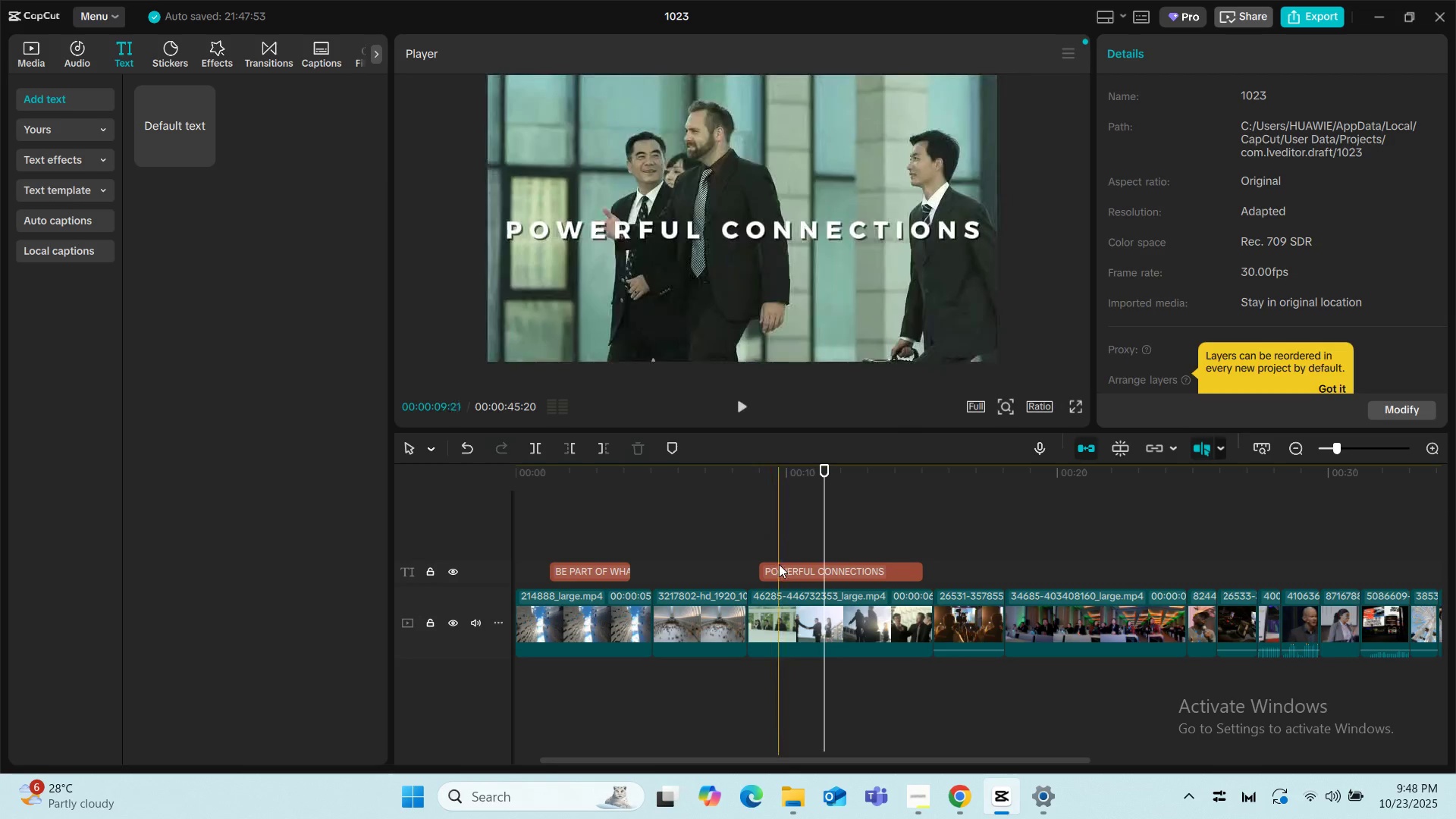 
left_click([781, 568])
 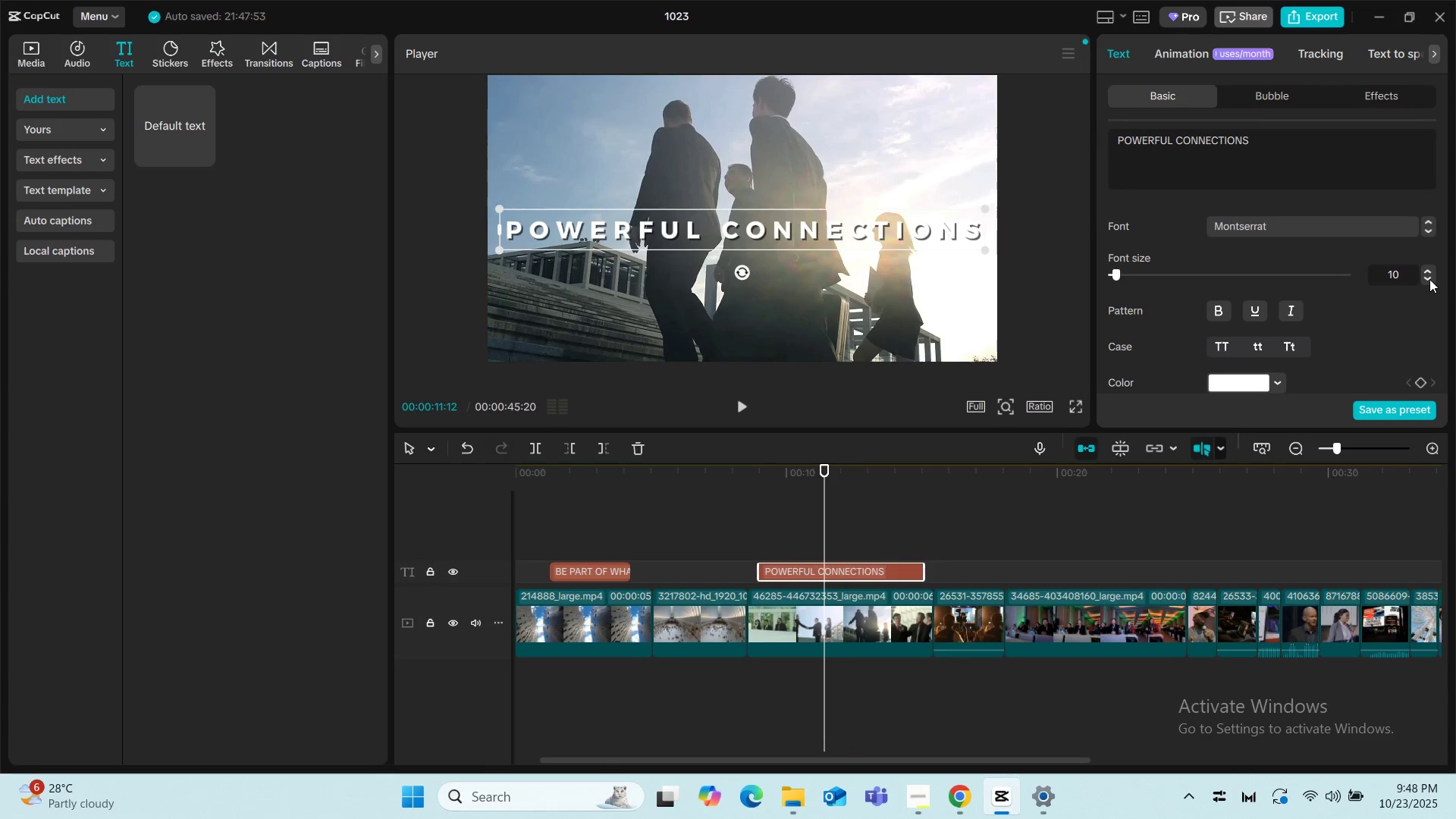 
double_click([1428, 277])
 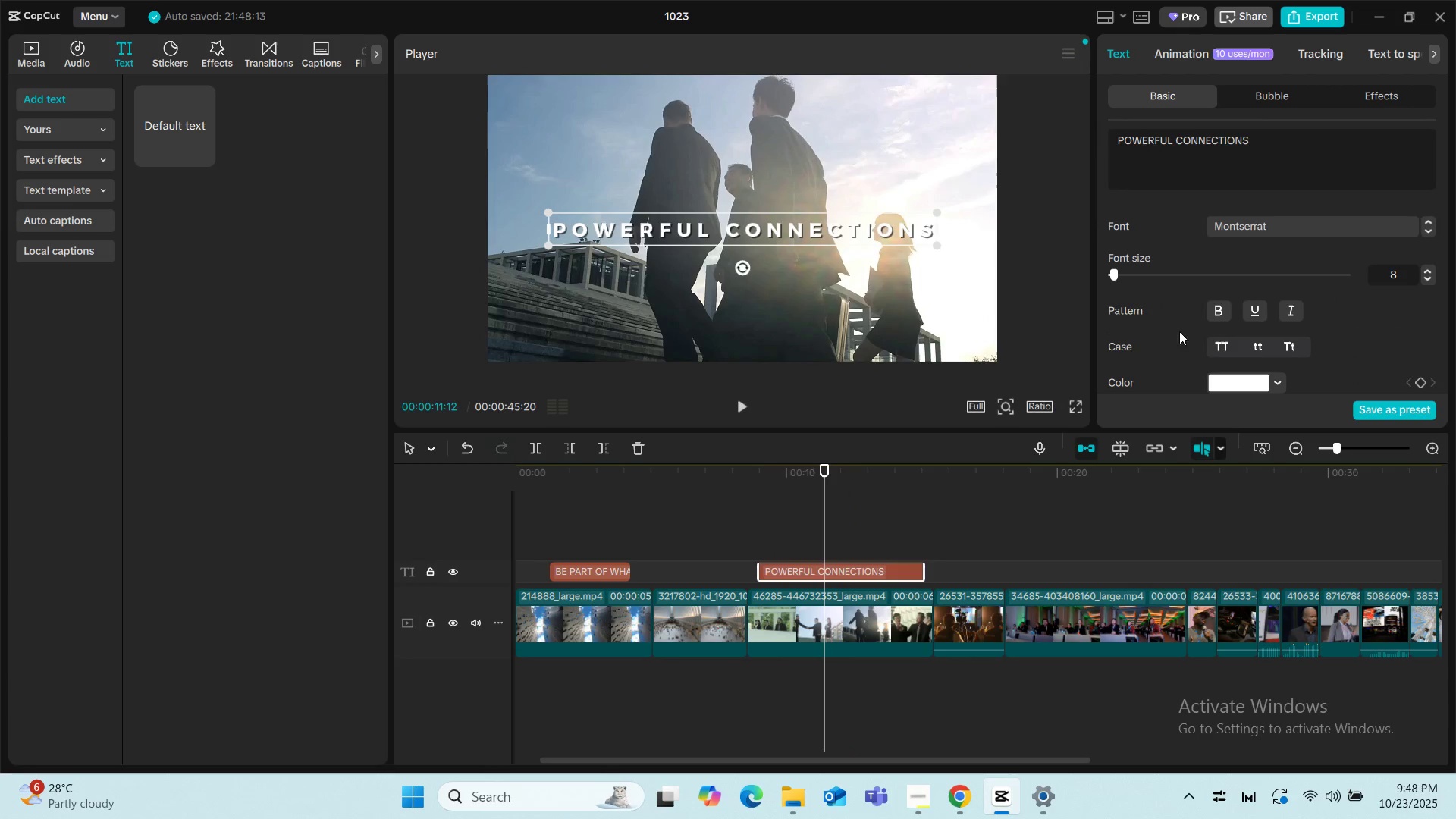 
scroll: coordinate [1187, 322], scroll_direction: down, amount: 4.0
 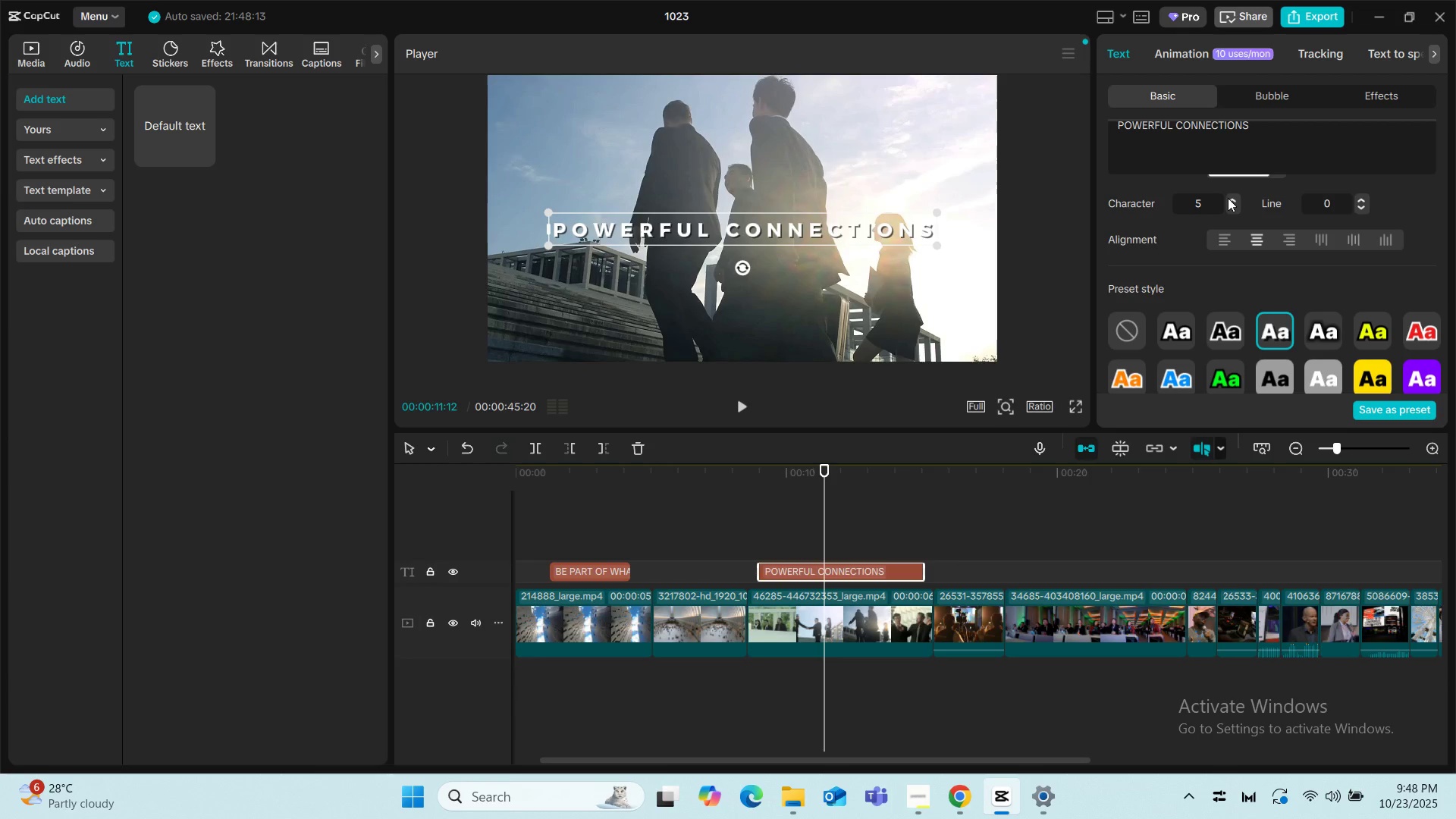 
left_click([1229, 198])
 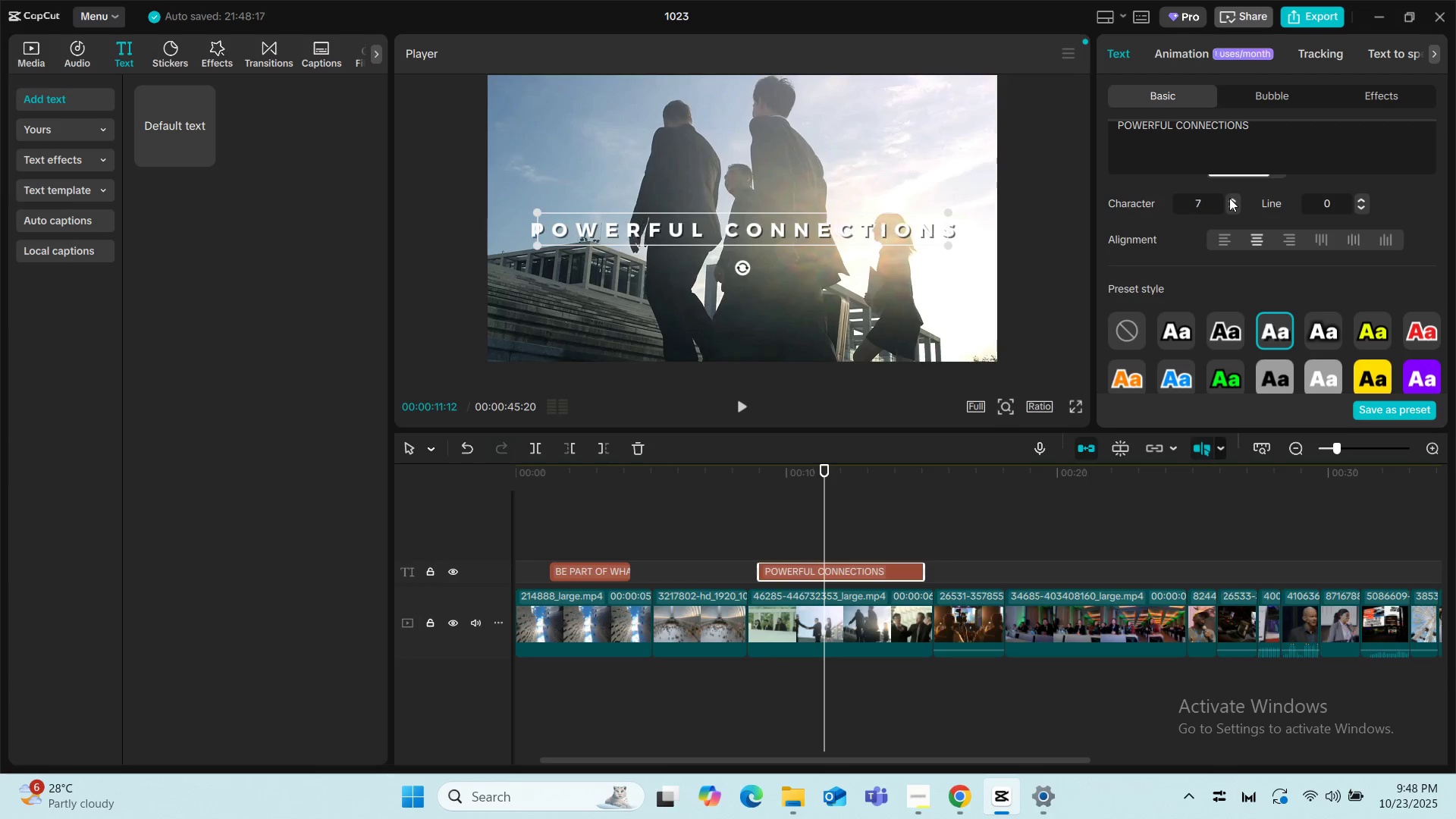 
left_click([1229, 198])
 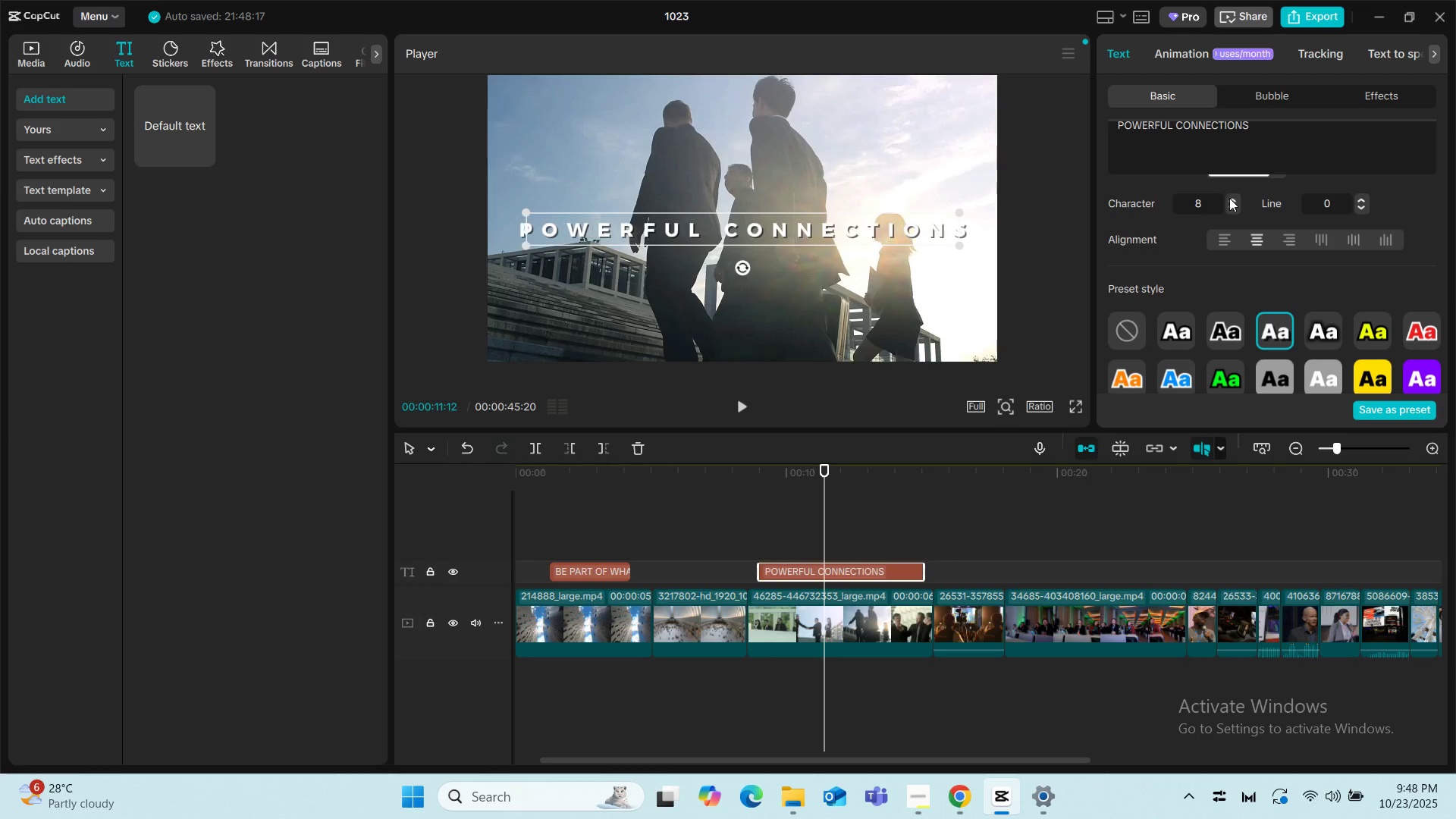 
left_click([1229, 198])
 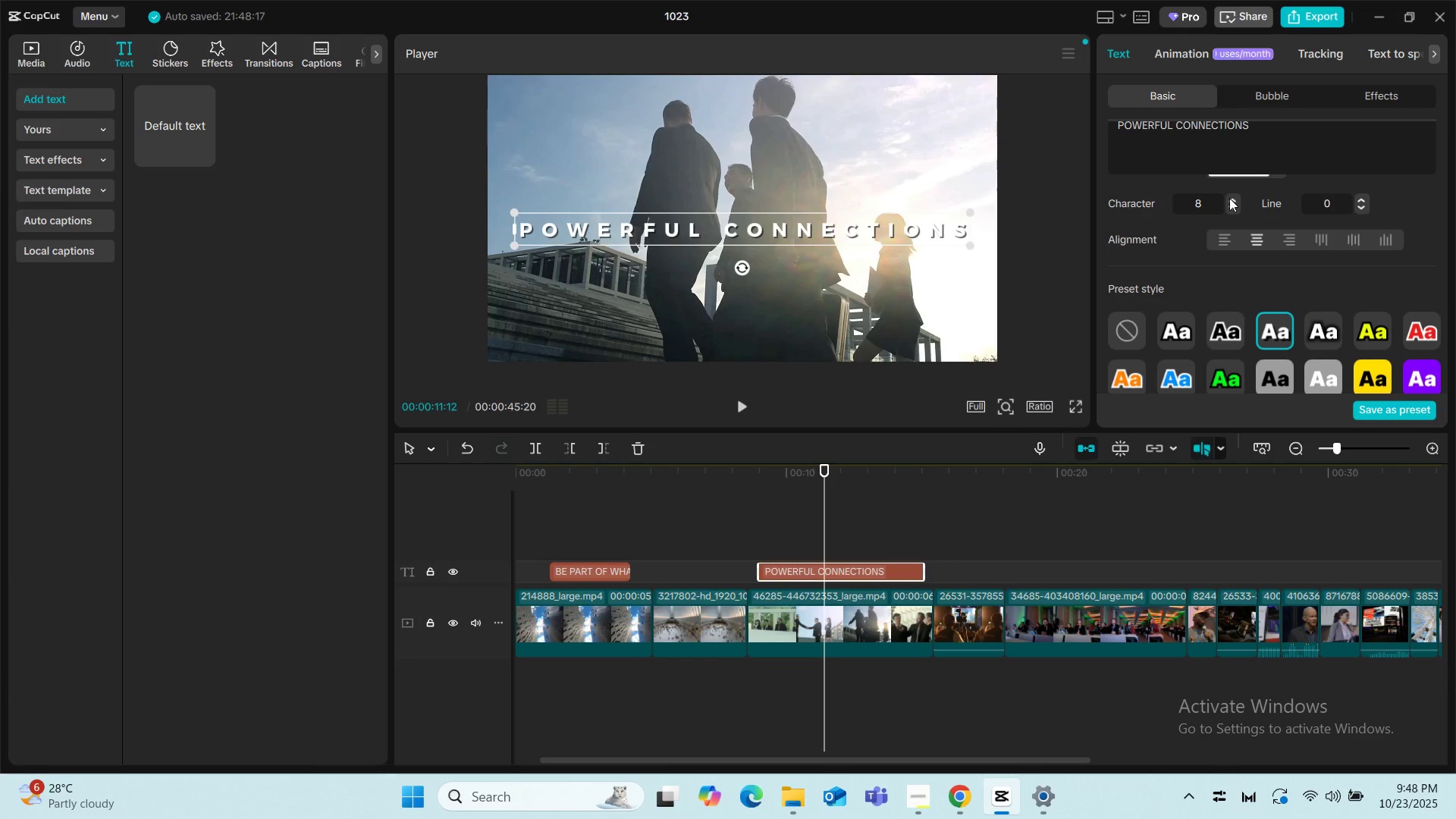 
left_click([1229, 198])
 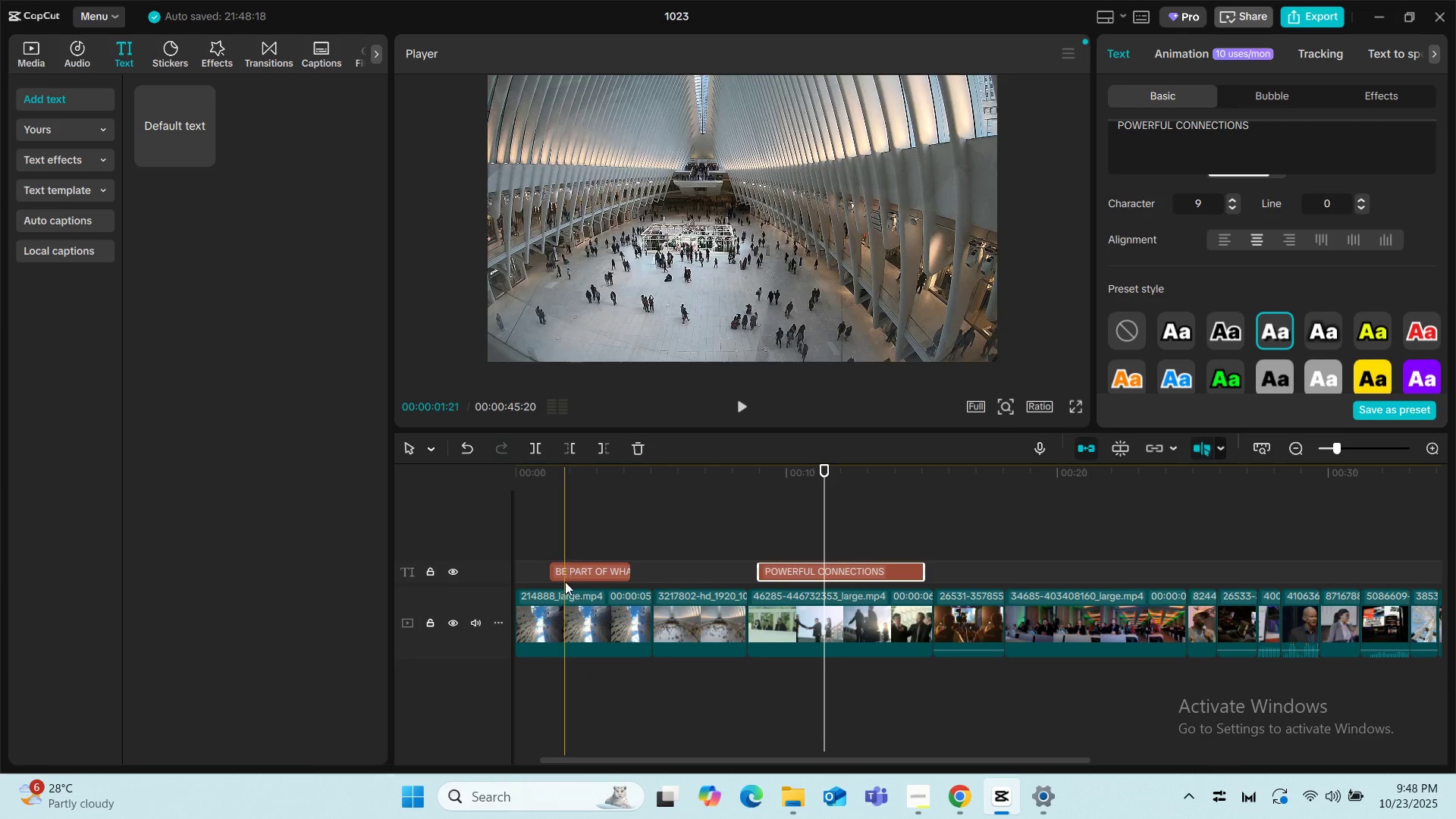 
left_click([571, 571])
 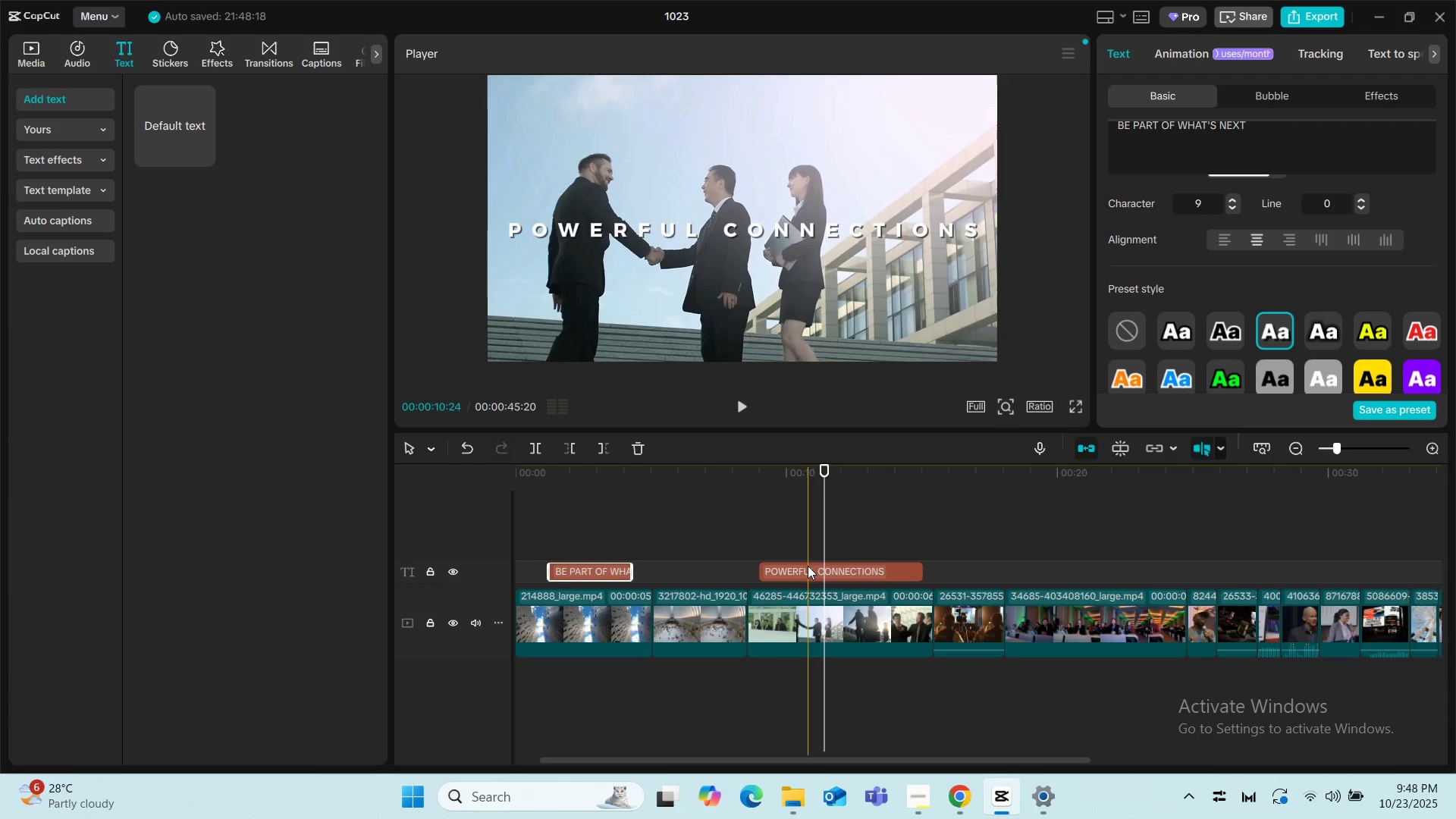 
wait(11.56)
 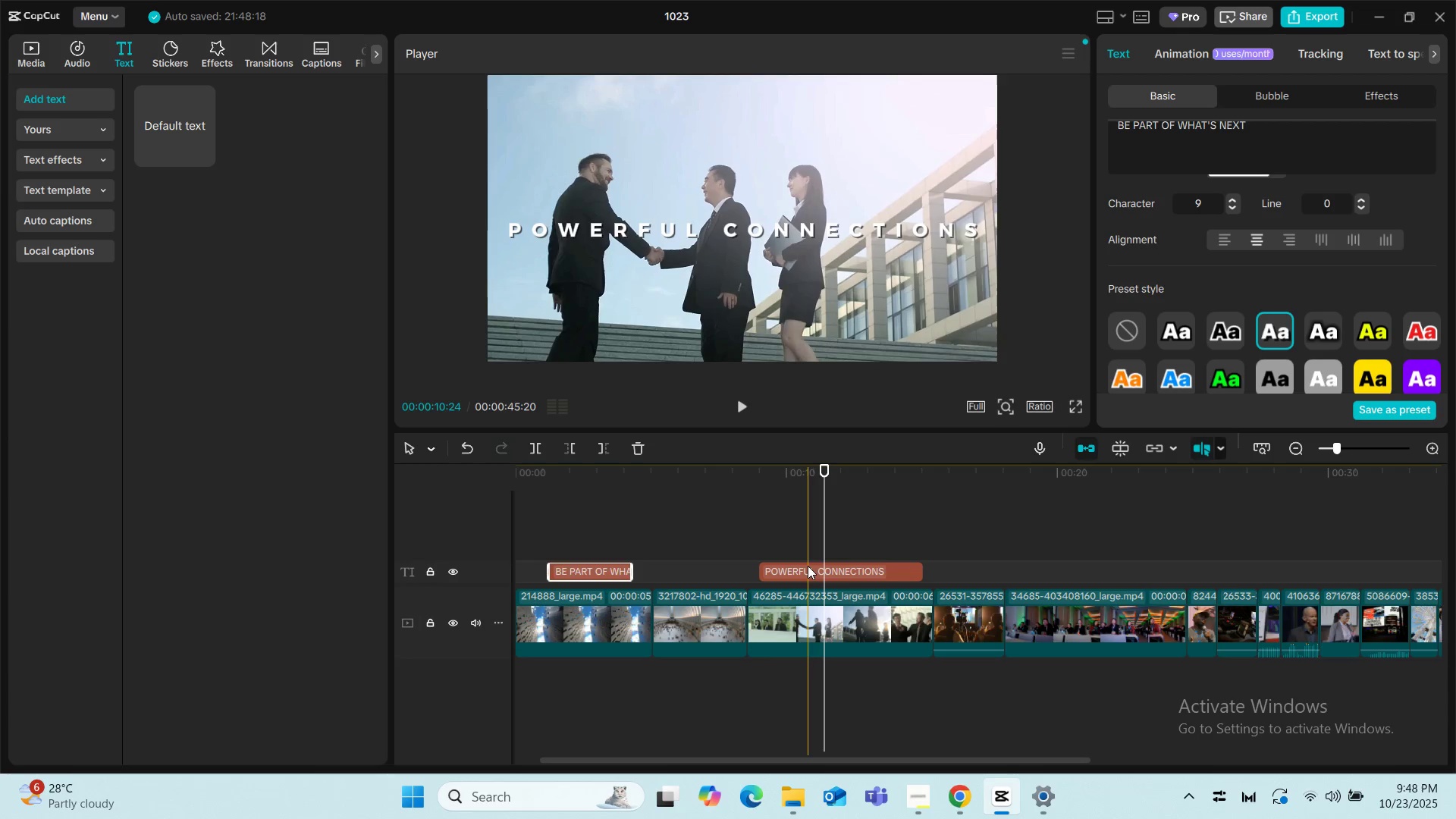 
left_click([799, 574])
 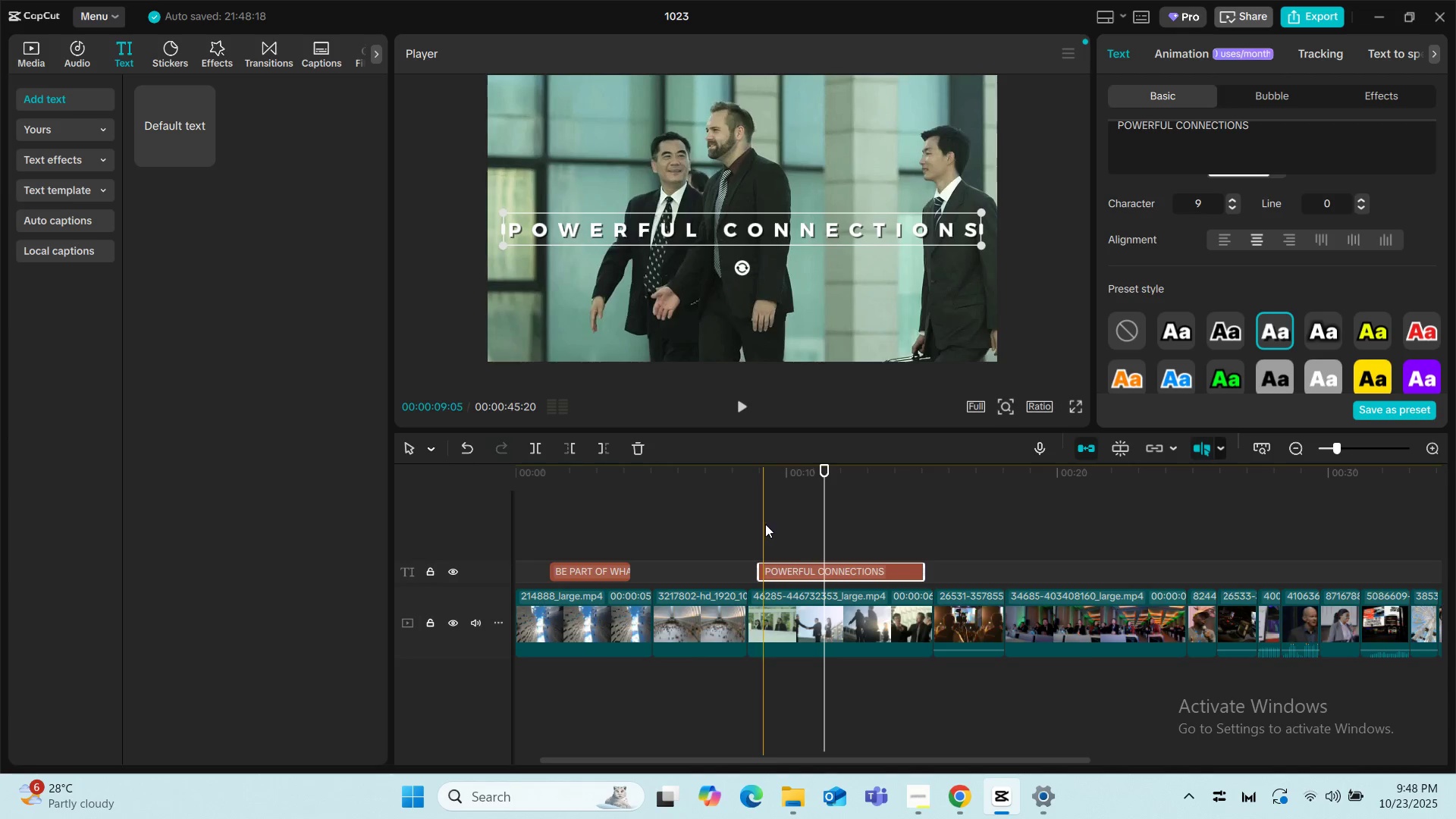 
scroll: coordinate [1071, 389], scroll_direction: up, amount: 3.0
 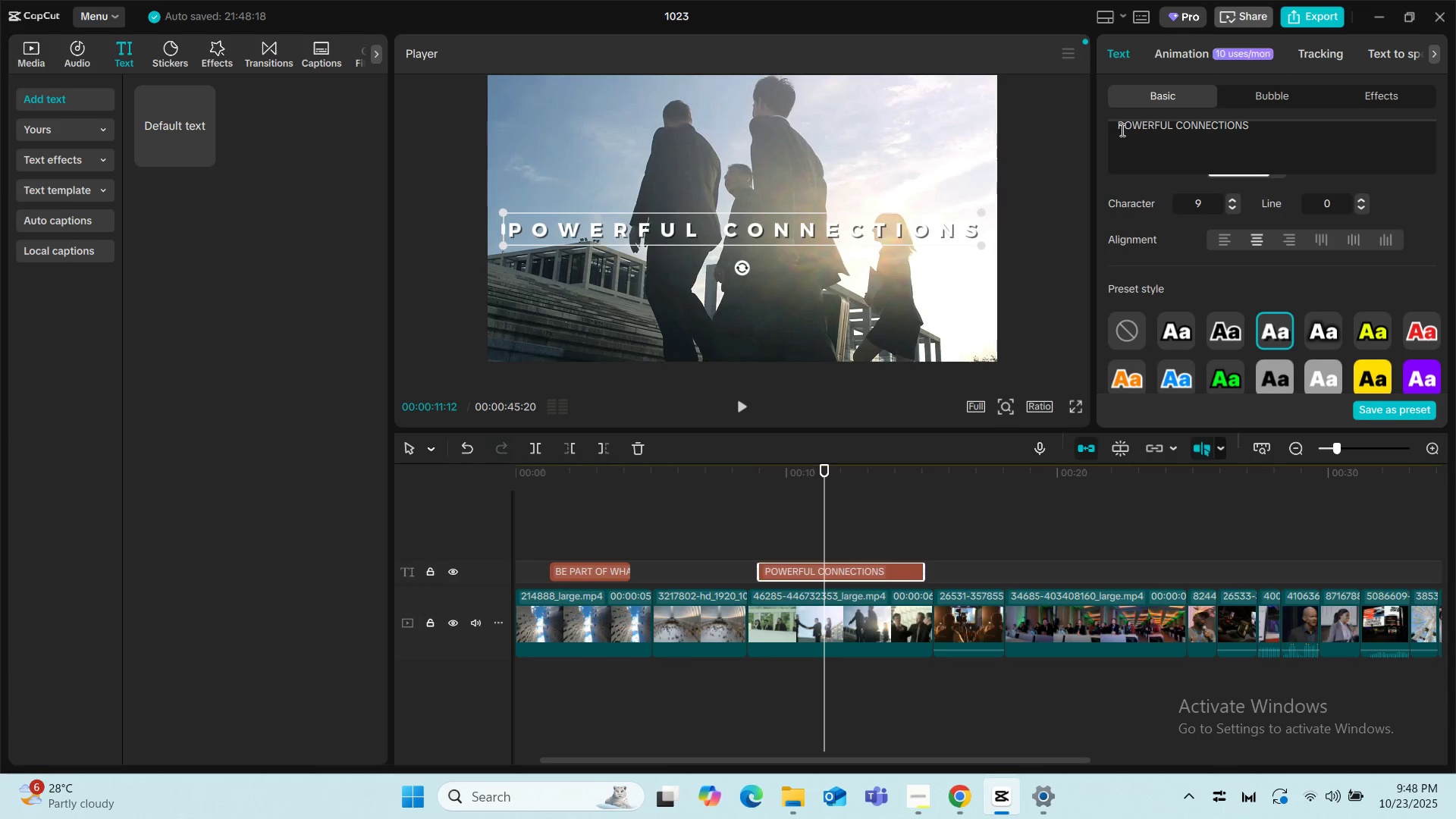 
left_click([1120, 128])
 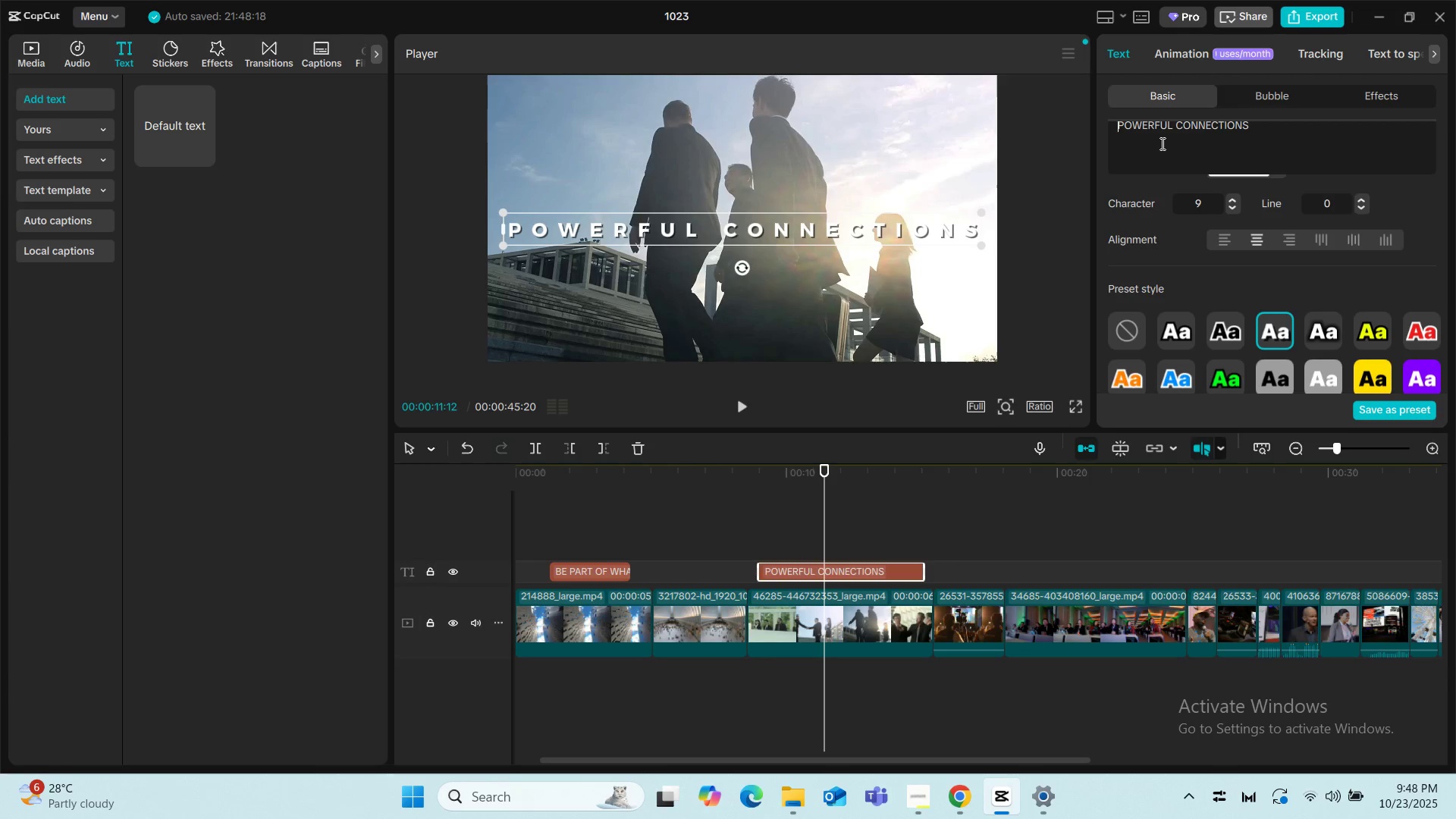 
type(BUL)
key(Backspace)
type(ILD )
 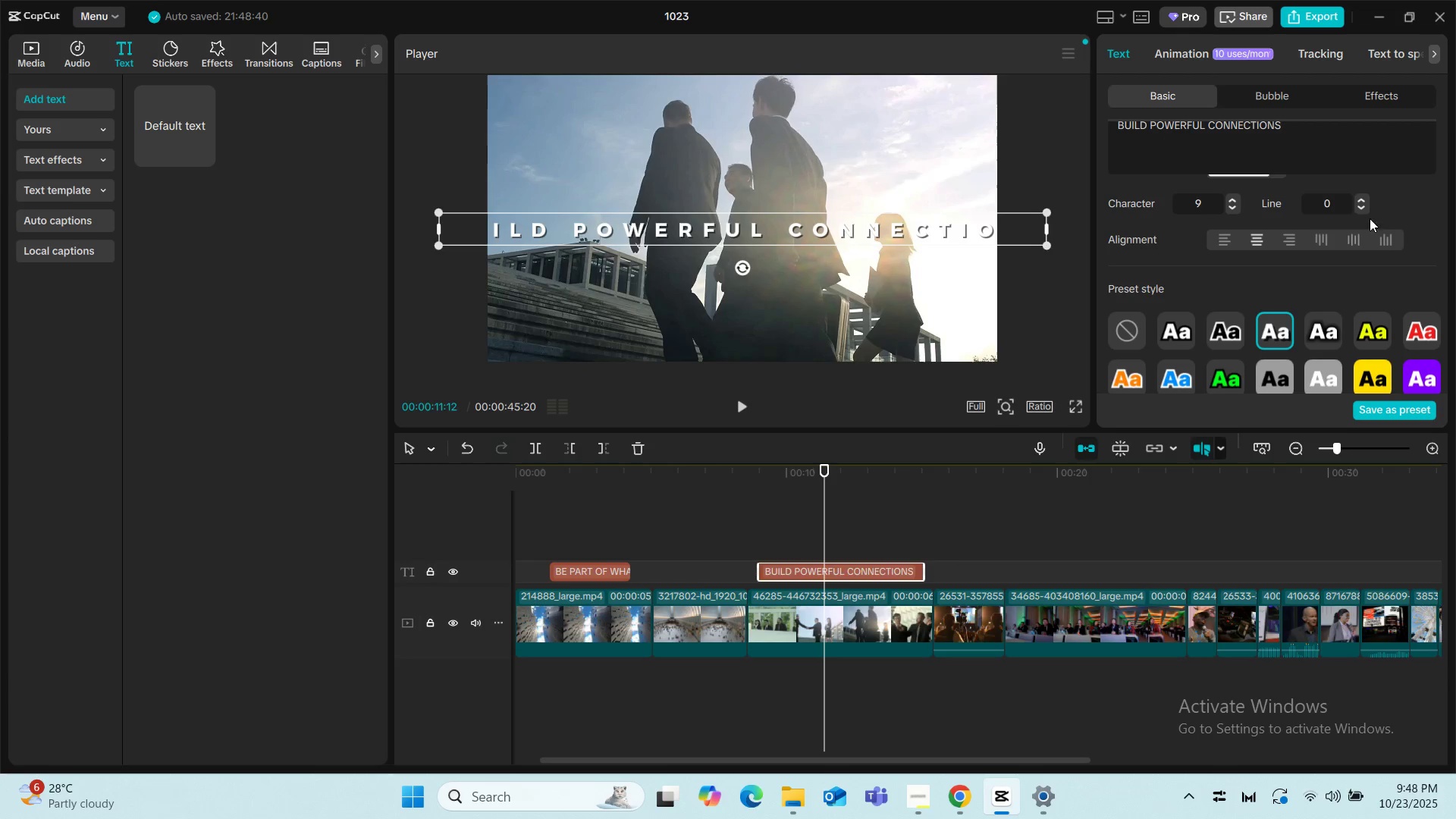 
scroll: coordinate [1419, 237], scroll_direction: up, amount: 3.0
 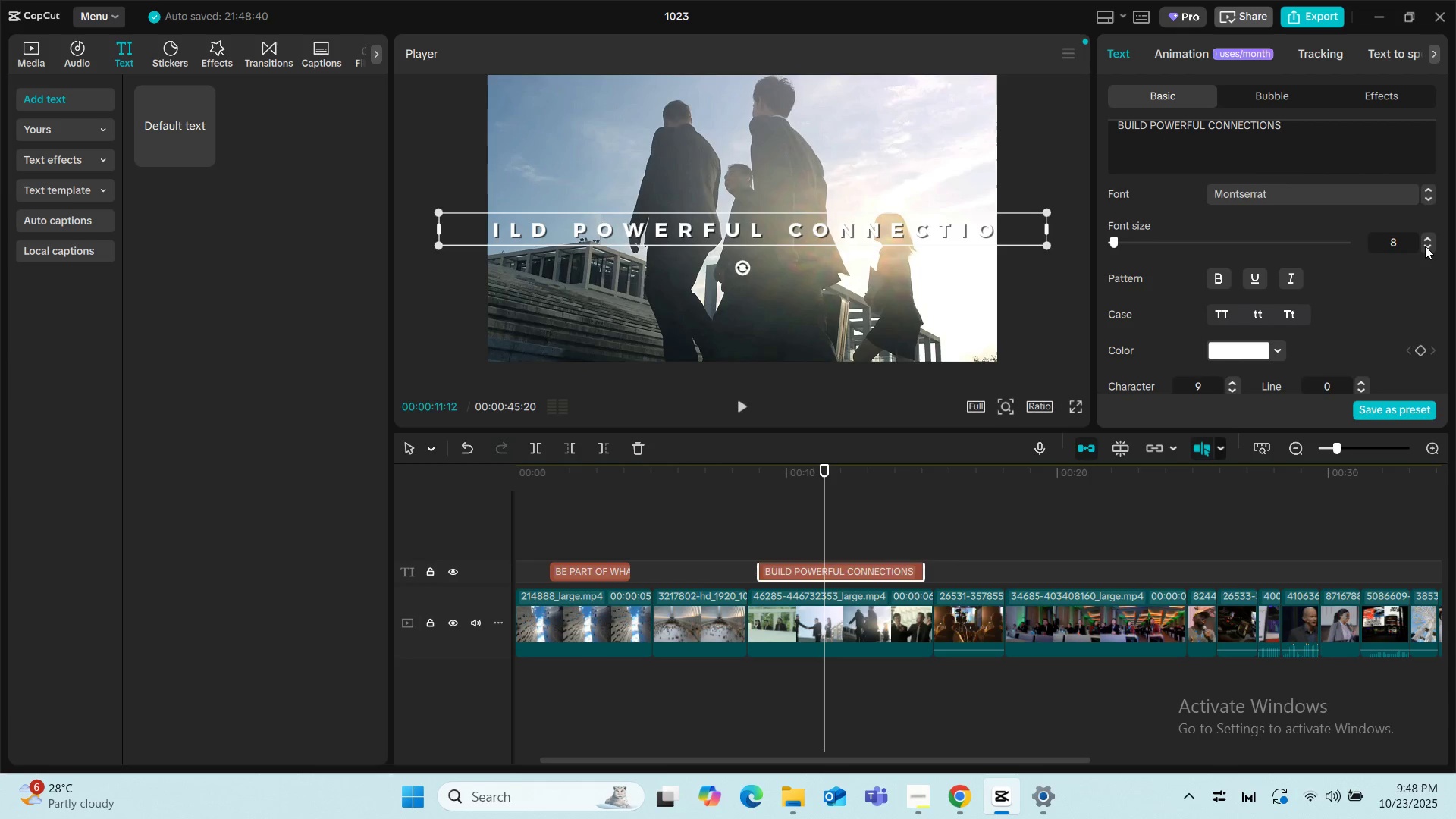 
left_click([1425, 246])
 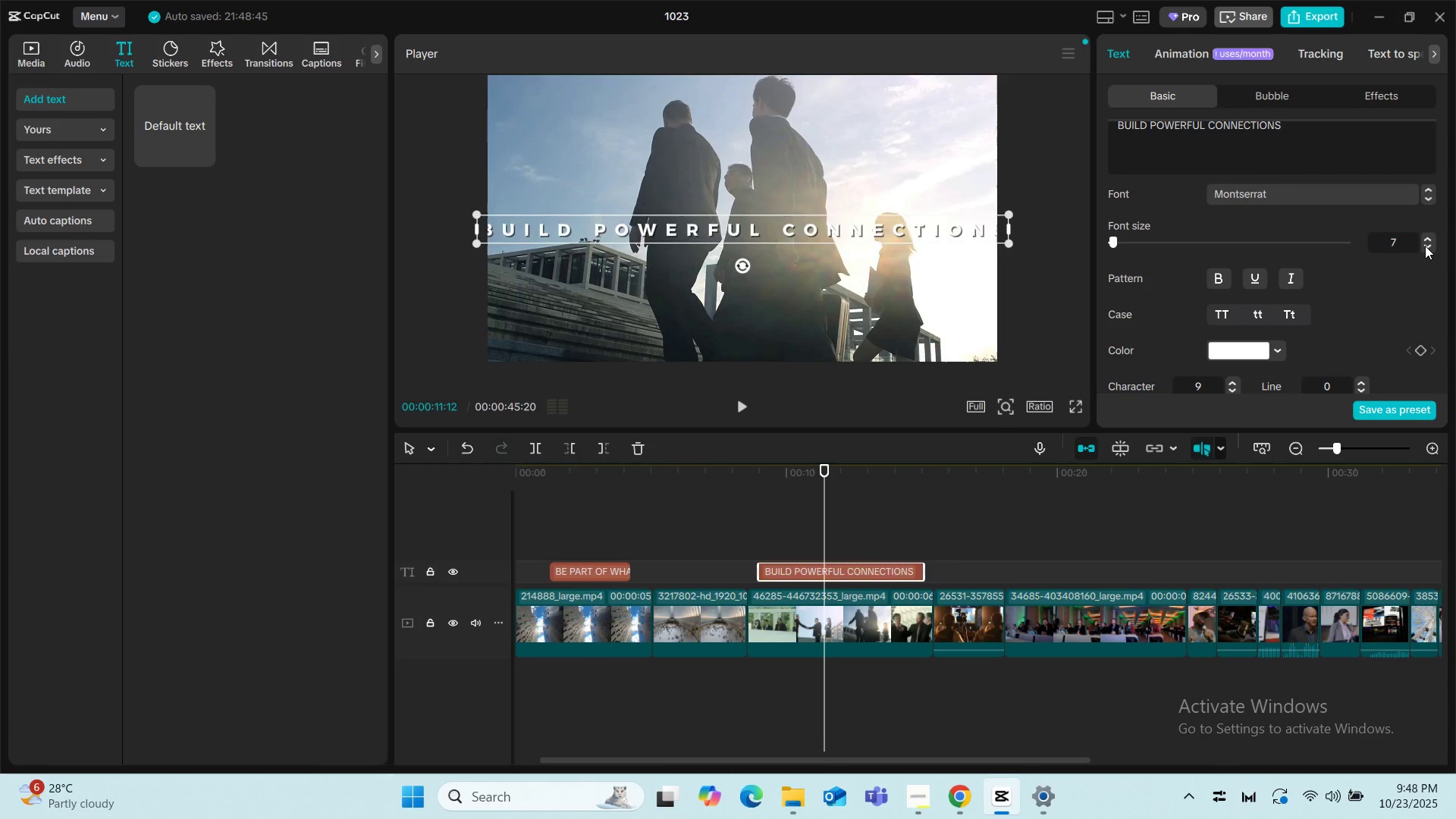 
left_click([1425, 246])
 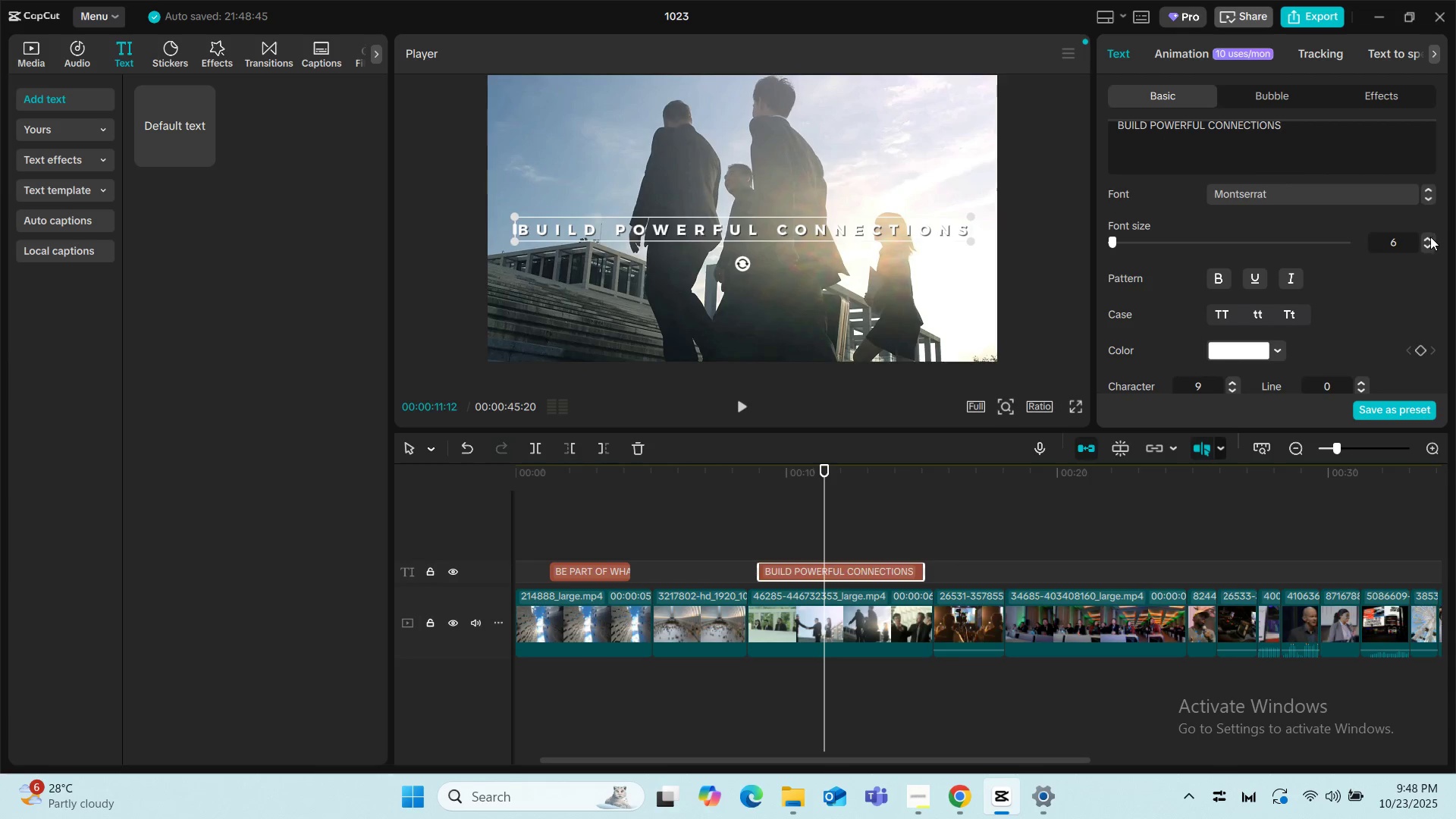 
left_click([1429, 239])
 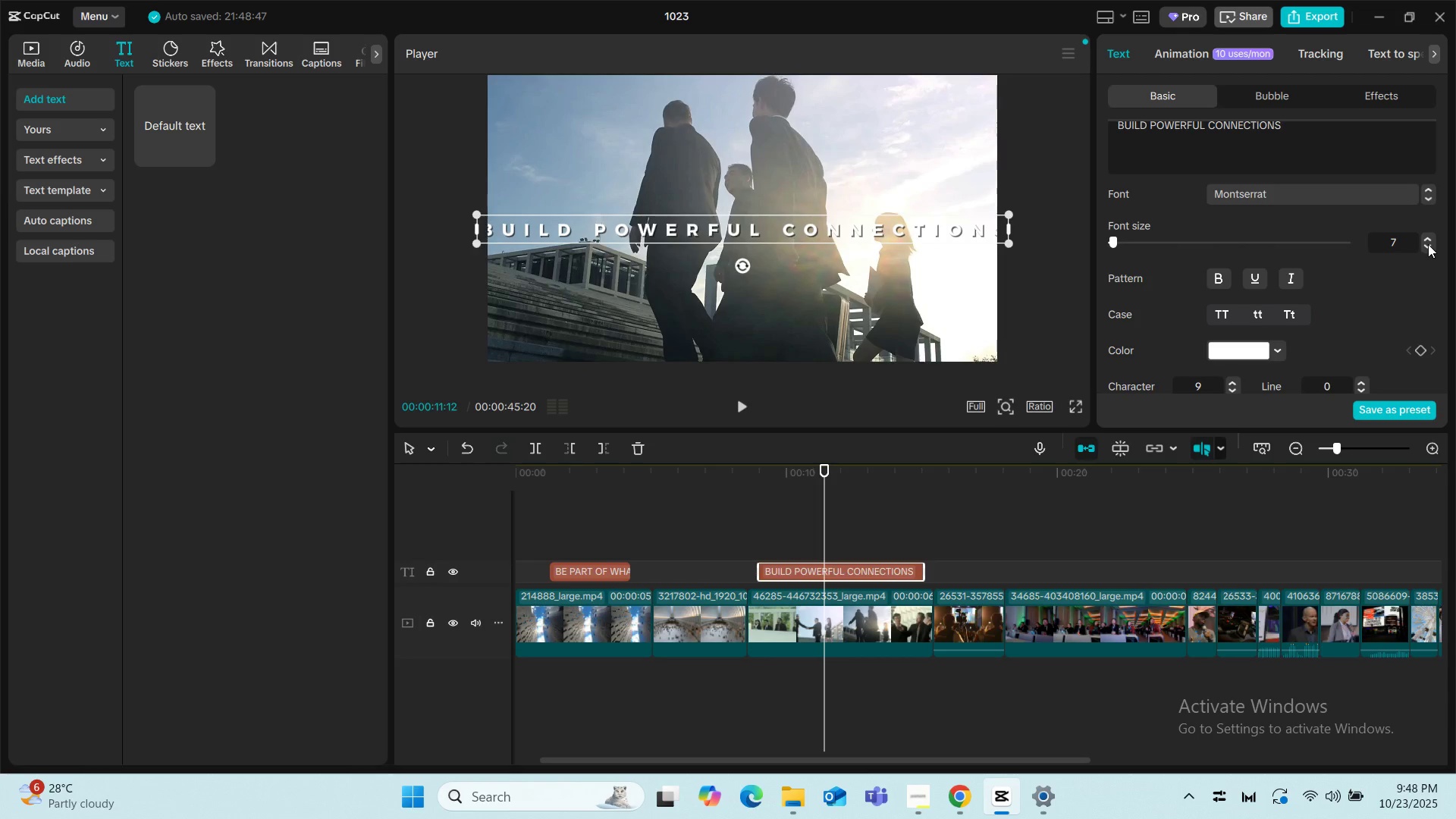 
left_click([1428, 244])
 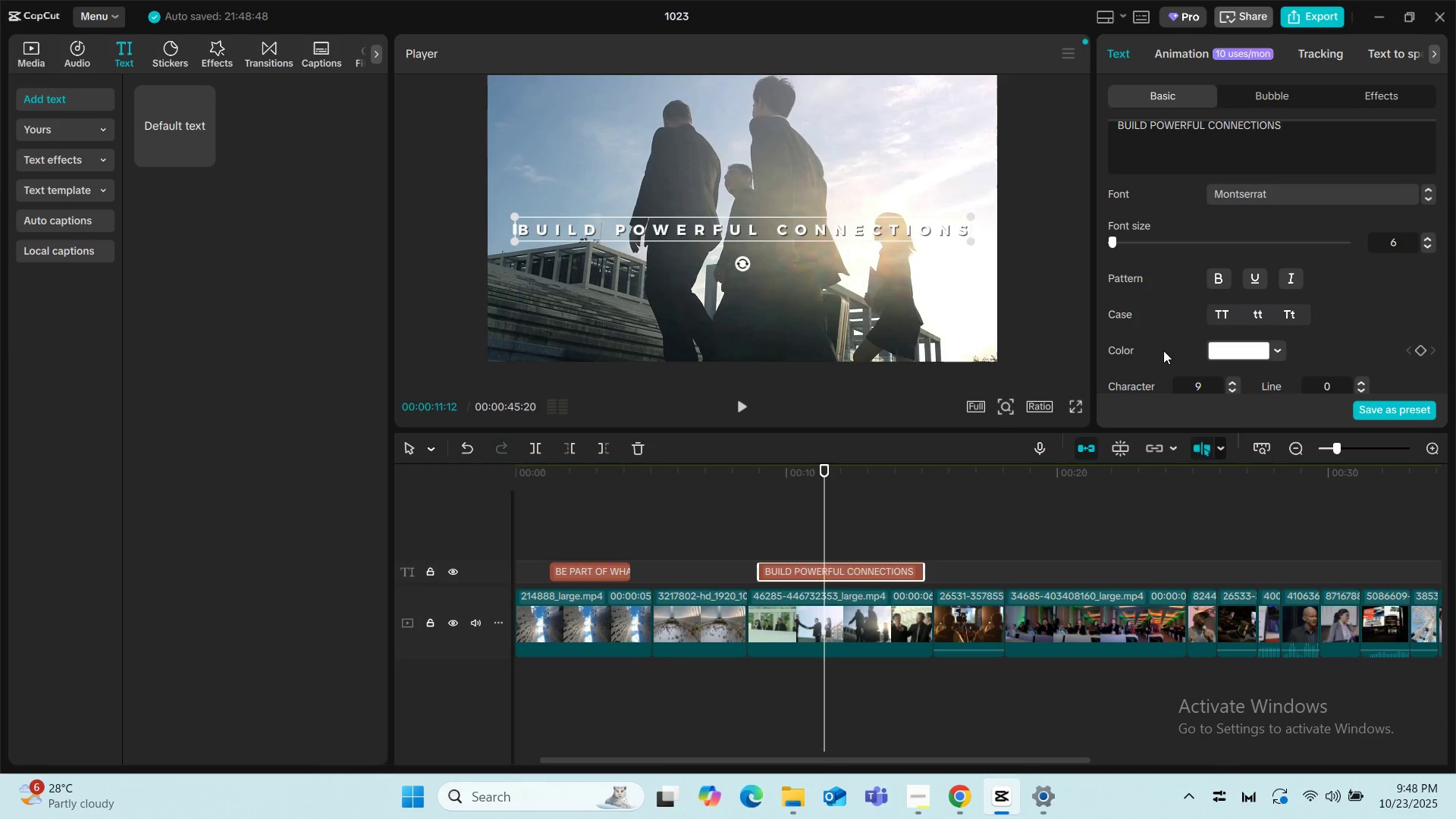 
scroll: coordinate [1185, 347], scroll_direction: down, amount: 1.0
 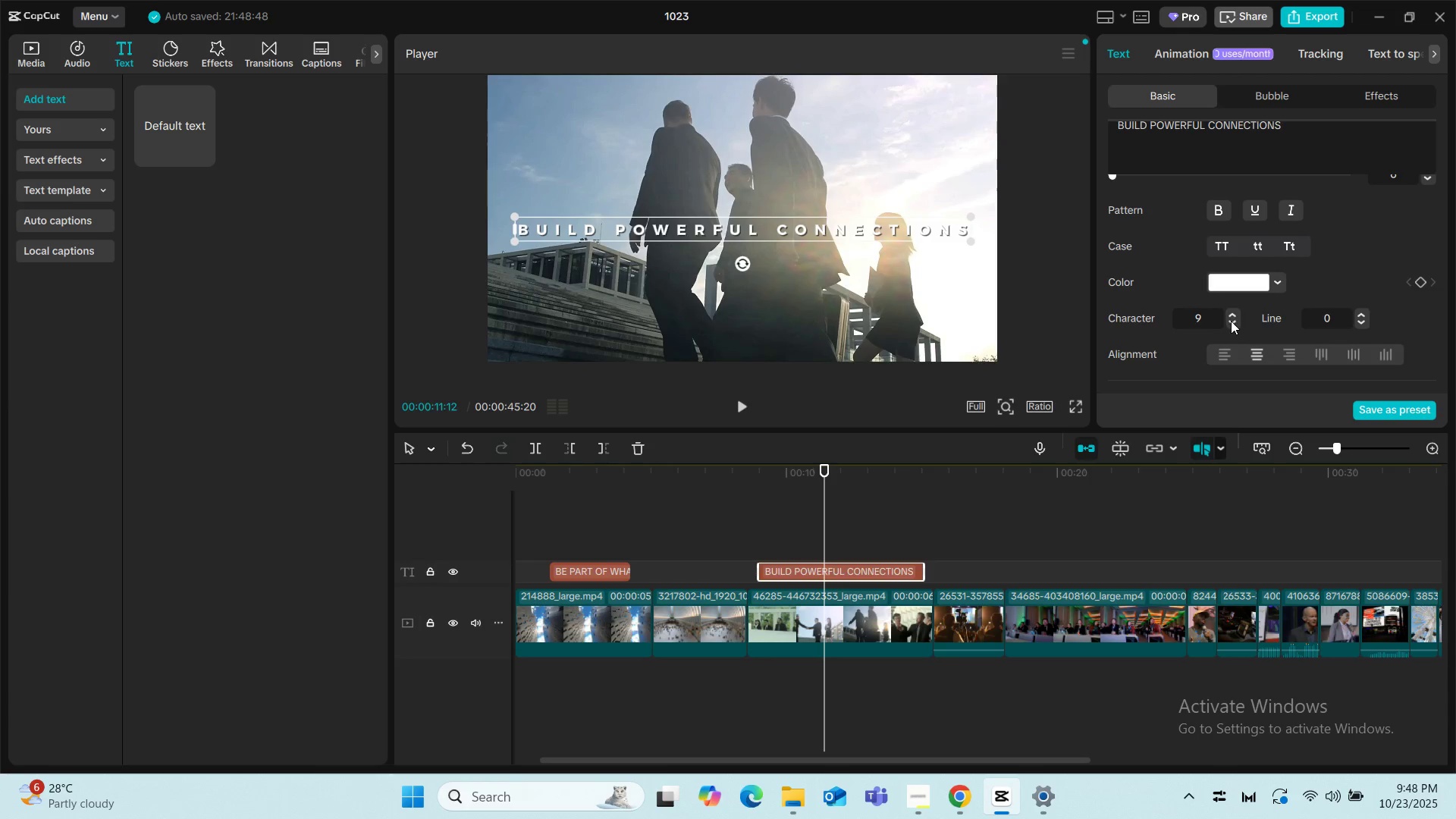 
left_click([1232, 323])
 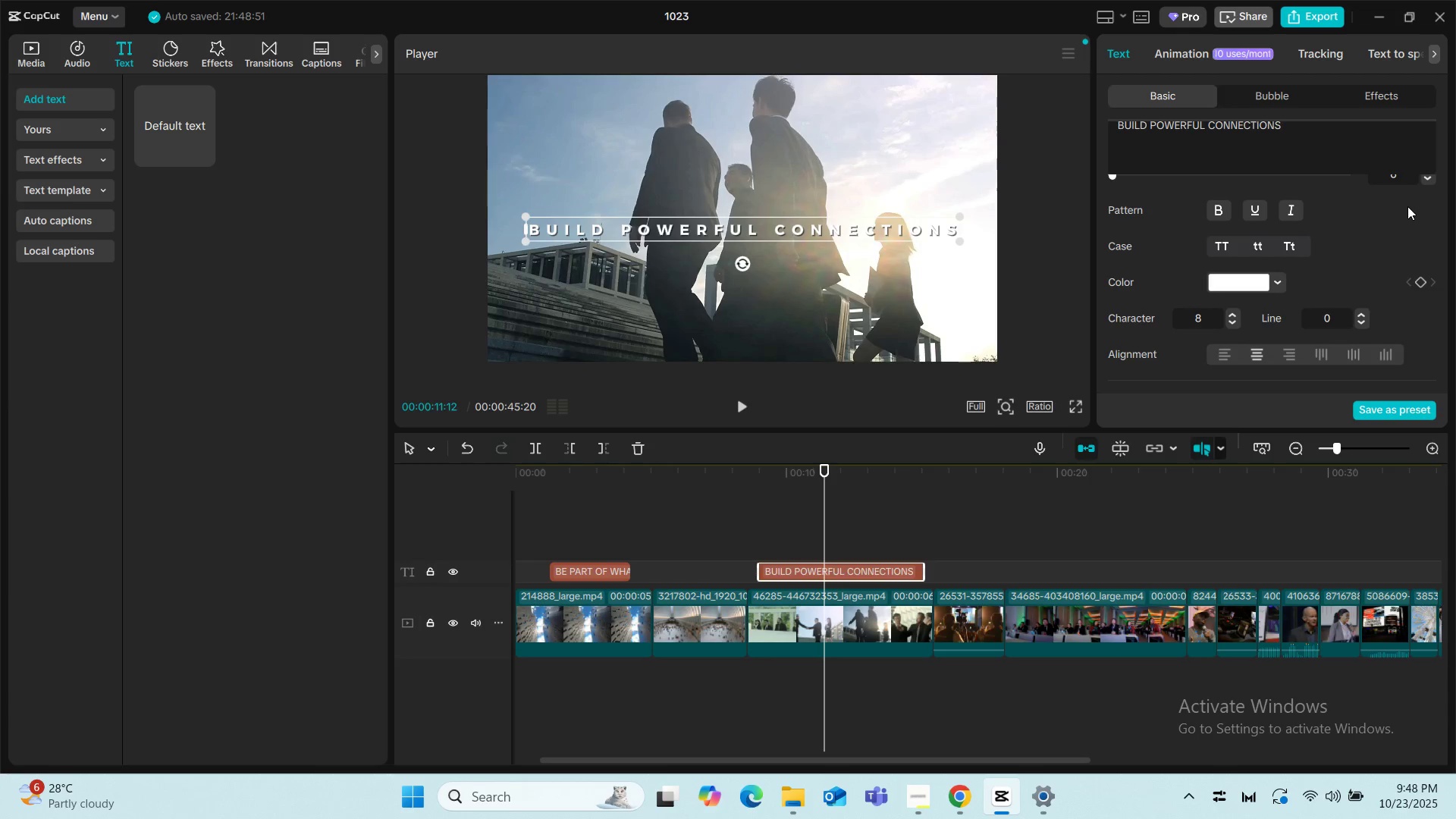 
scroll: coordinate [1423, 206], scroll_direction: up, amount: 1.0
 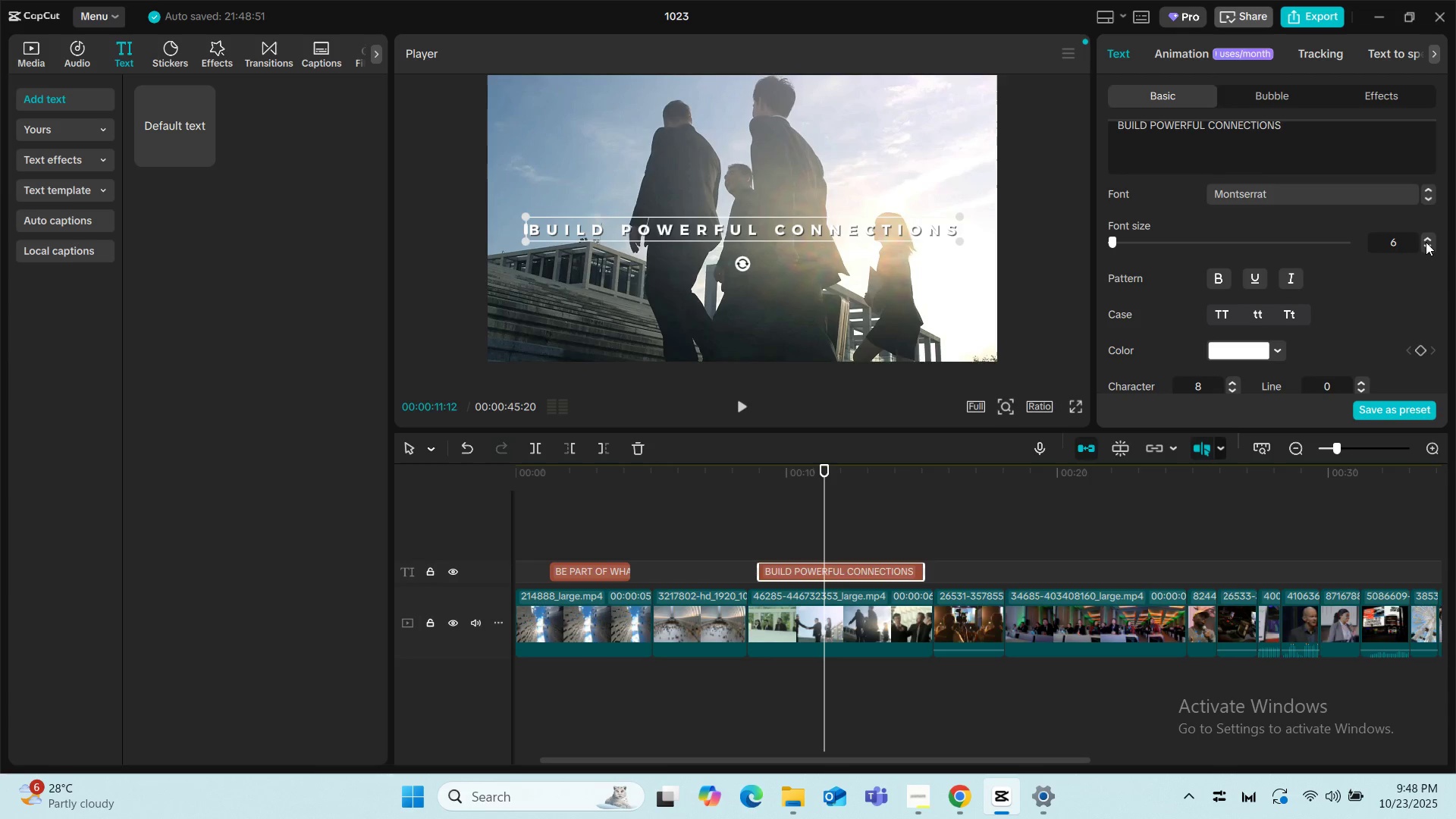 
left_click([1428, 242])
 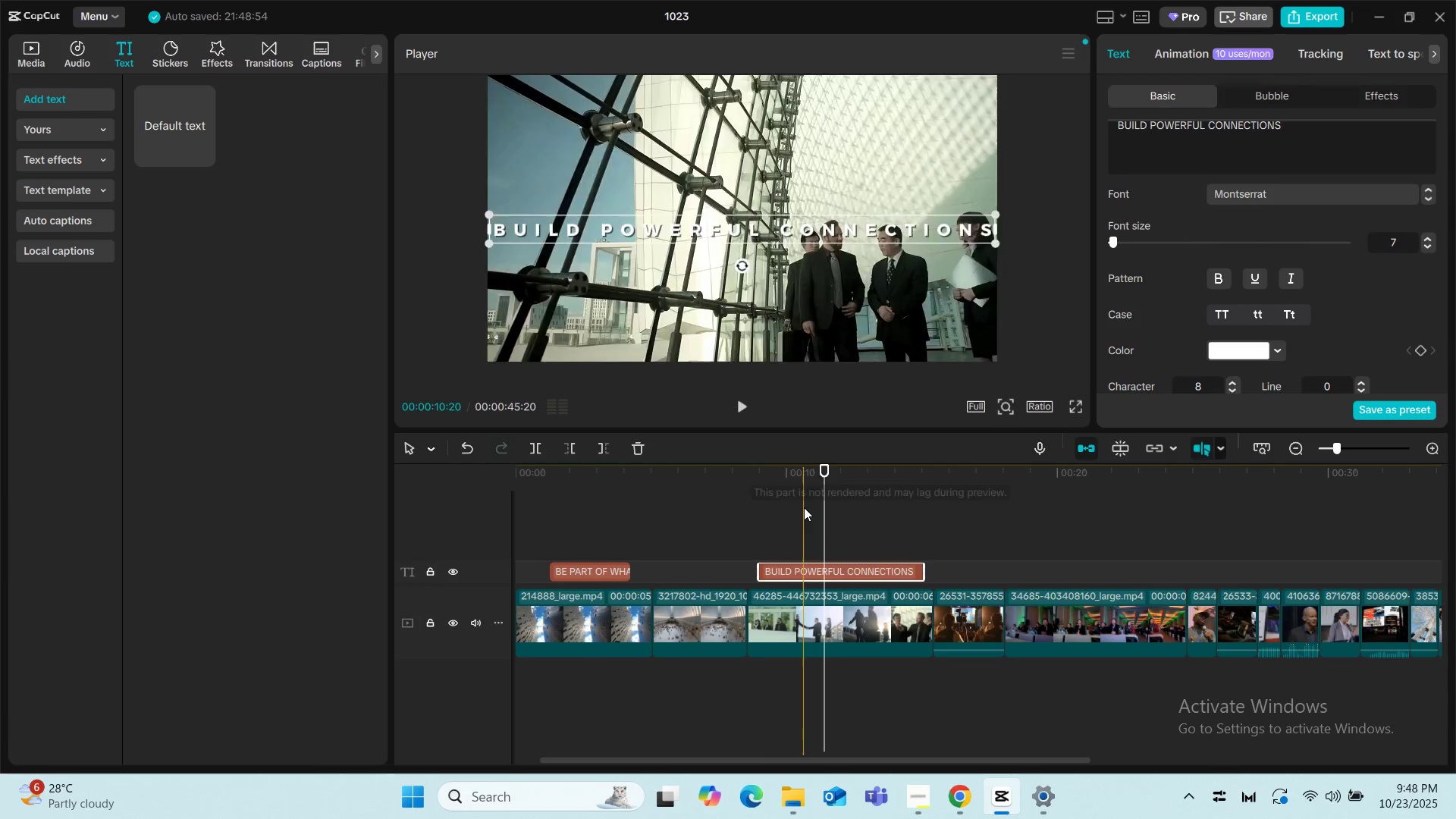 
left_click([702, 505])
 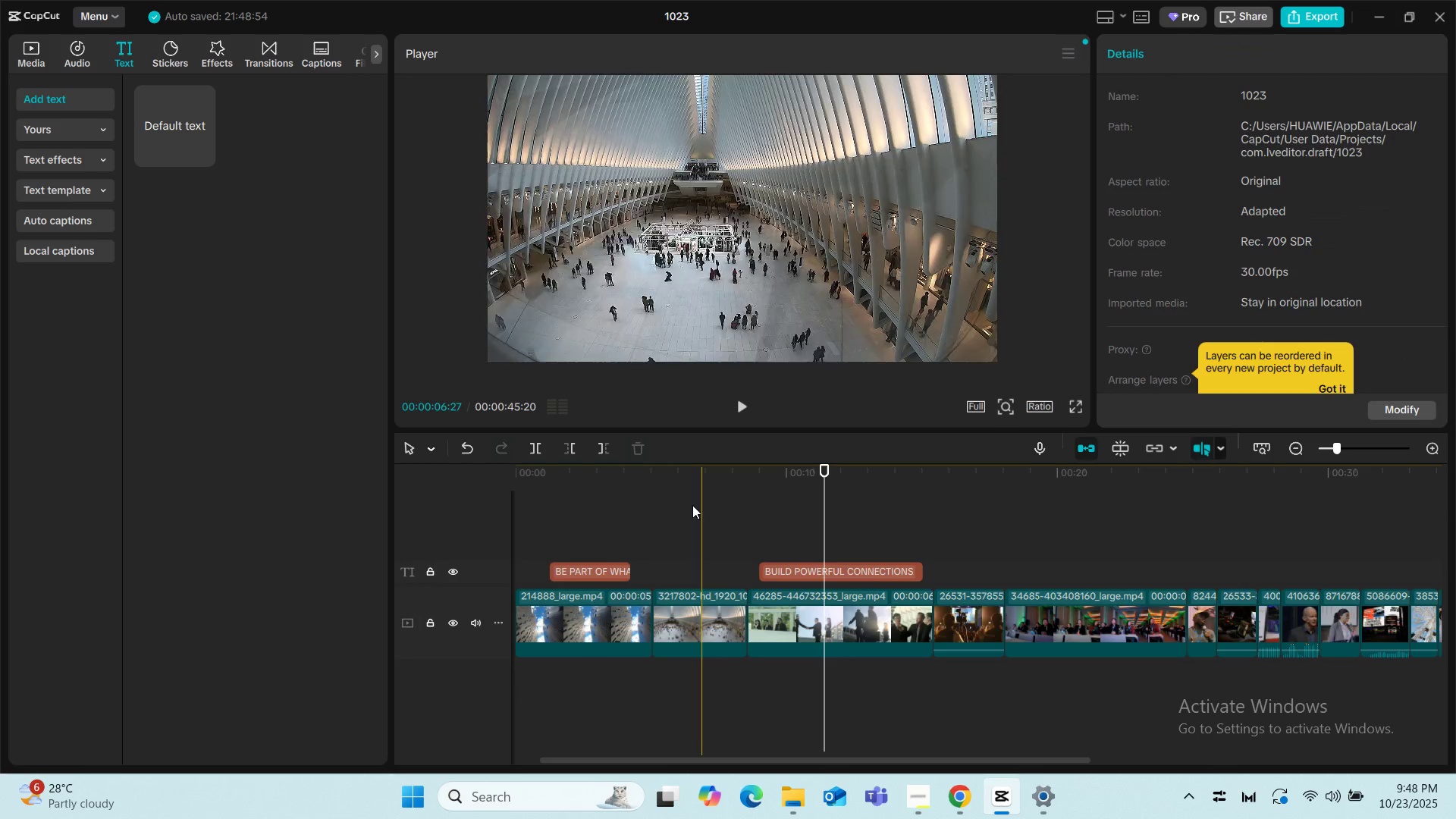 
key(Space)
 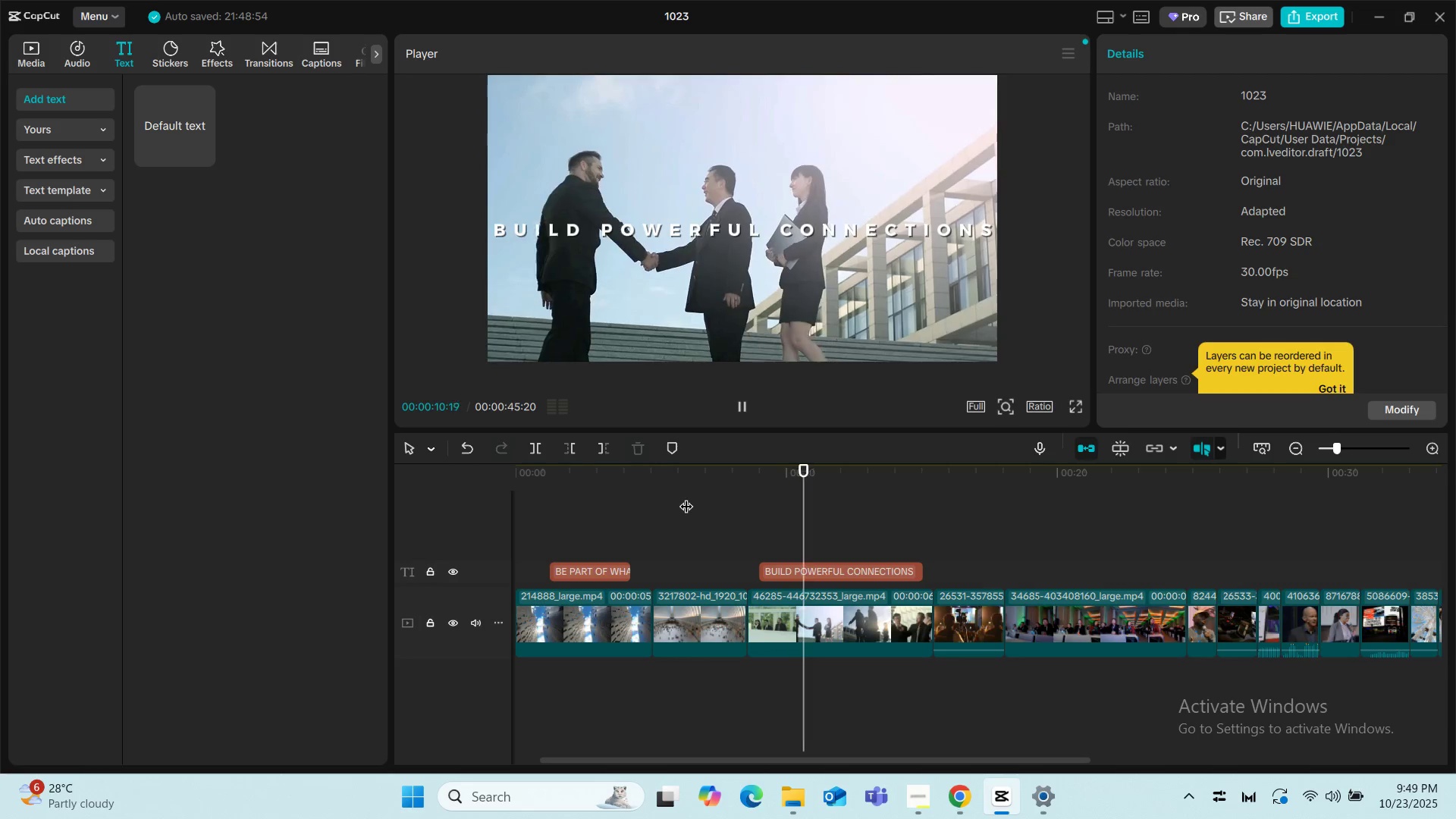 
wait(5.89)
 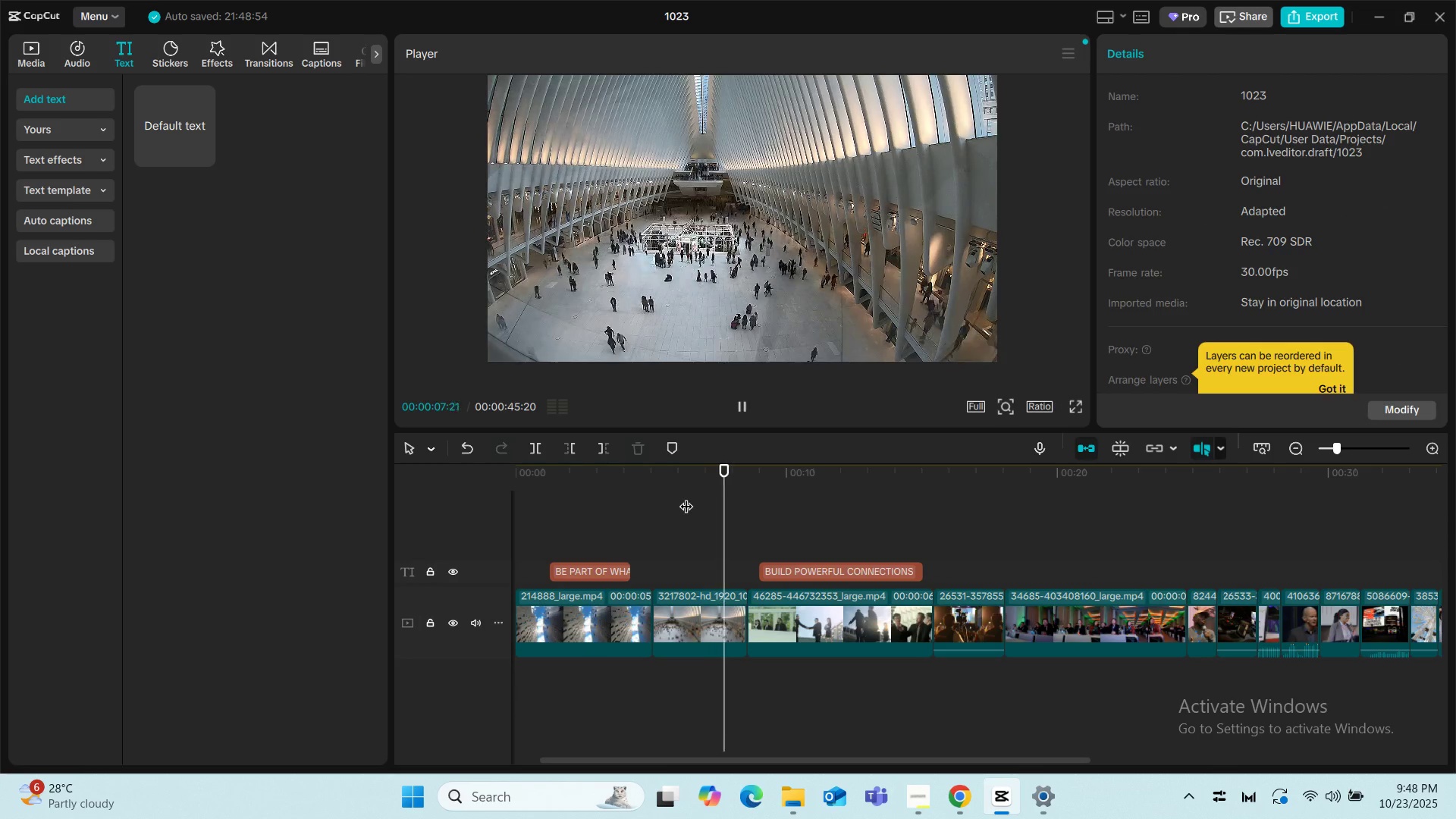 
key(Space)
 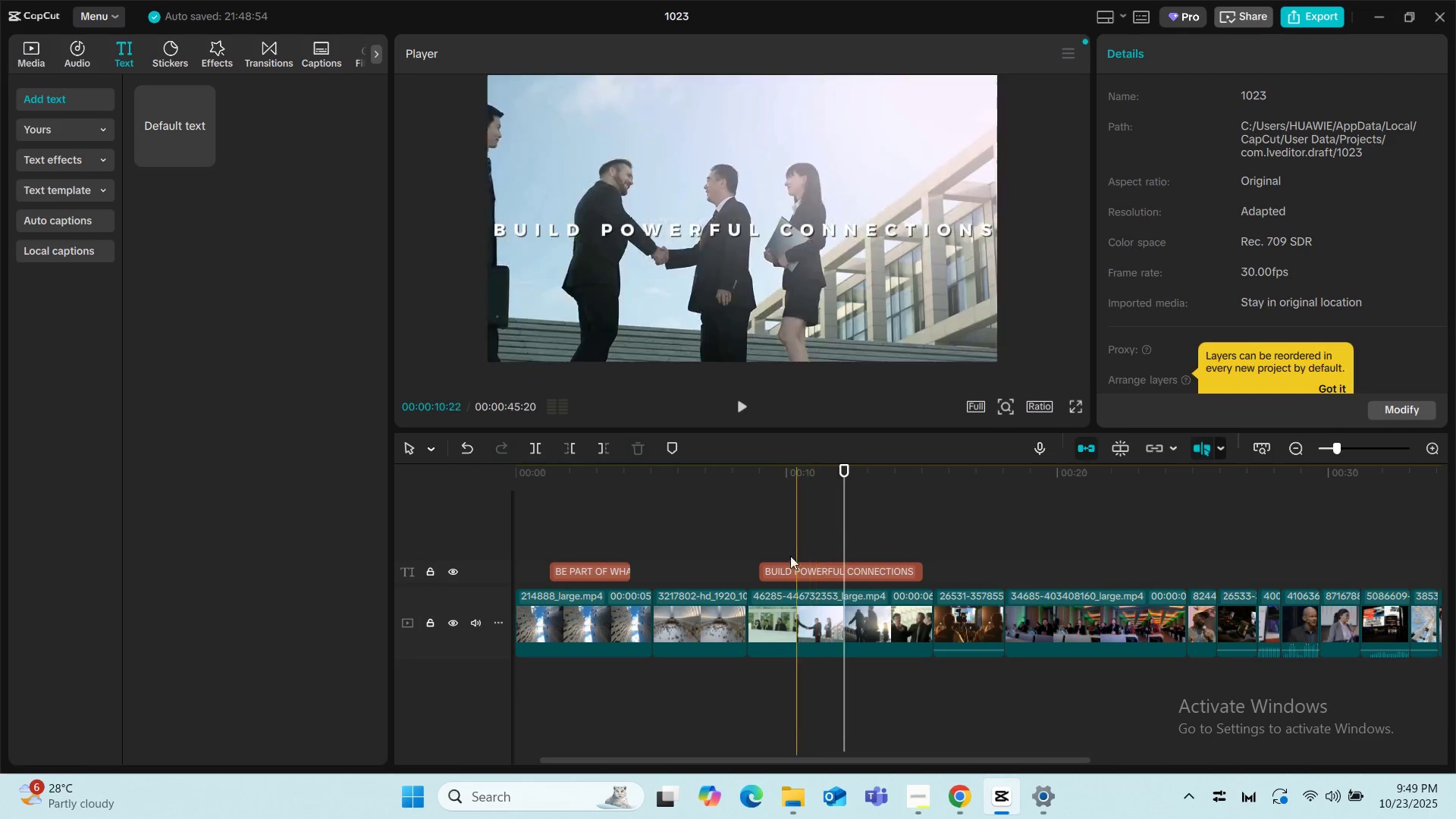 
left_click([786, 565])
 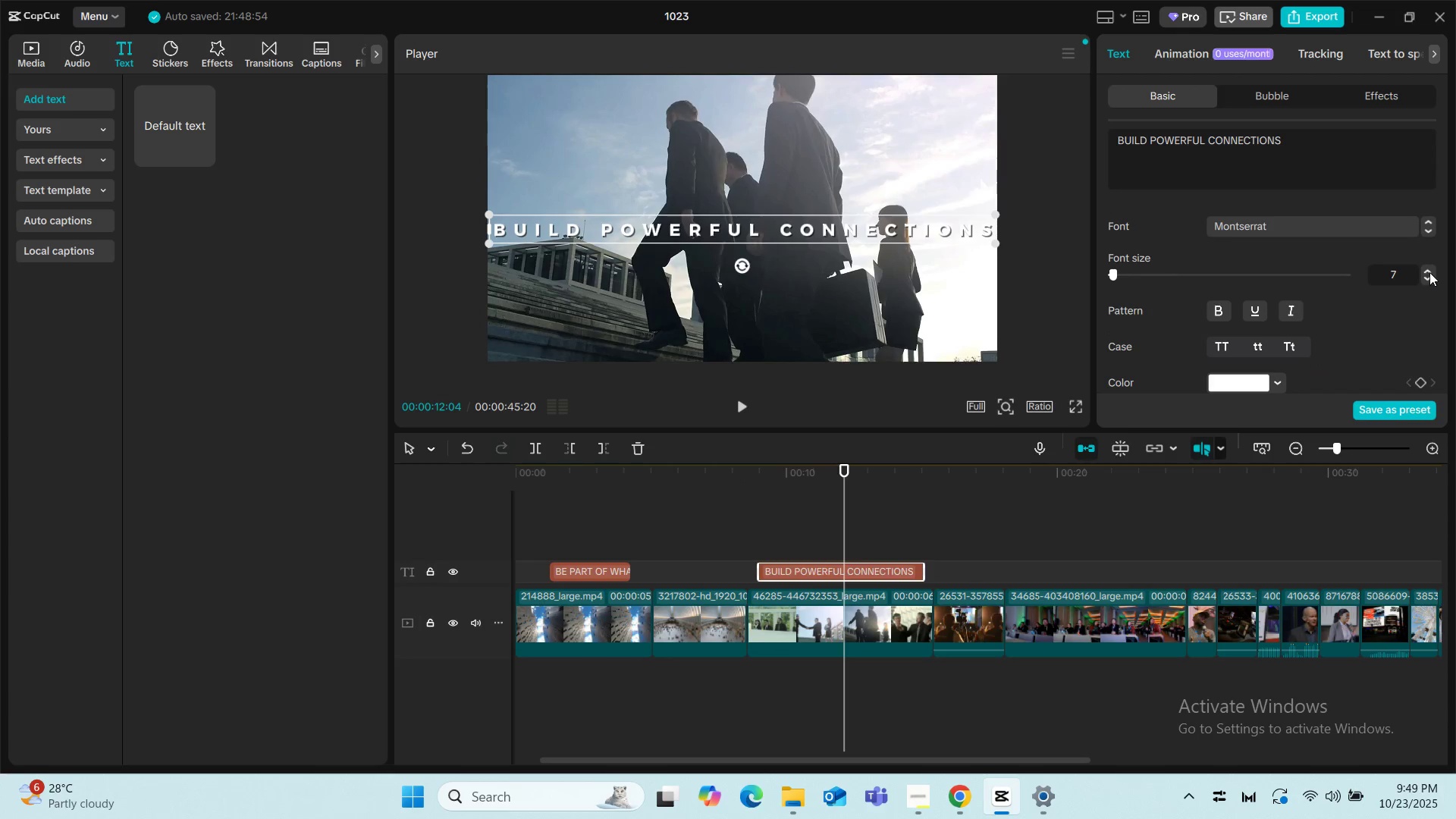 
left_click([1429, 278])
 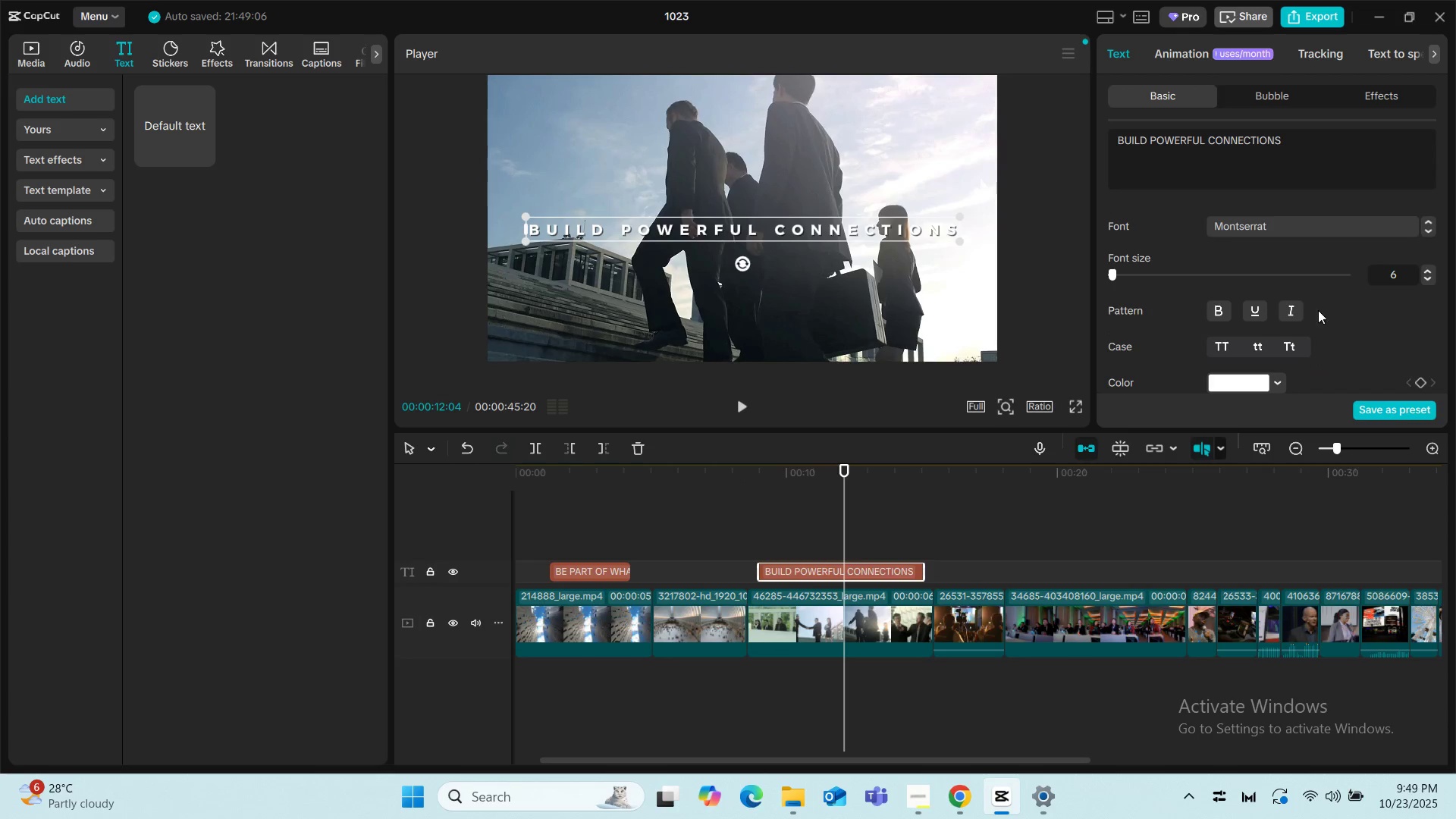 
scroll: coordinate [1191, 337], scroll_direction: down, amount: 1.0
 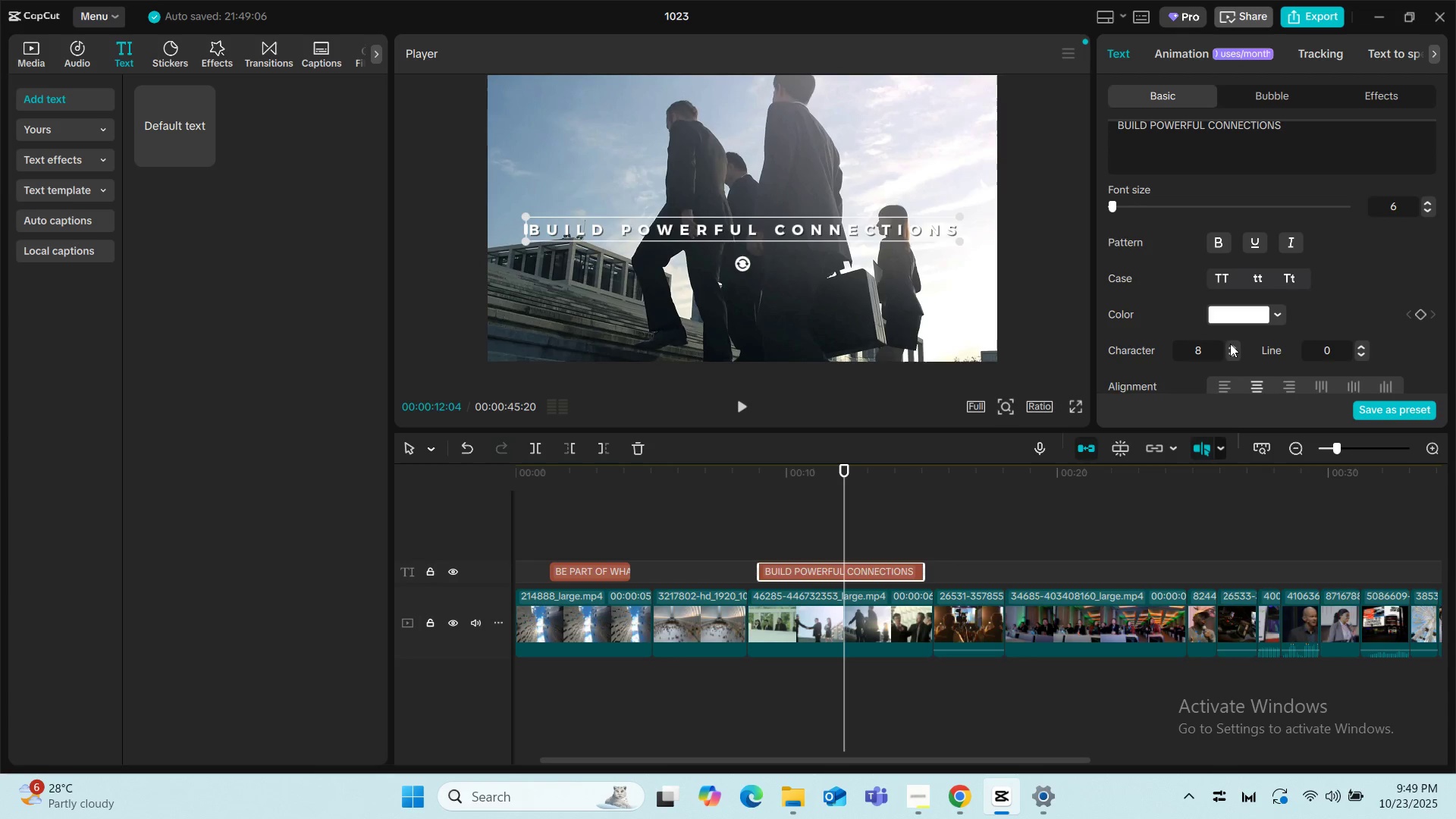 
left_click([1230, 344])
 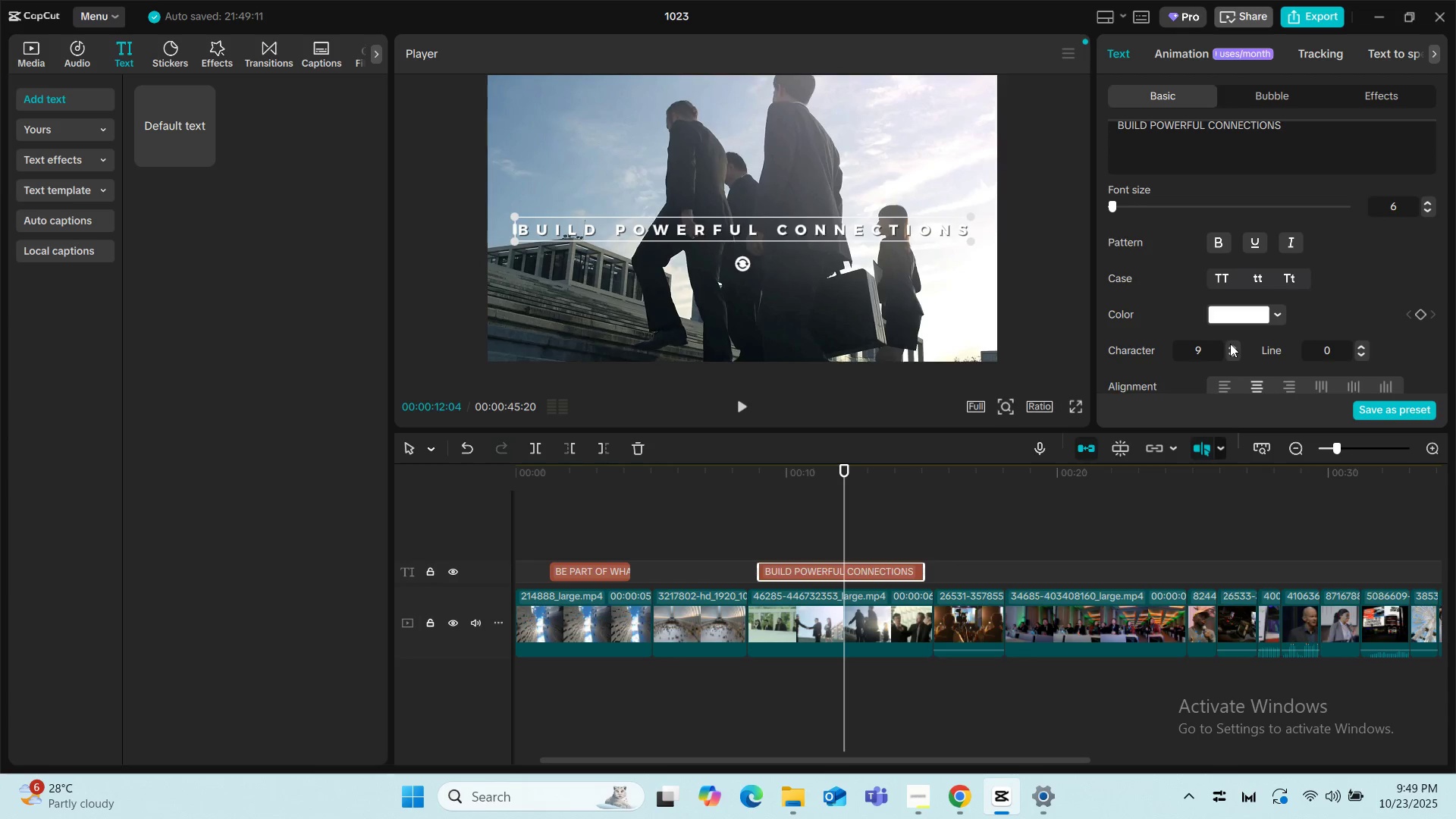 
left_click([1230, 344])
 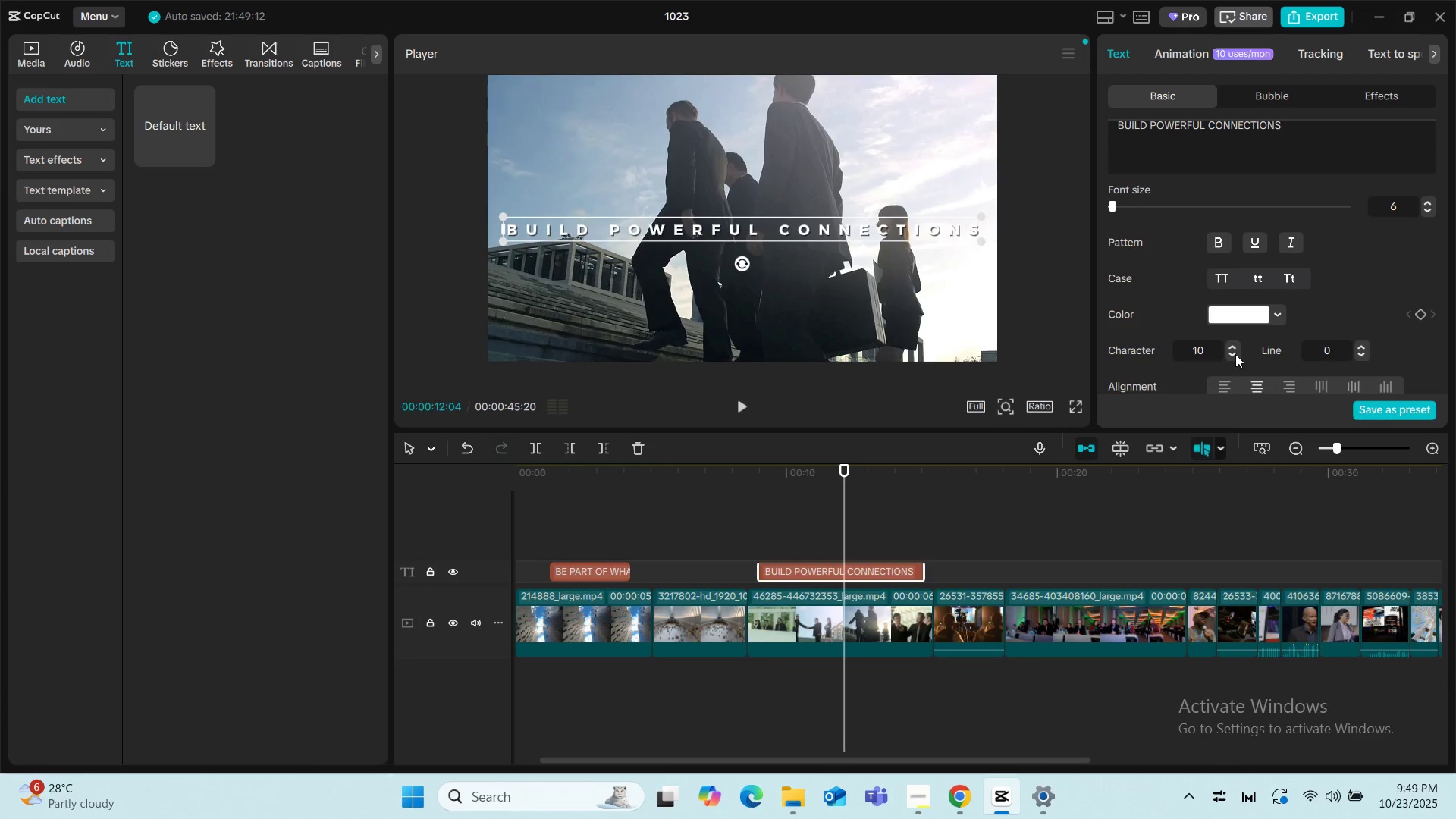 
left_click([1235, 356])
 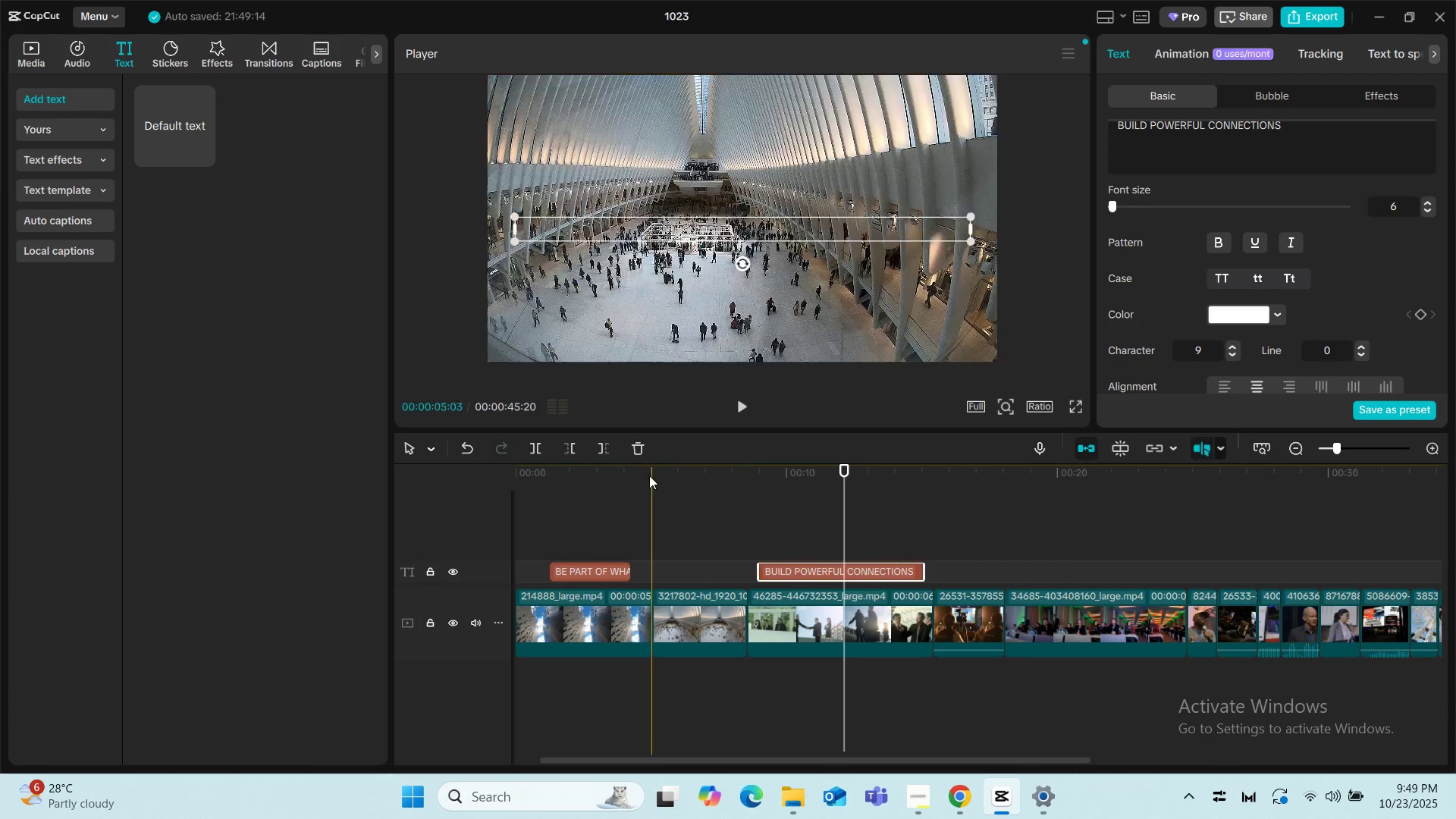 
left_click([601, 563])
 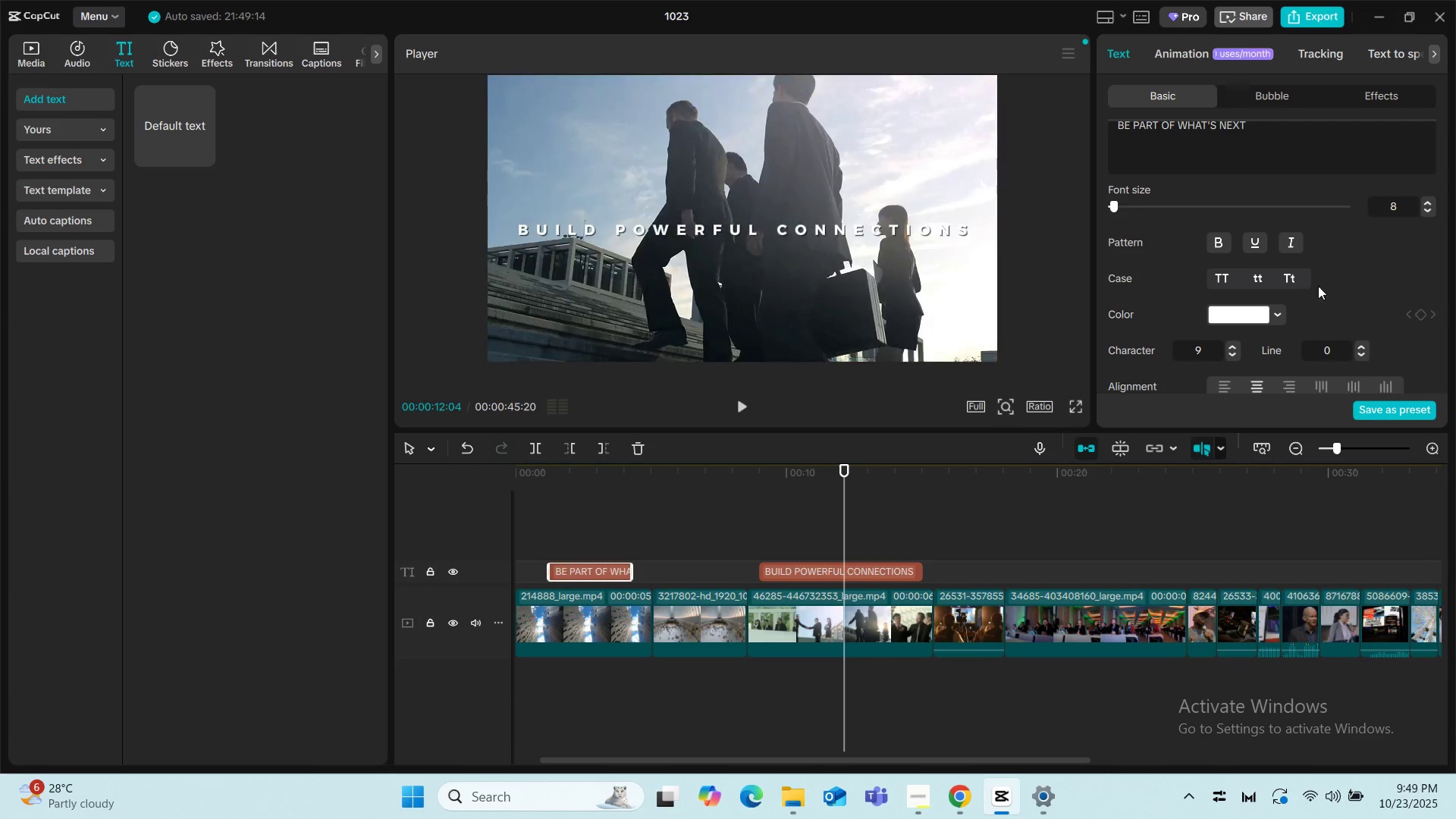 
wait(5.87)
 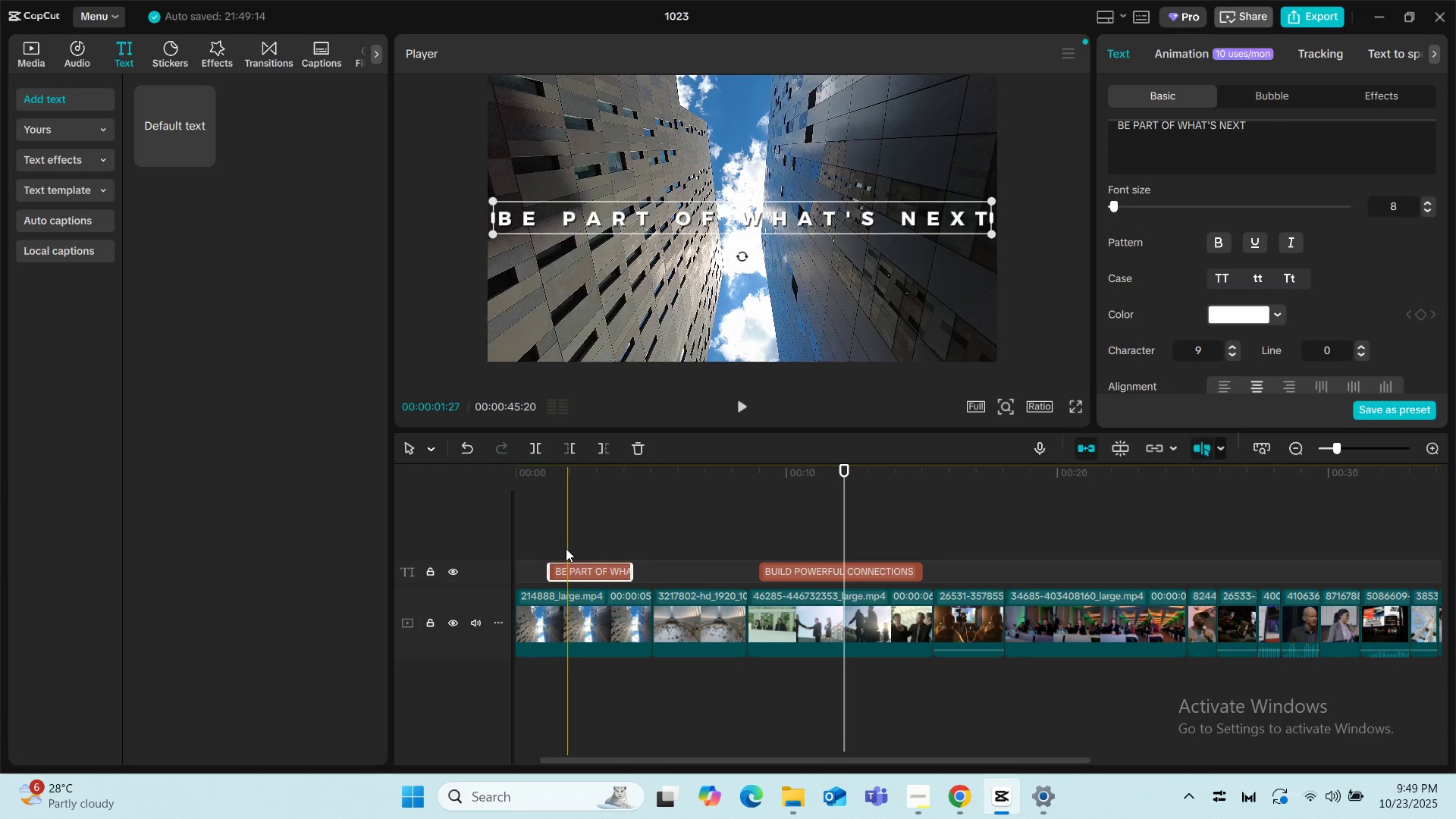 
left_click([545, 610])
 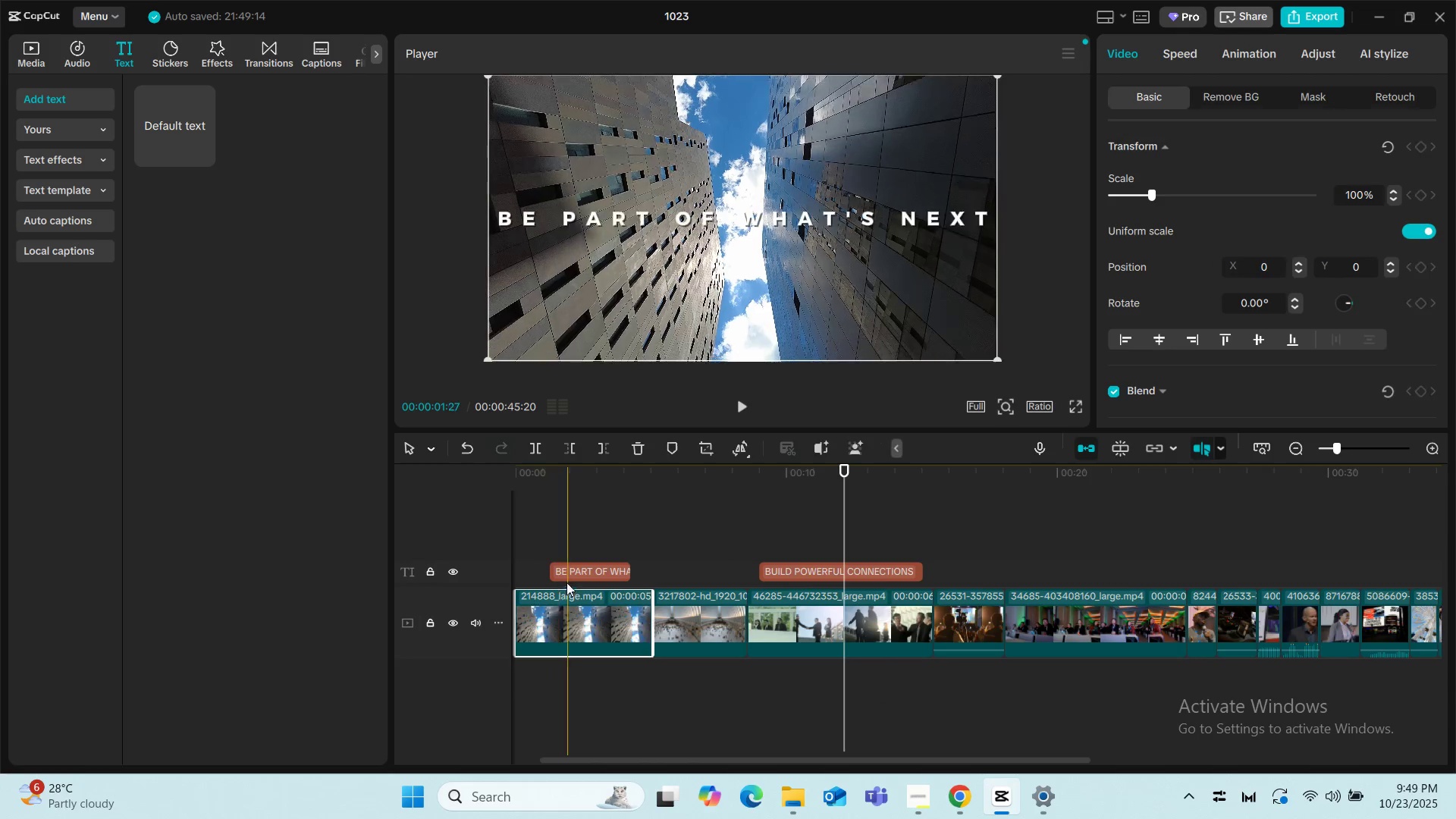 
left_click([568, 577])
 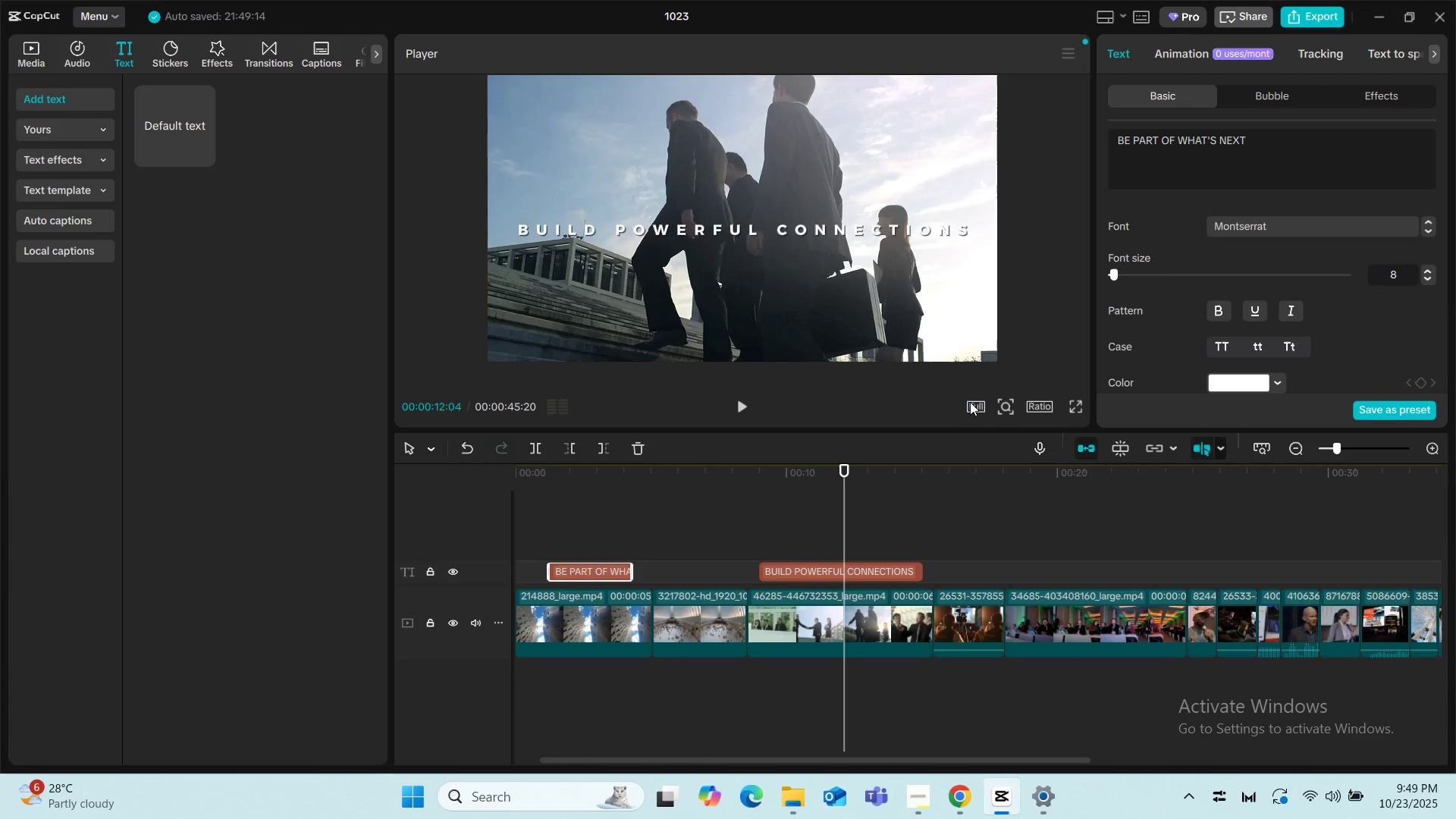 
left_click([554, 631])
 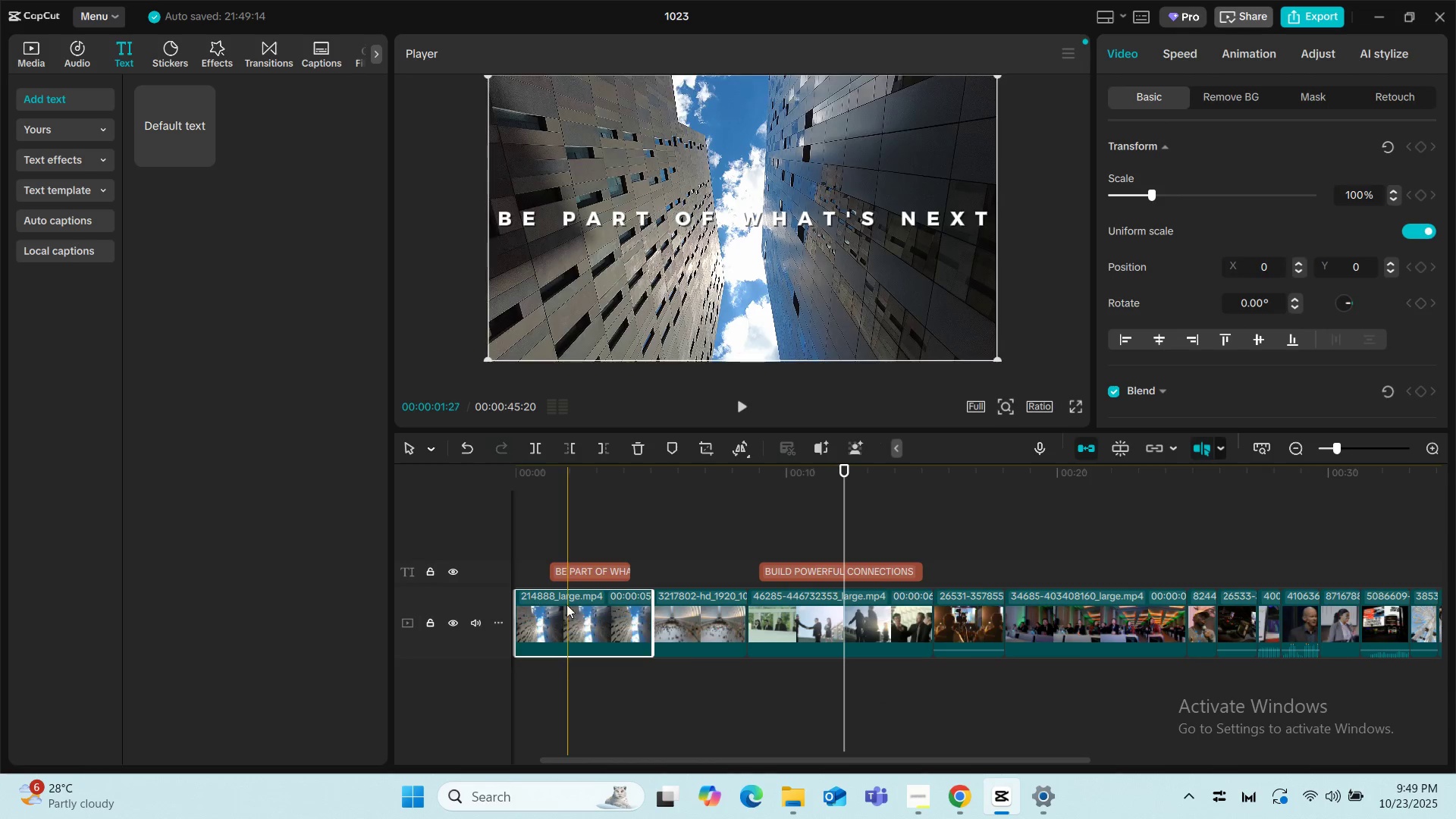 
left_click([560, 525])
 